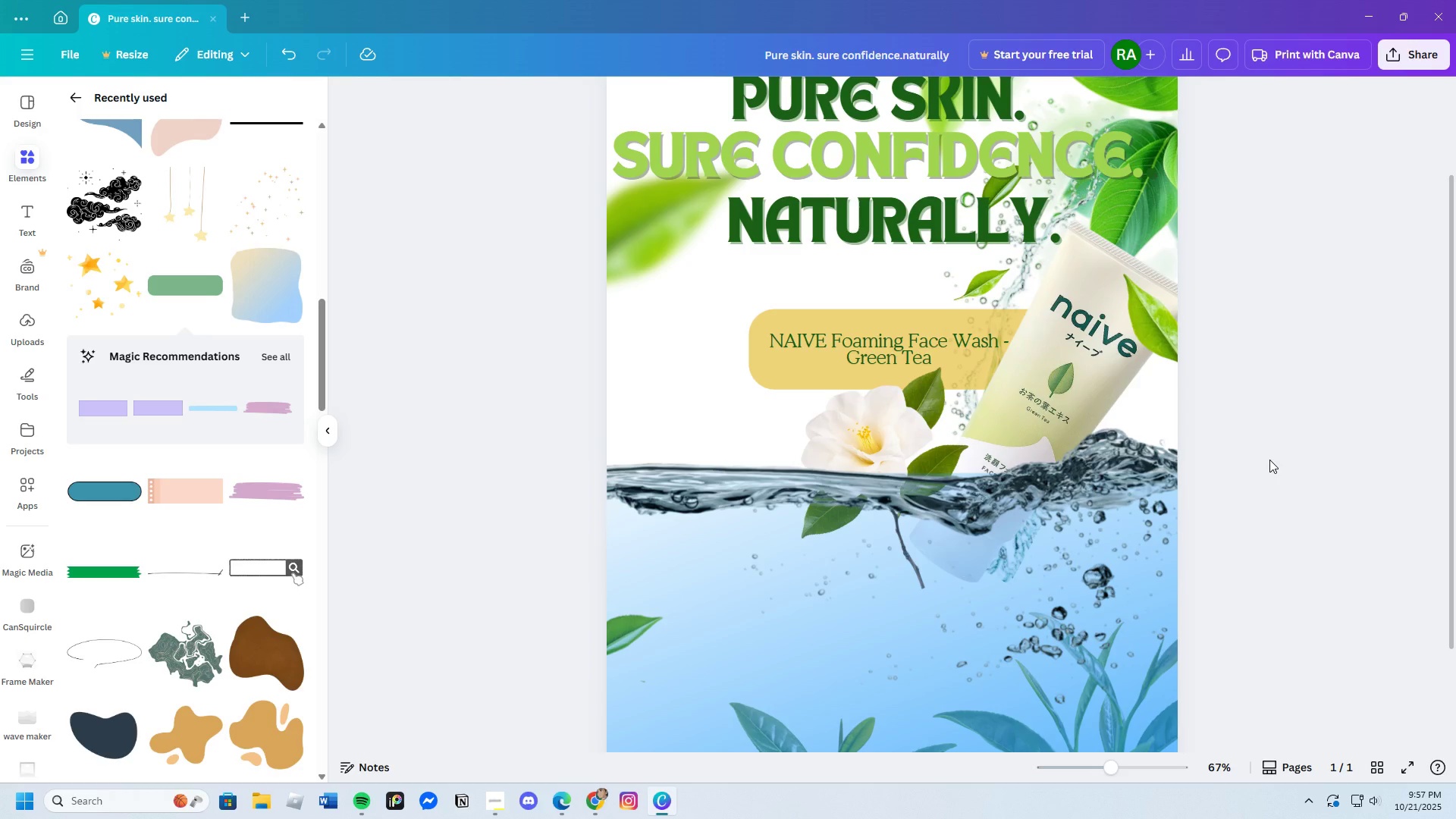 
wait(6.46)
 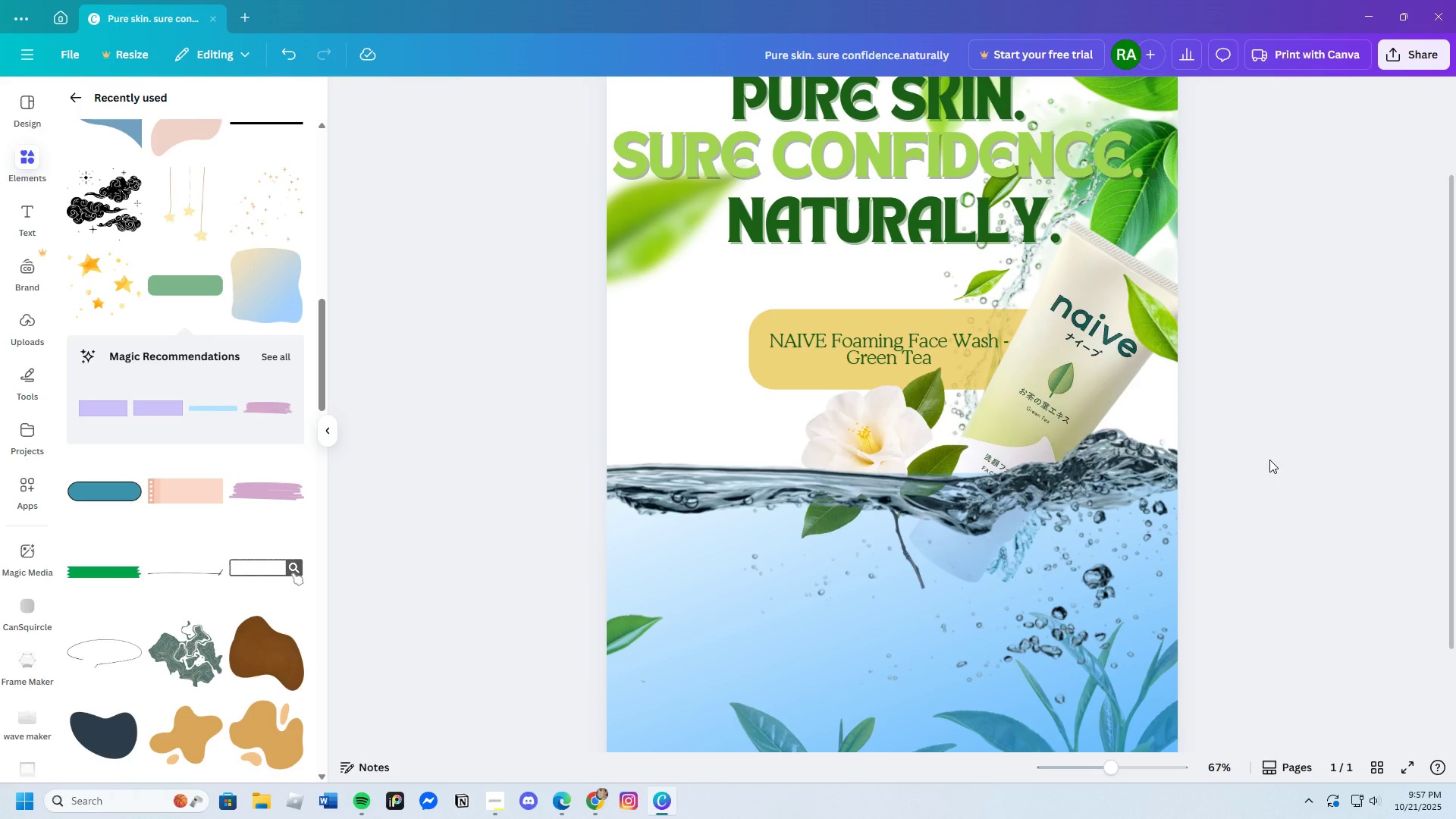 
scroll: coordinate [952, 385], scroll_direction: up, amount: 3.0
 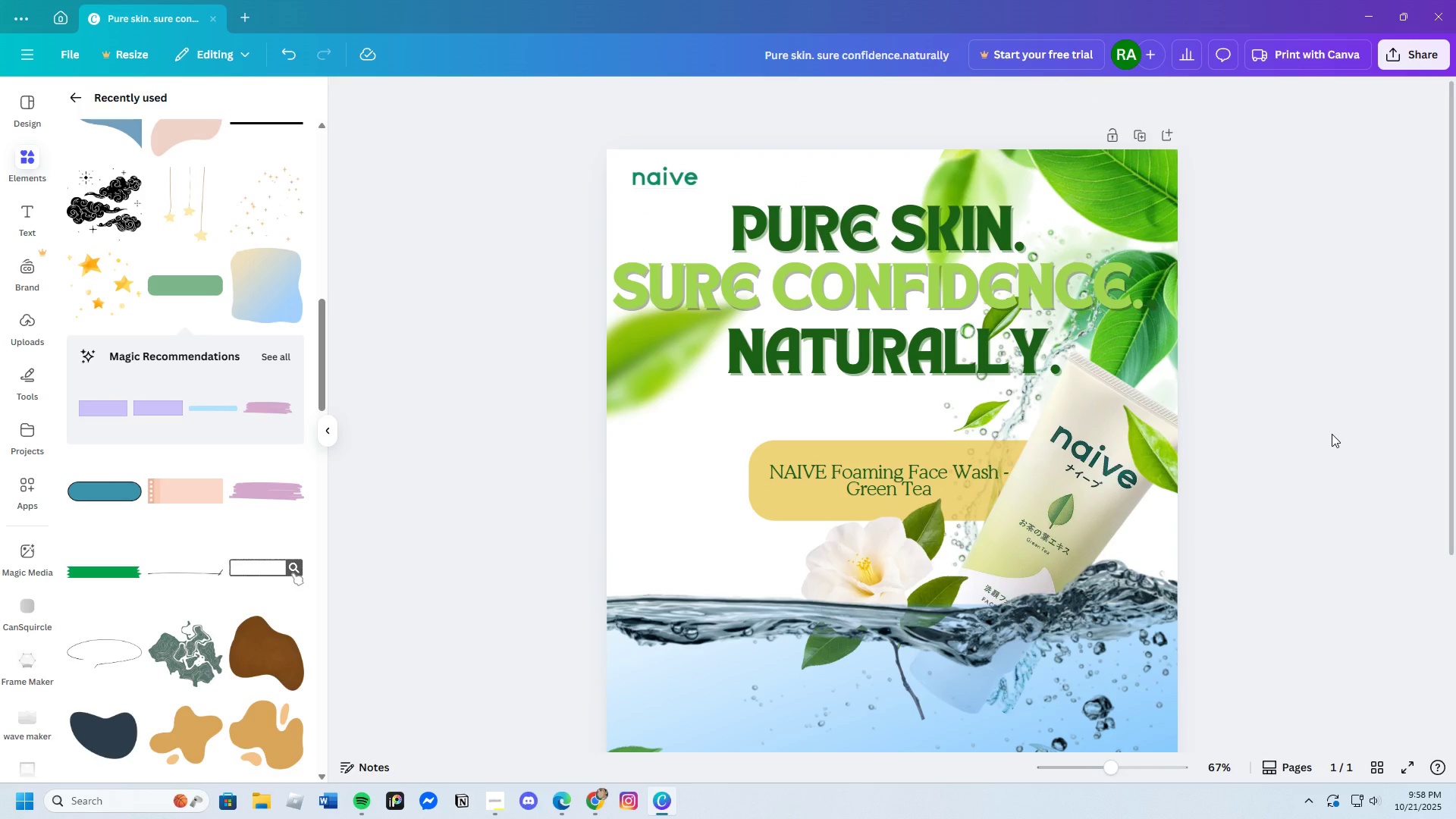 
left_click([1332, 434])
 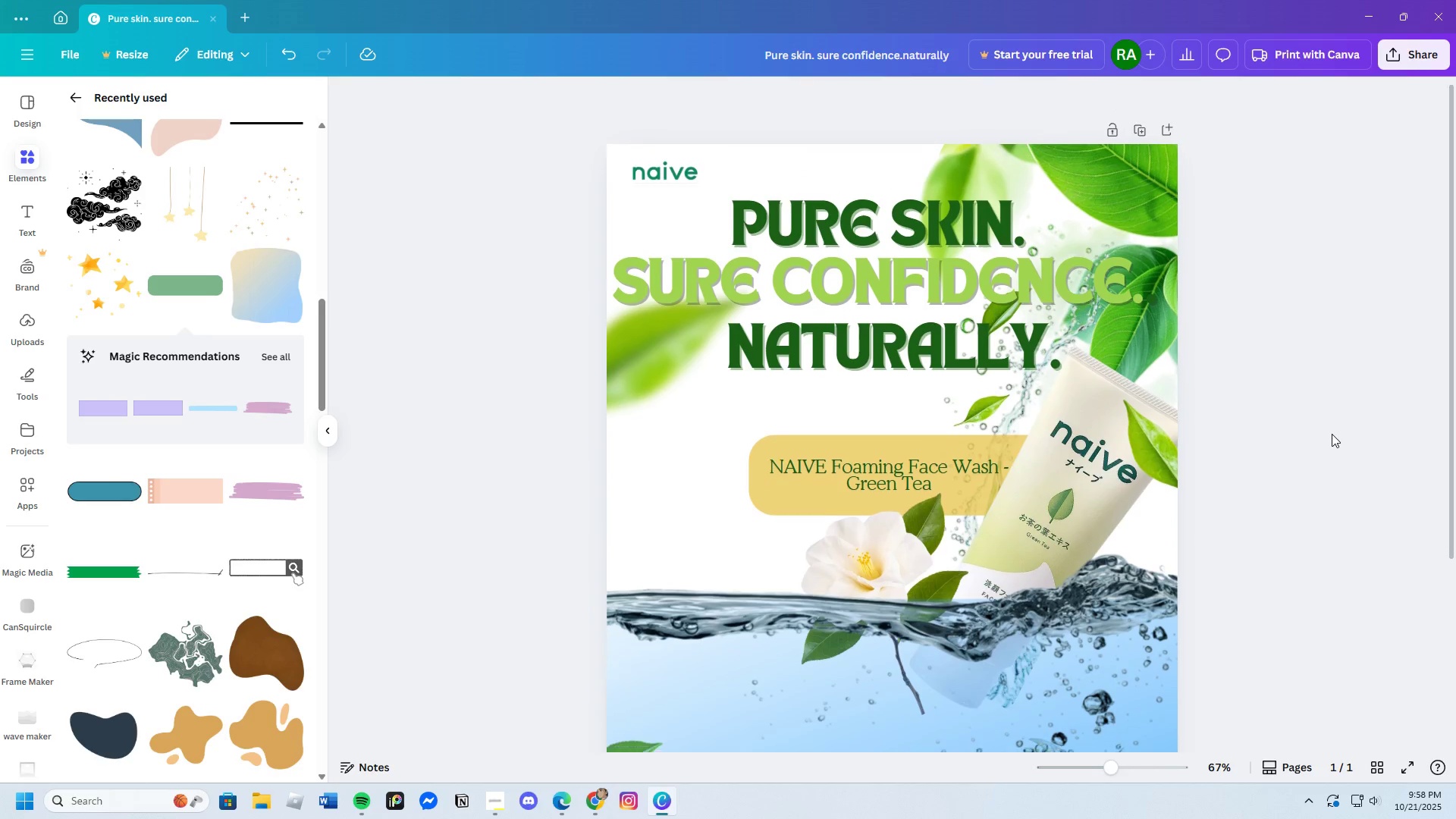 
scroll: coordinate [1332, 434], scroll_direction: down, amount: 3.0
 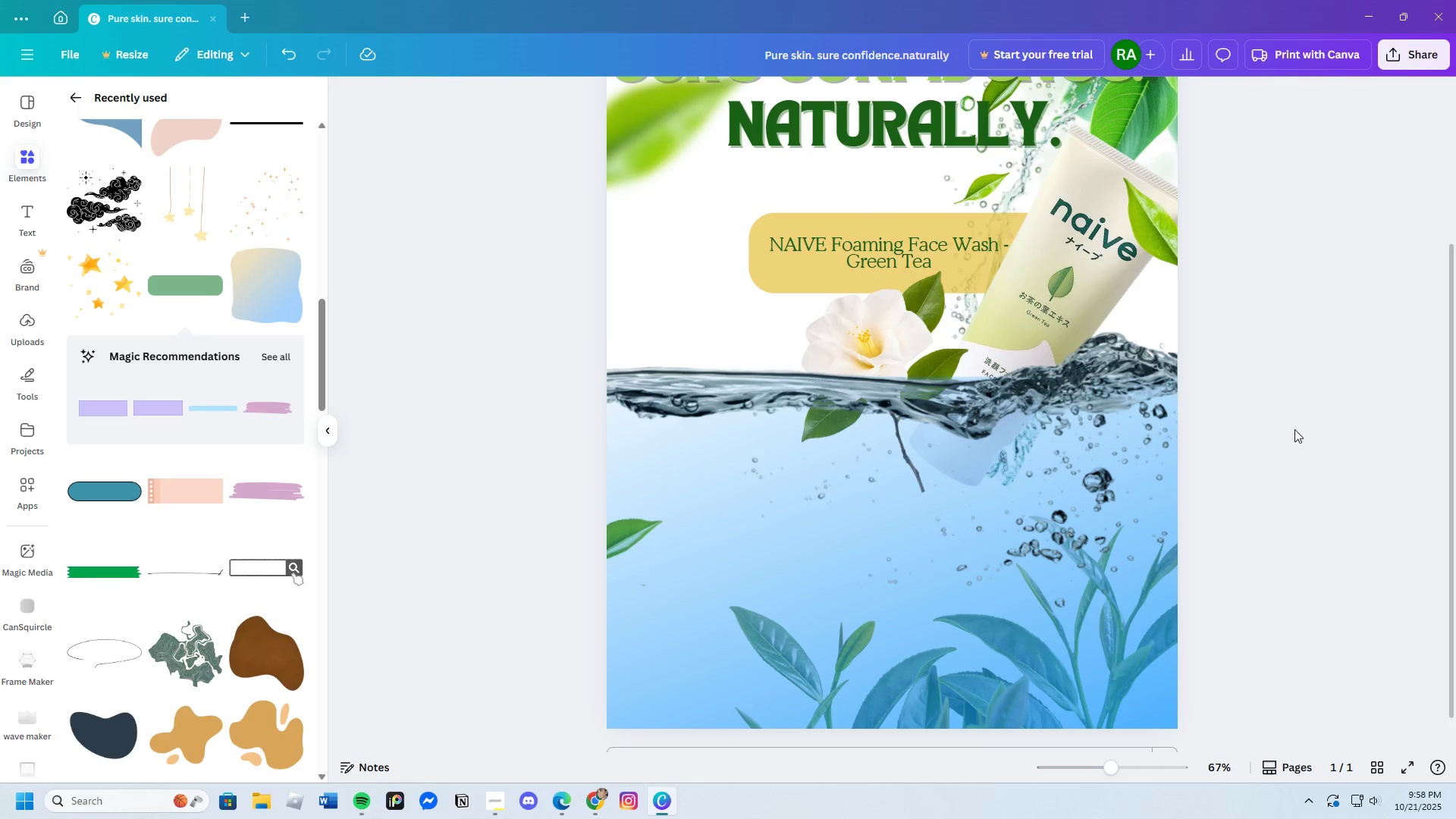 
scroll: coordinate [1236, 397], scroll_direction: up, amount: 2.0
 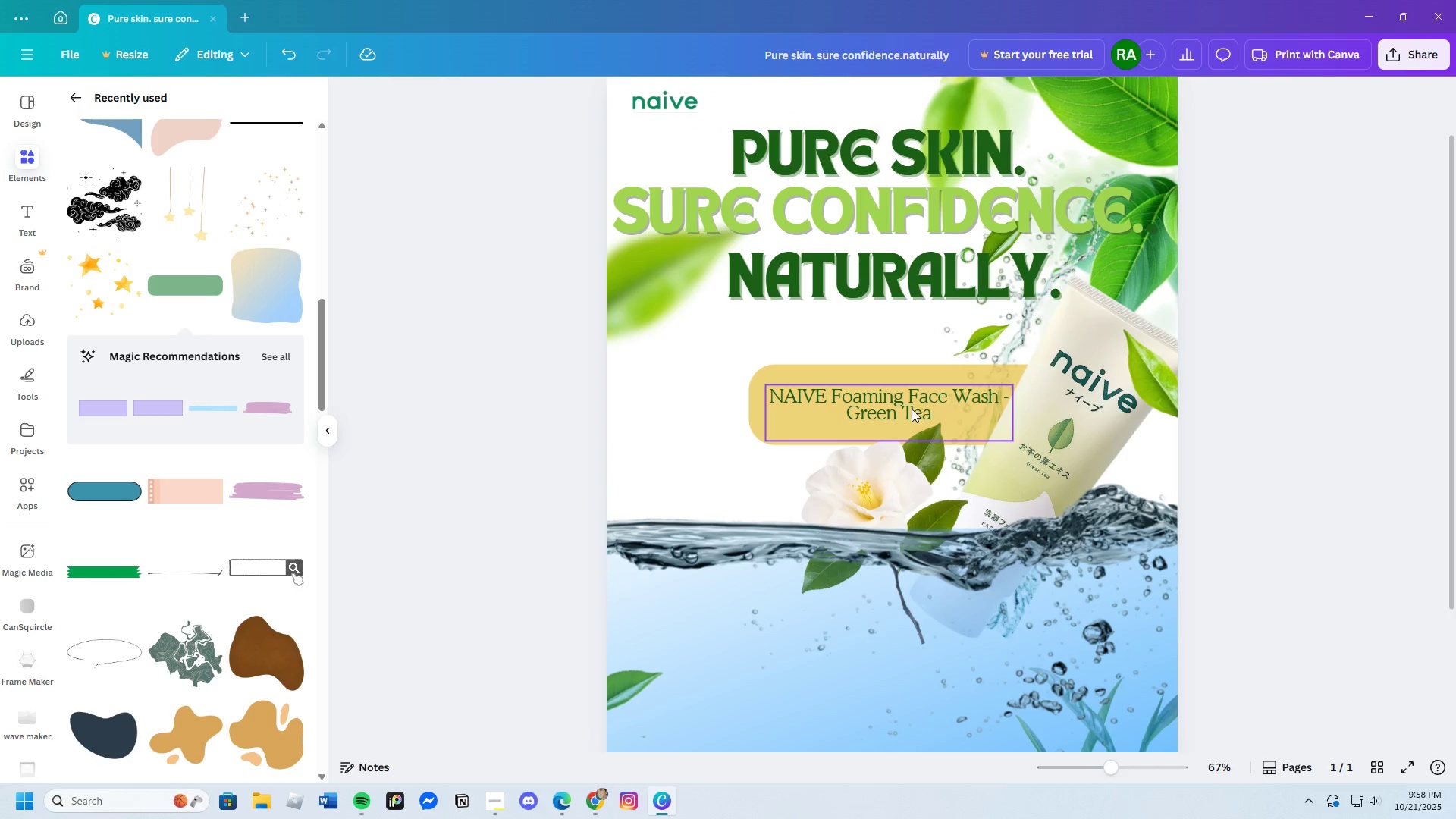 
left_click_drag(start_coordinate=[911, 410], to_coordinate=[905, 411])
 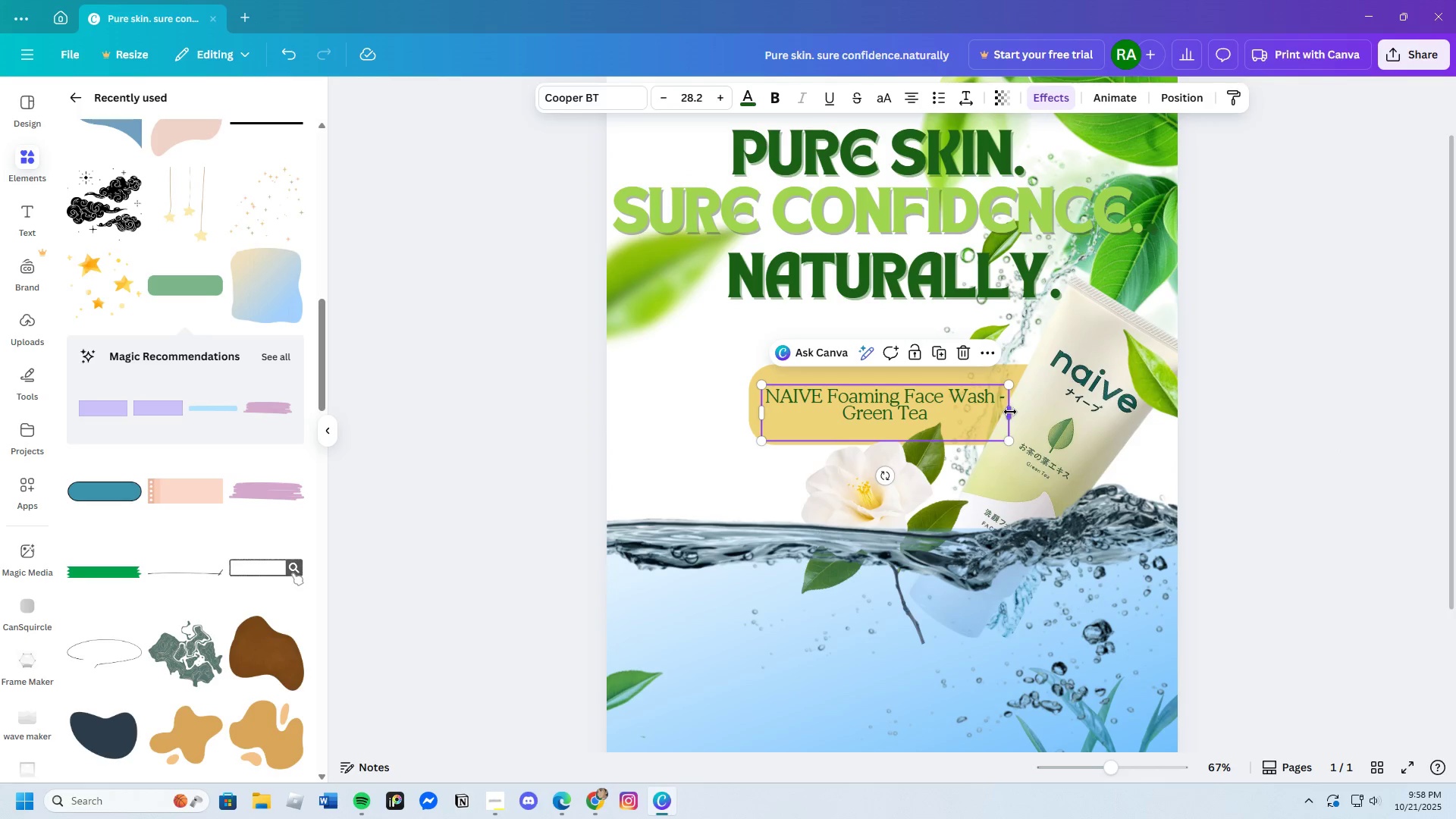 
left_click_drag(start_coordinate=[1010, 412], to_coordinate=[970, 414])
 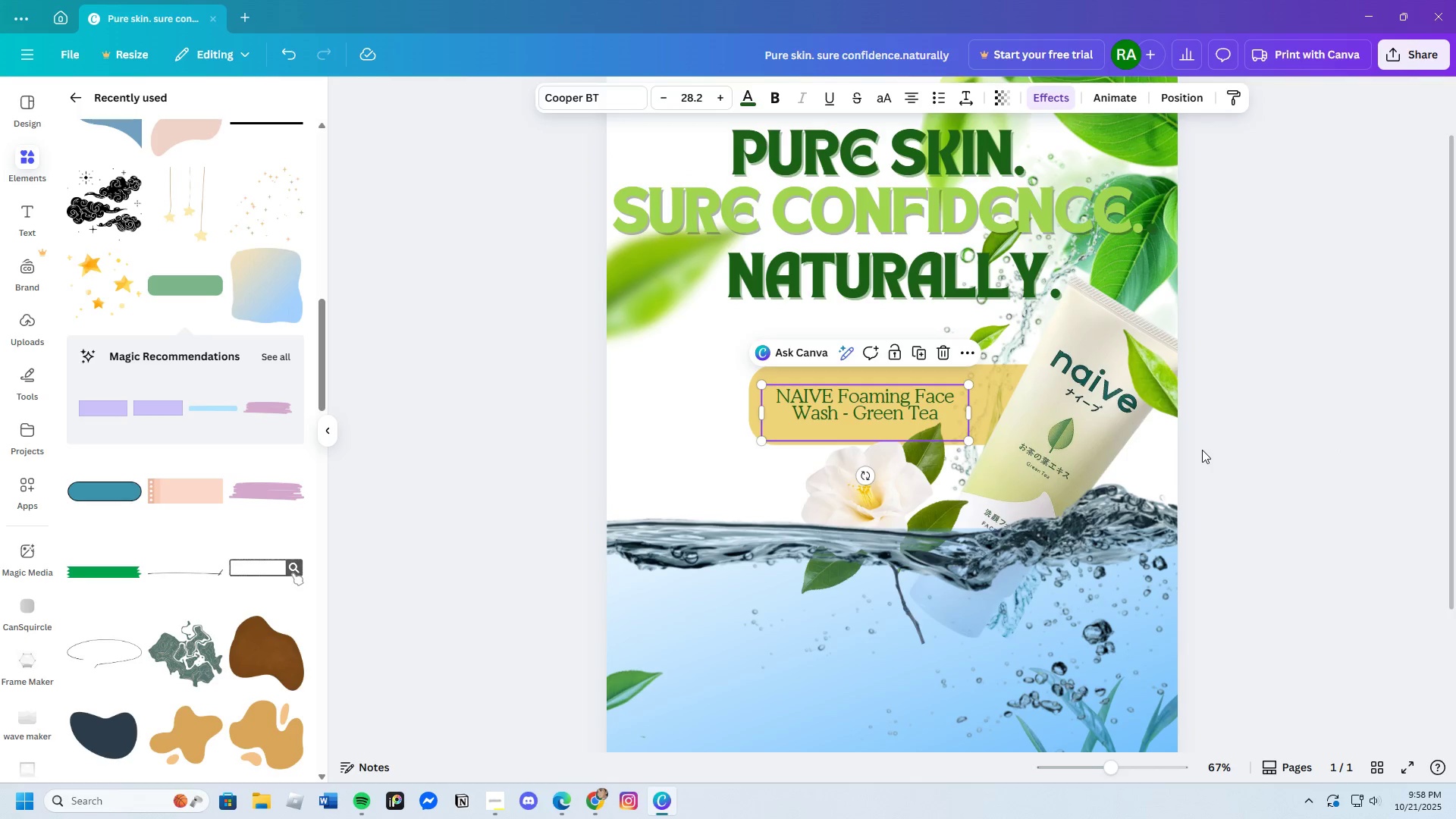 
left_click([1202, 450])
 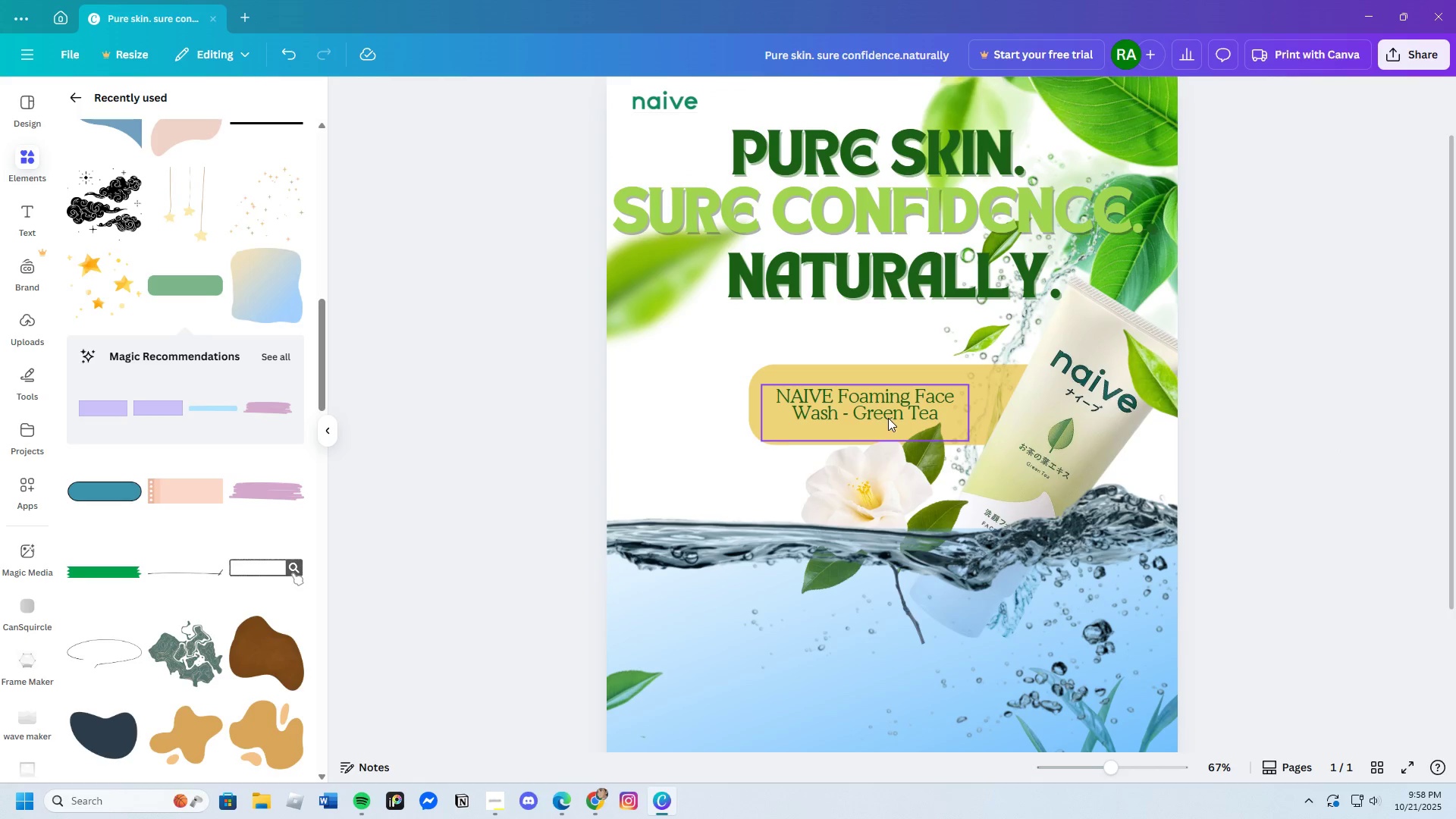 
left_click([888, 418])
 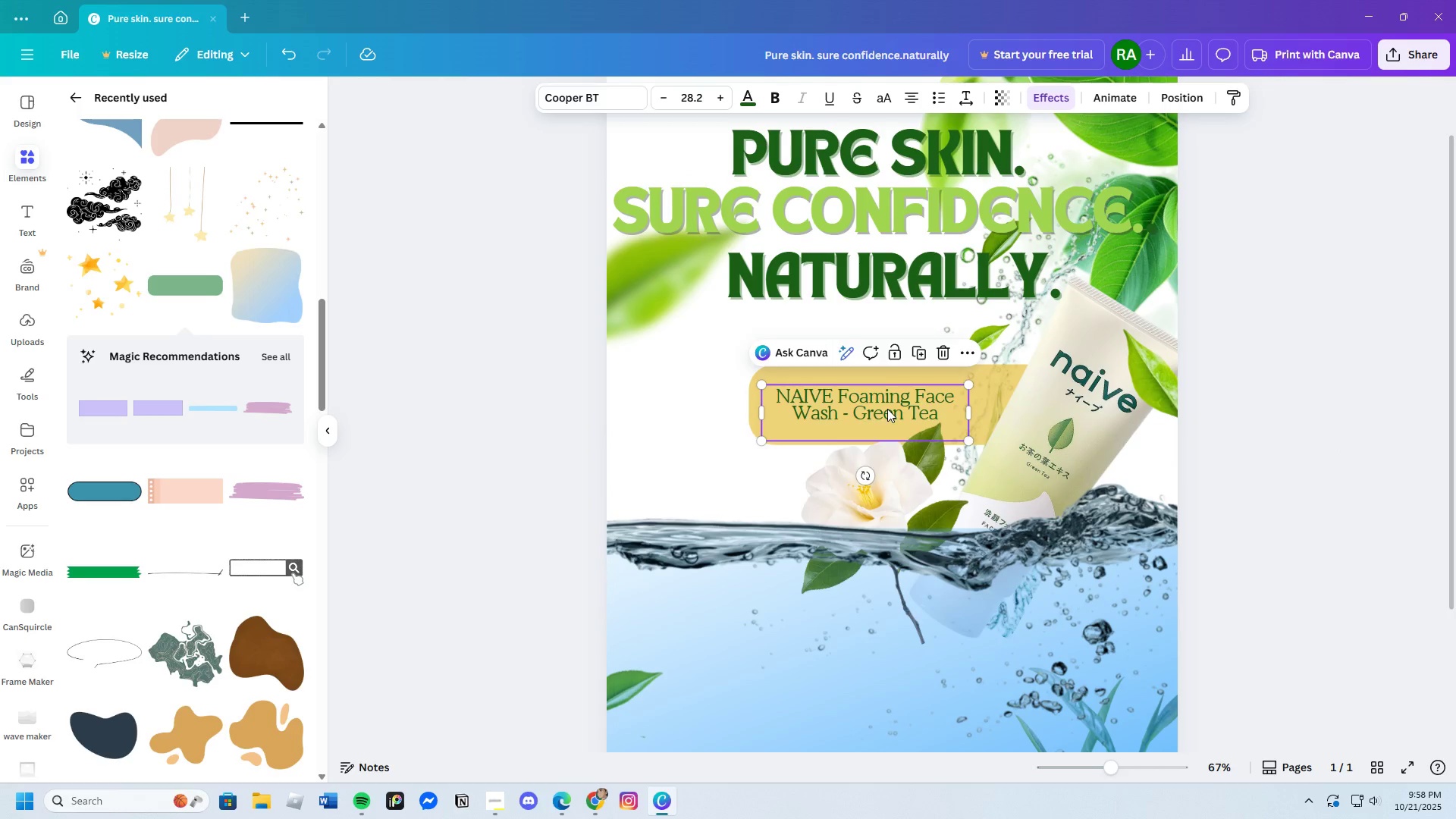 
left_click_drag(start_coordinate=[881, 410], to_coordinate=[917, 404])
 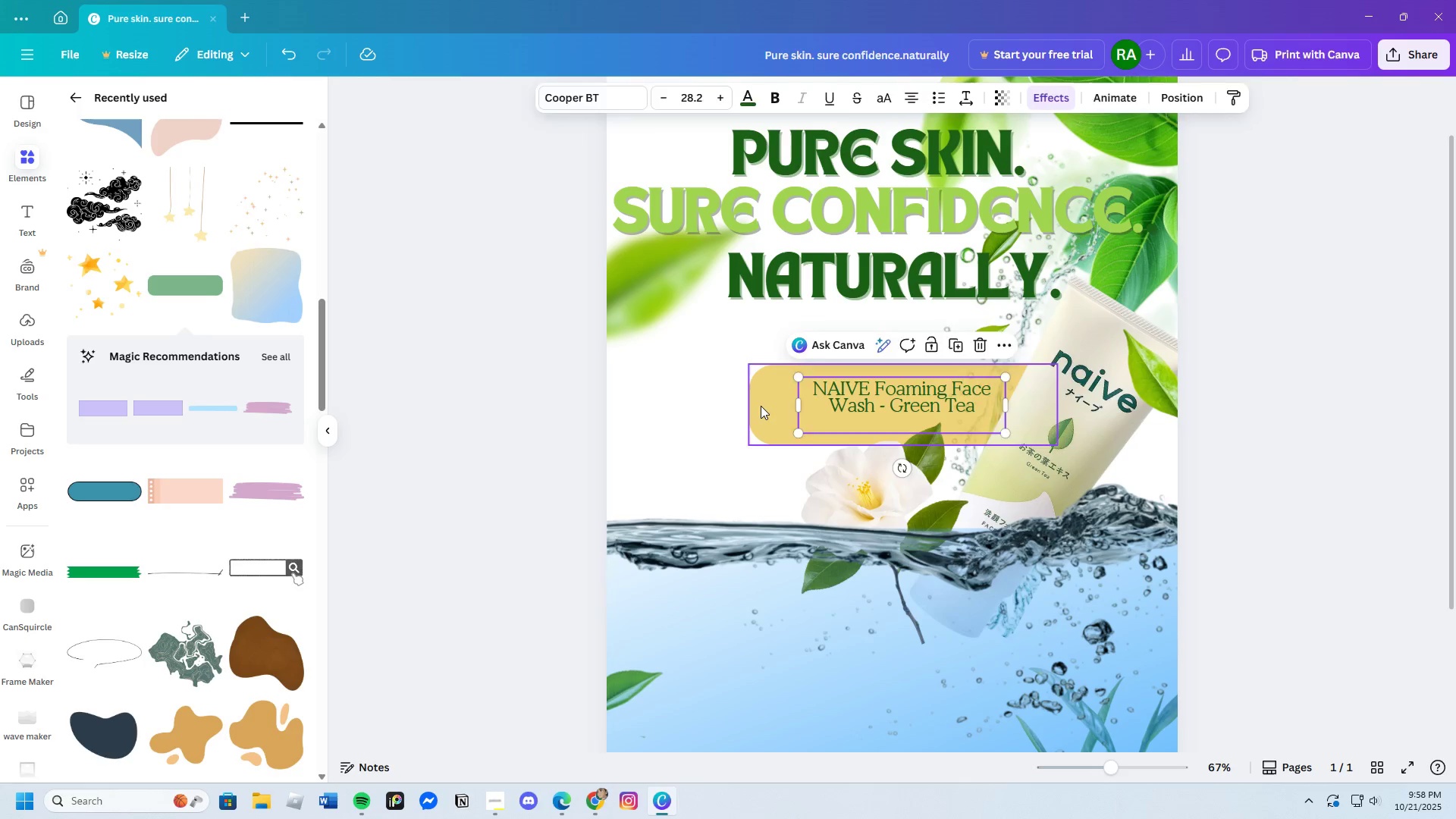 
left_click([761, 406])
 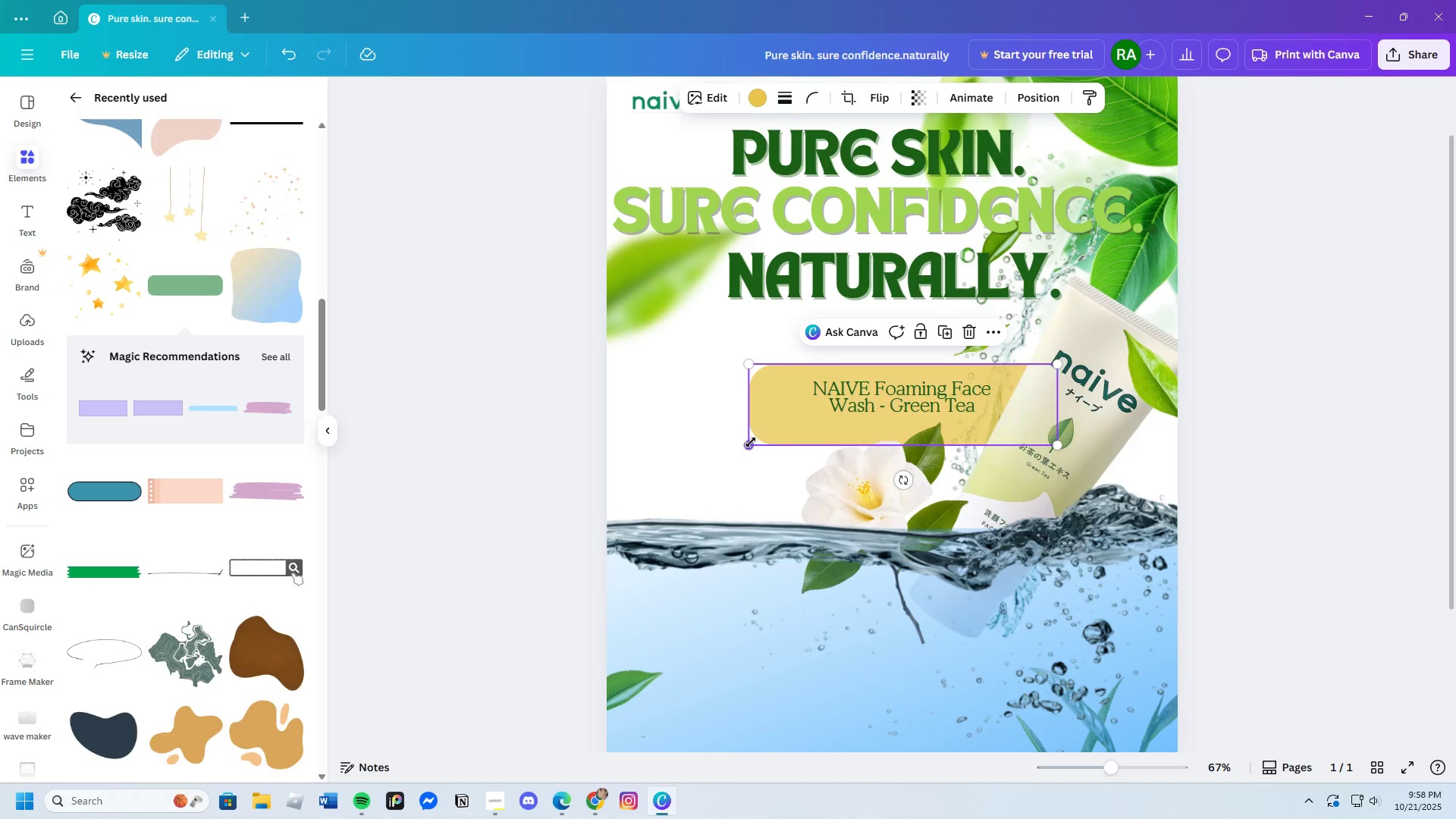 
left_click_drag(start_coordinate=[749, 444], to_coordinate=[805, 434])
 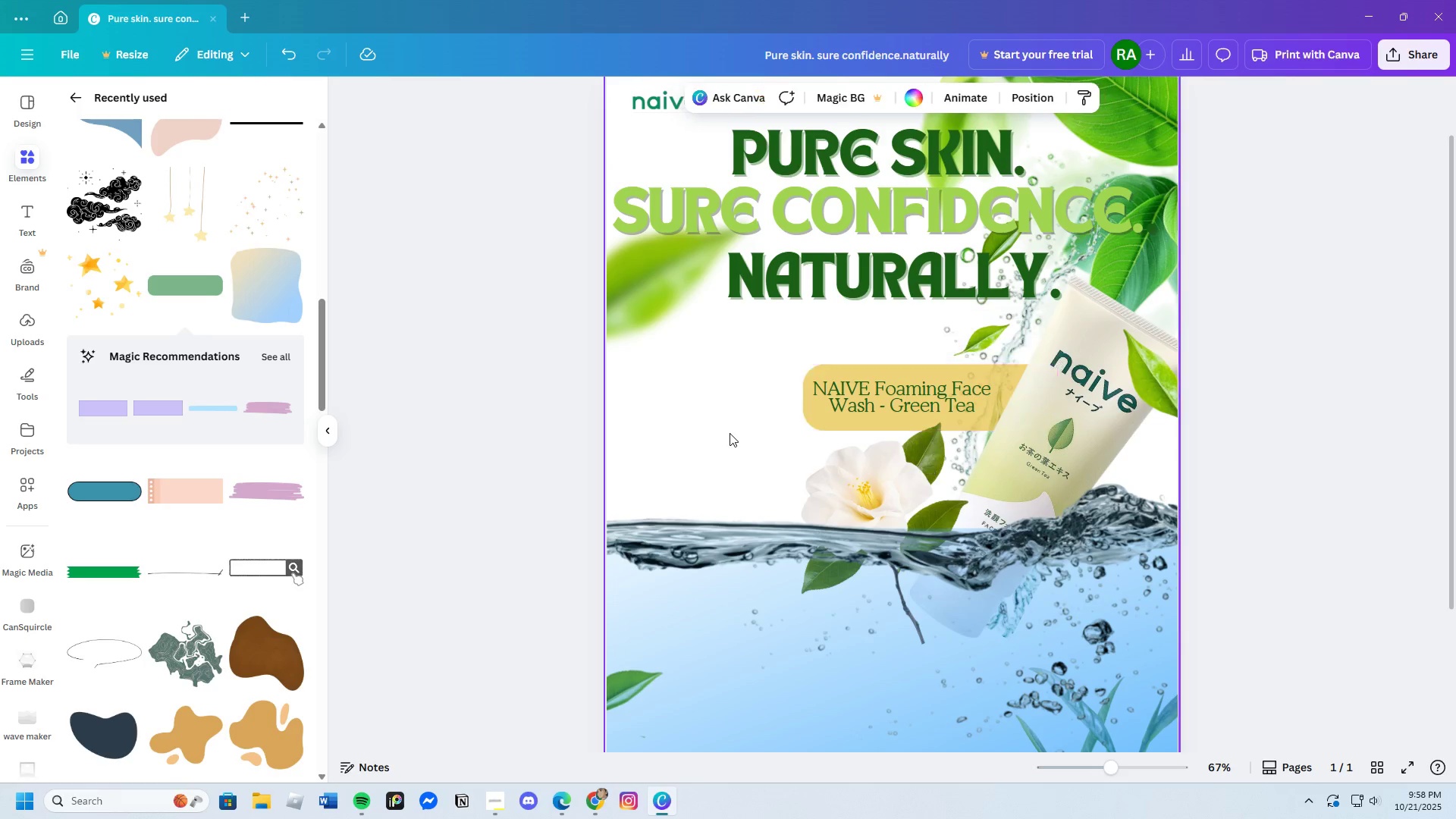 
left_click([730, 434])
 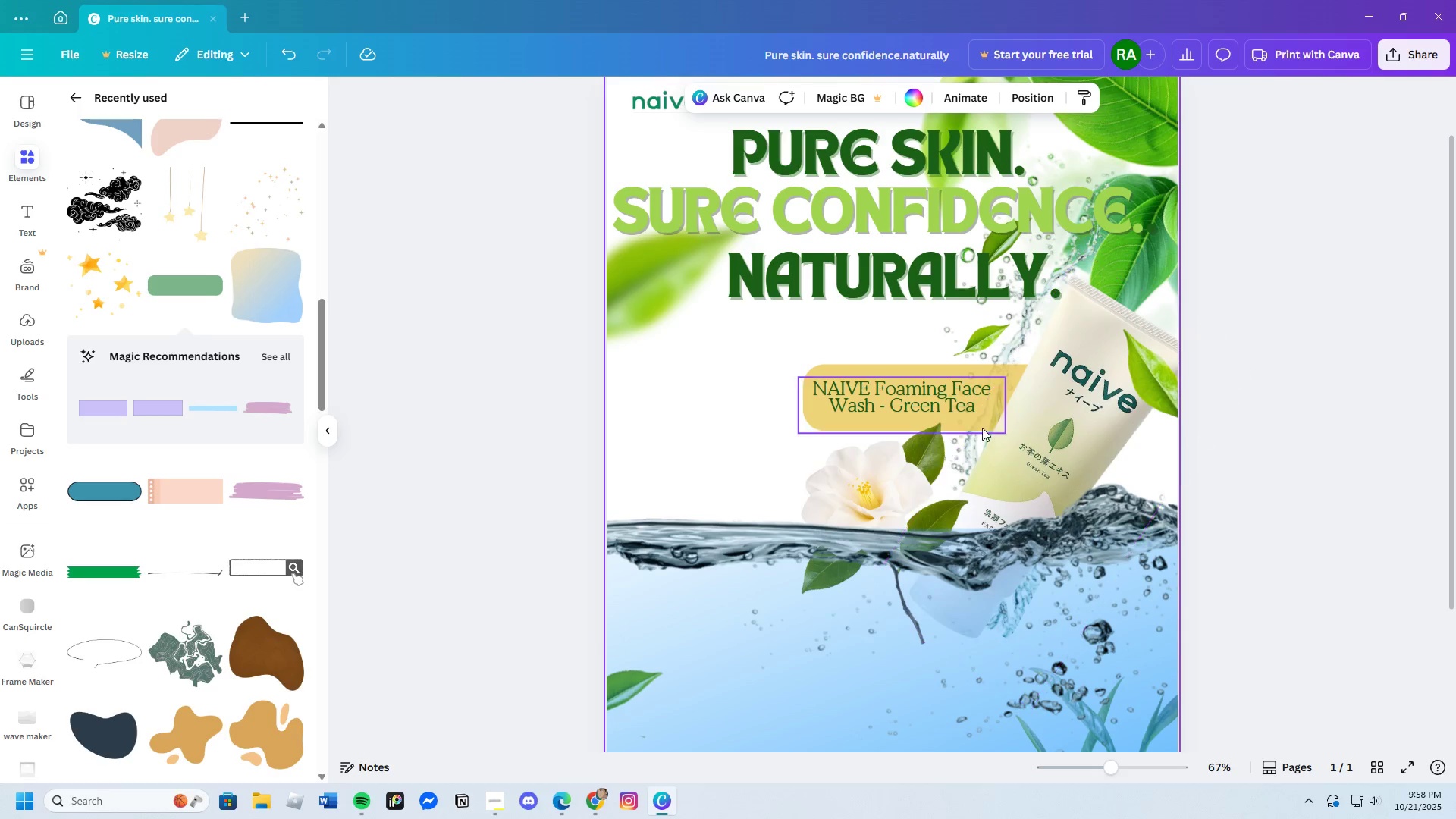 
left_click([896, 403])
 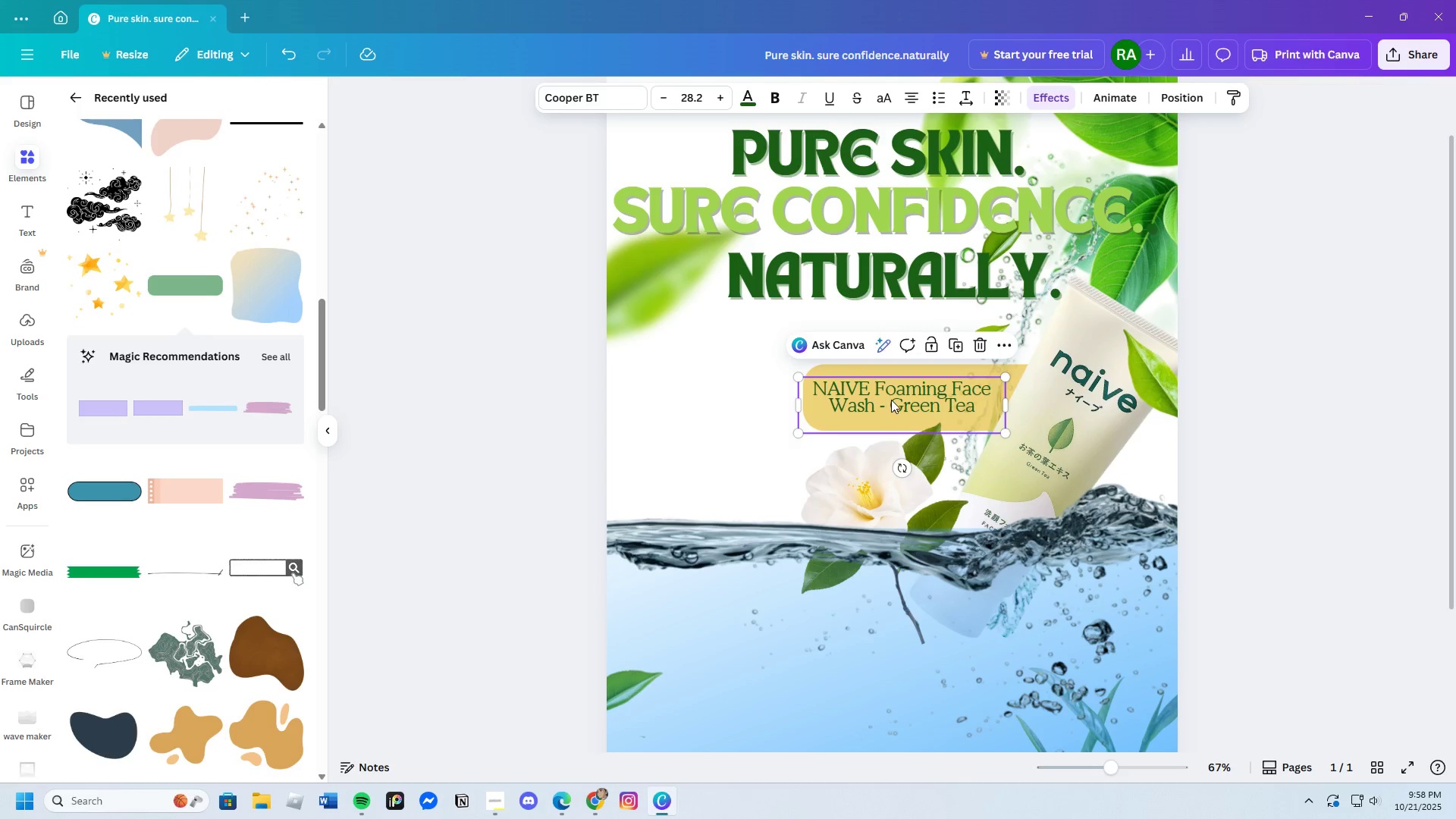 
left_click_drag(start_coordinate=[890, 400], to_coordinate=[902, 400])
 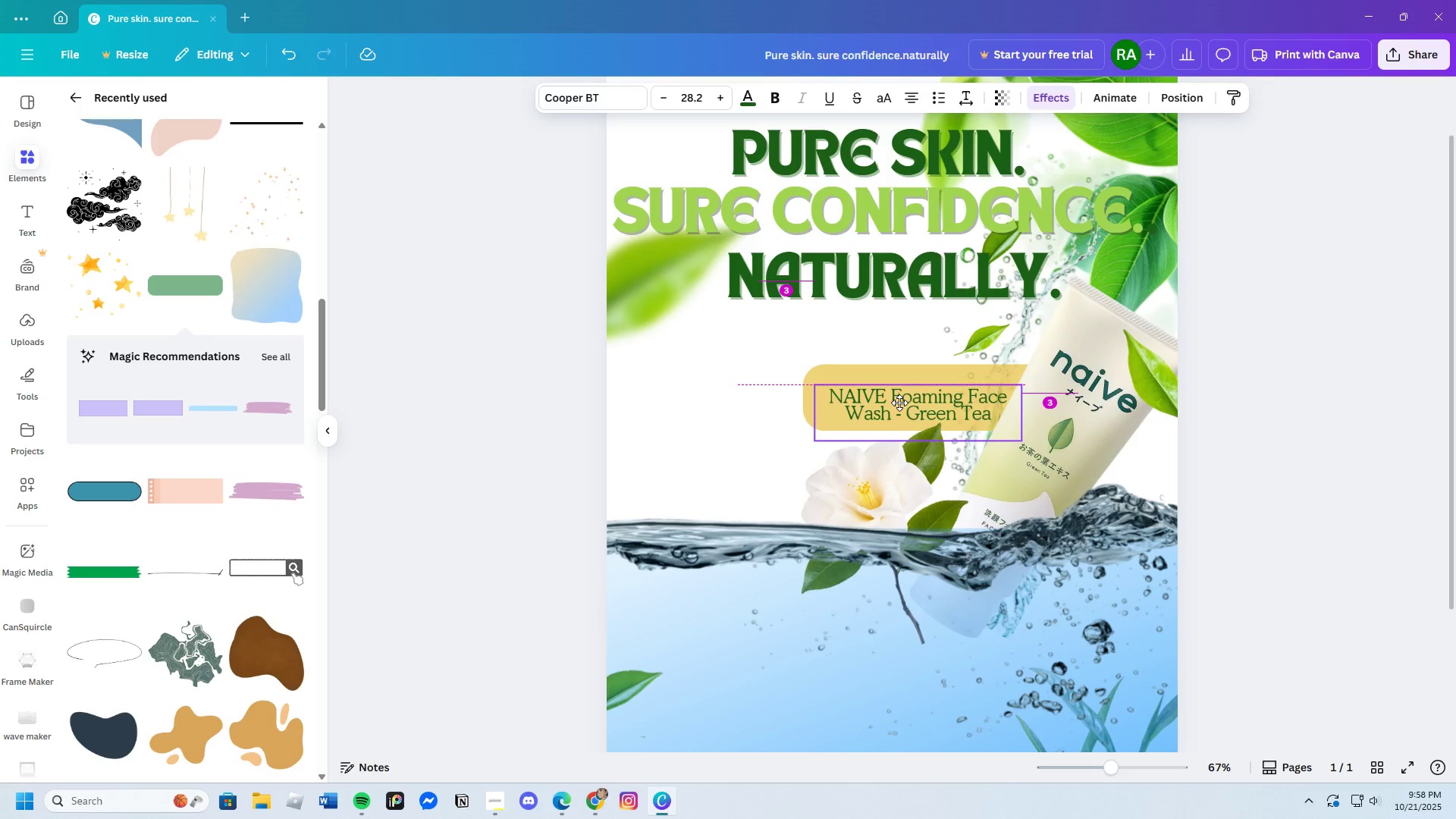 
left_click([695, 395])
 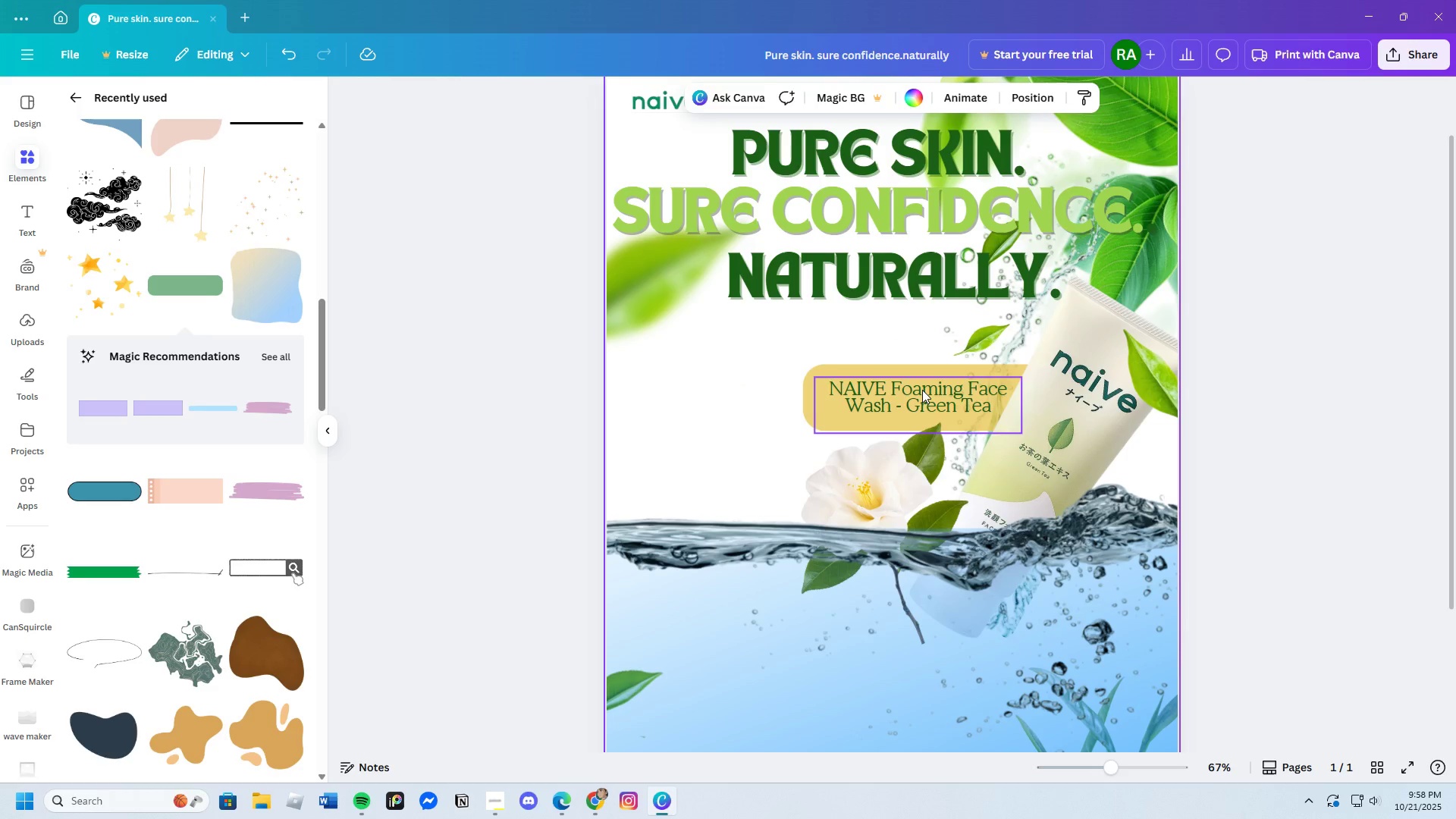 
left_click([922, 390])
 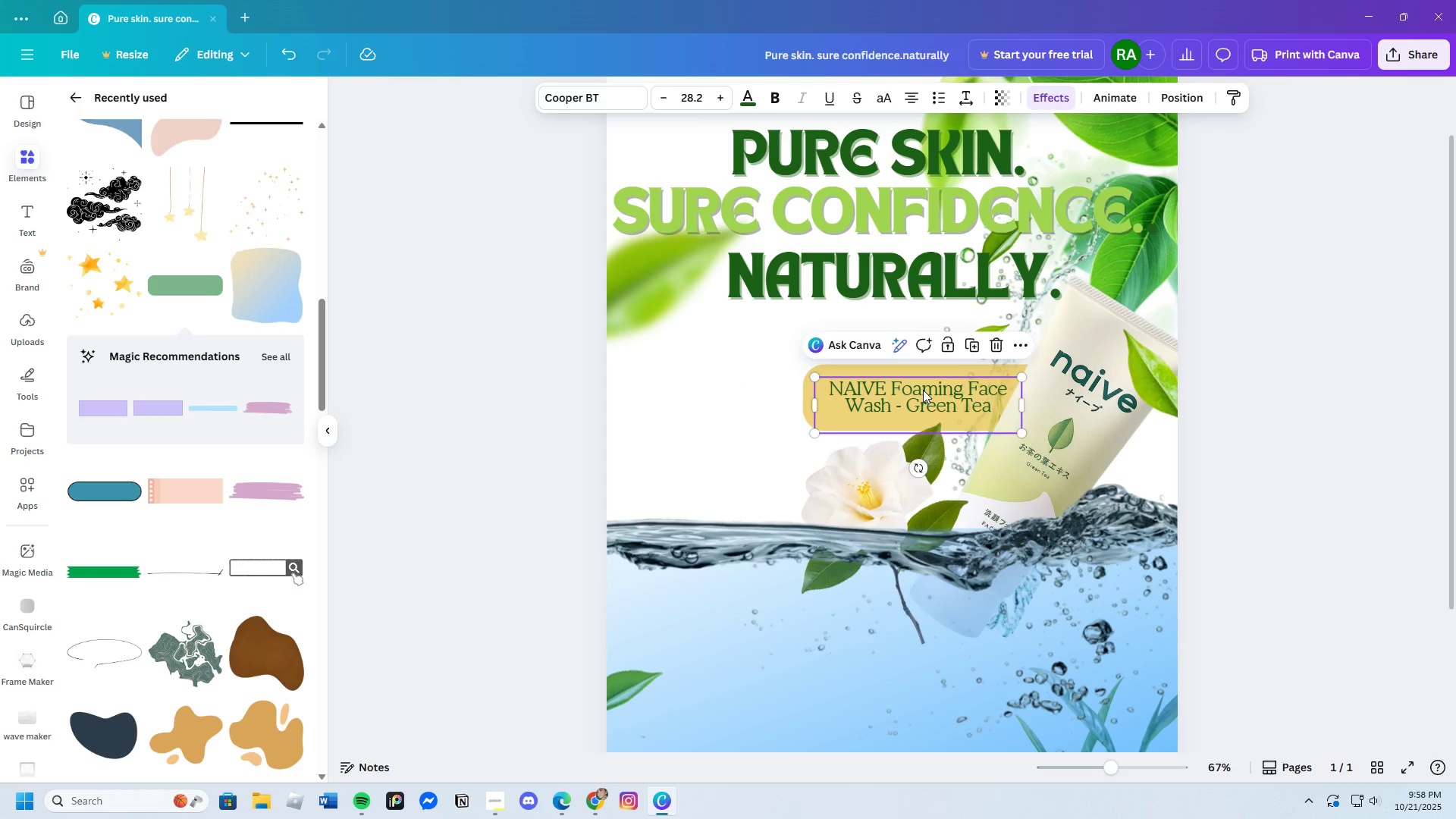 
left_click_drag(start_coordinate=[924, 389], to_coordinate=[921, 393])
 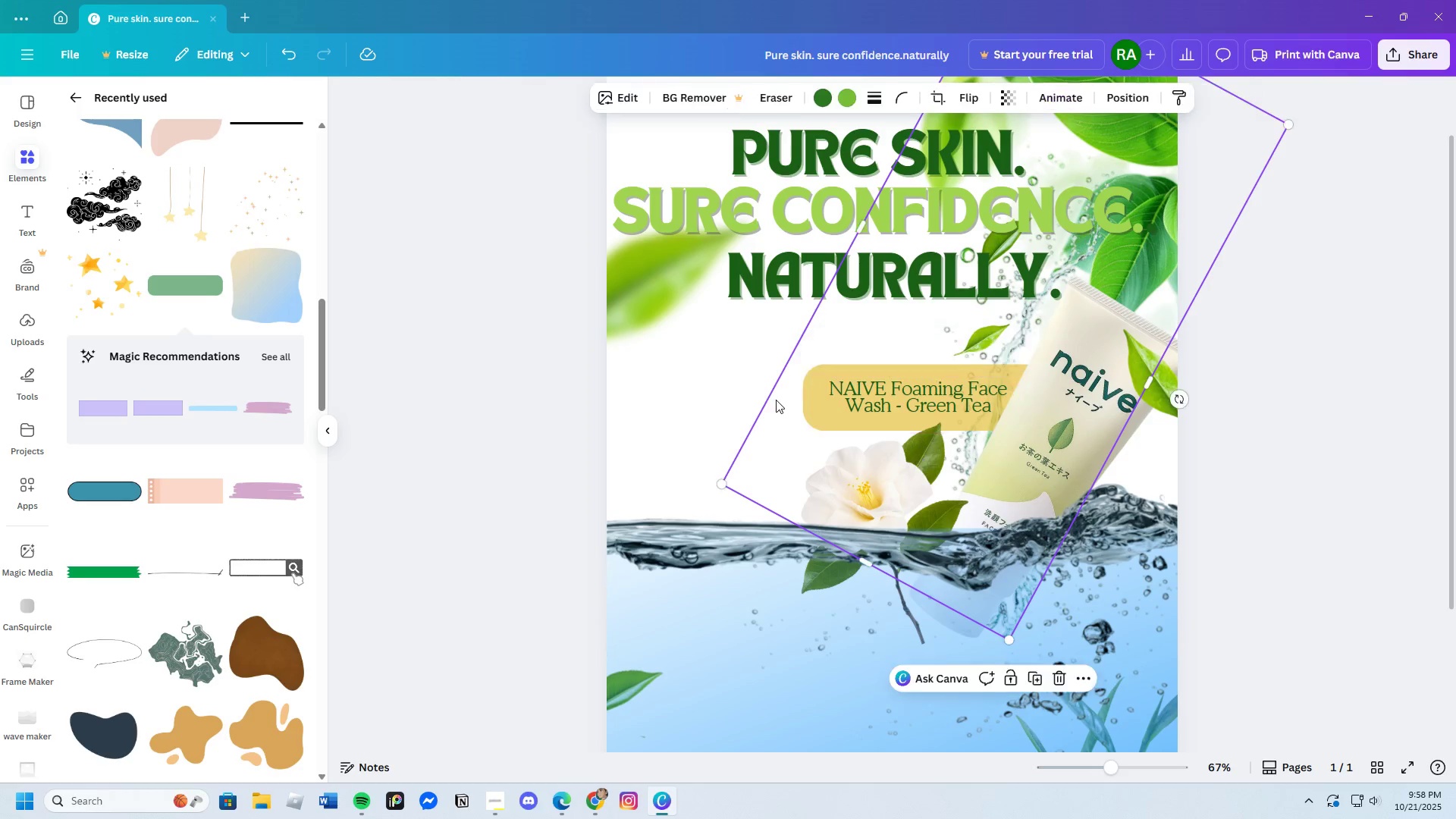 
left_click([776, 400])
 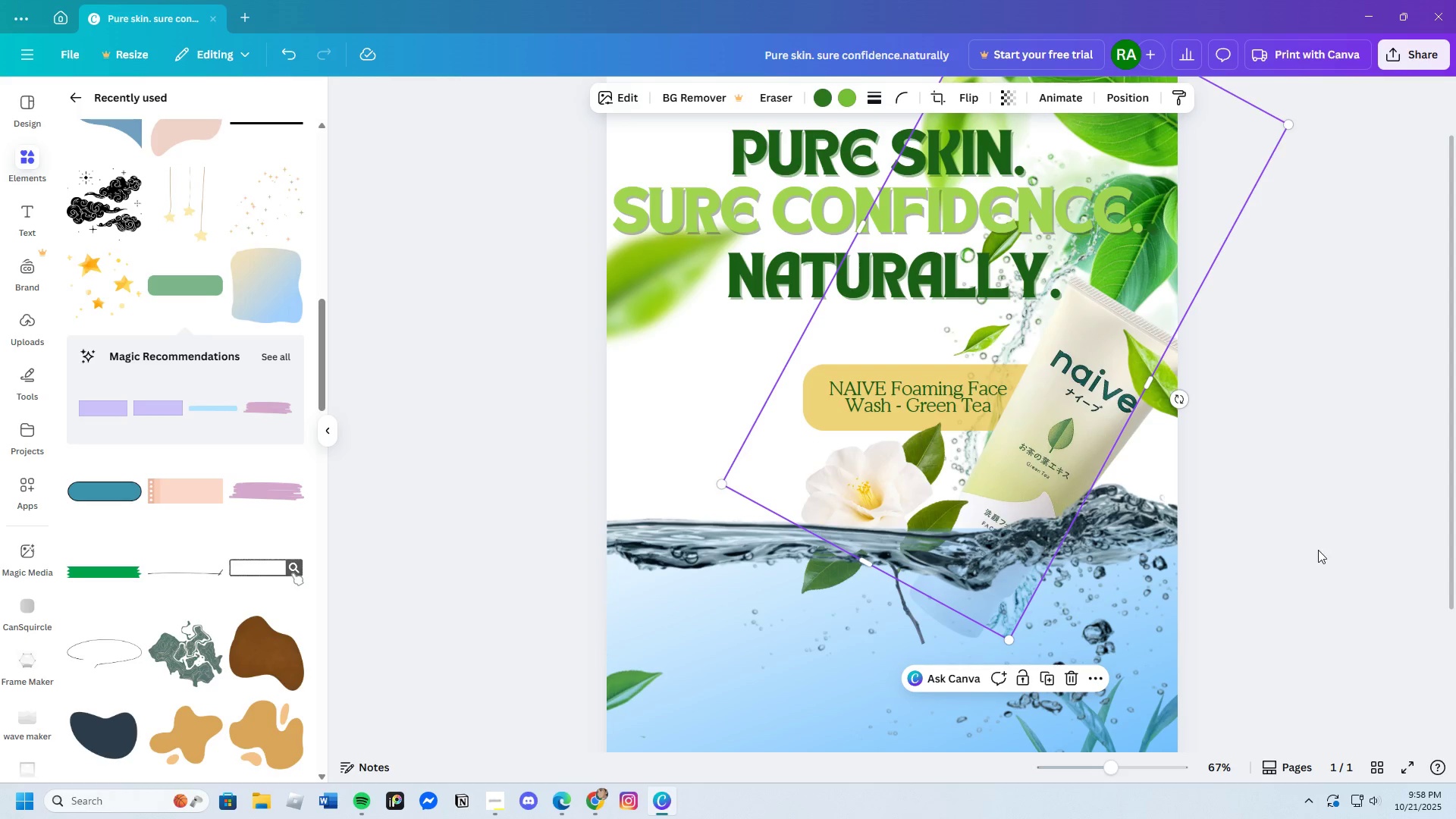 
scroll: coordinate [1342, 520], scroll_direction: down, amount: 2.0
 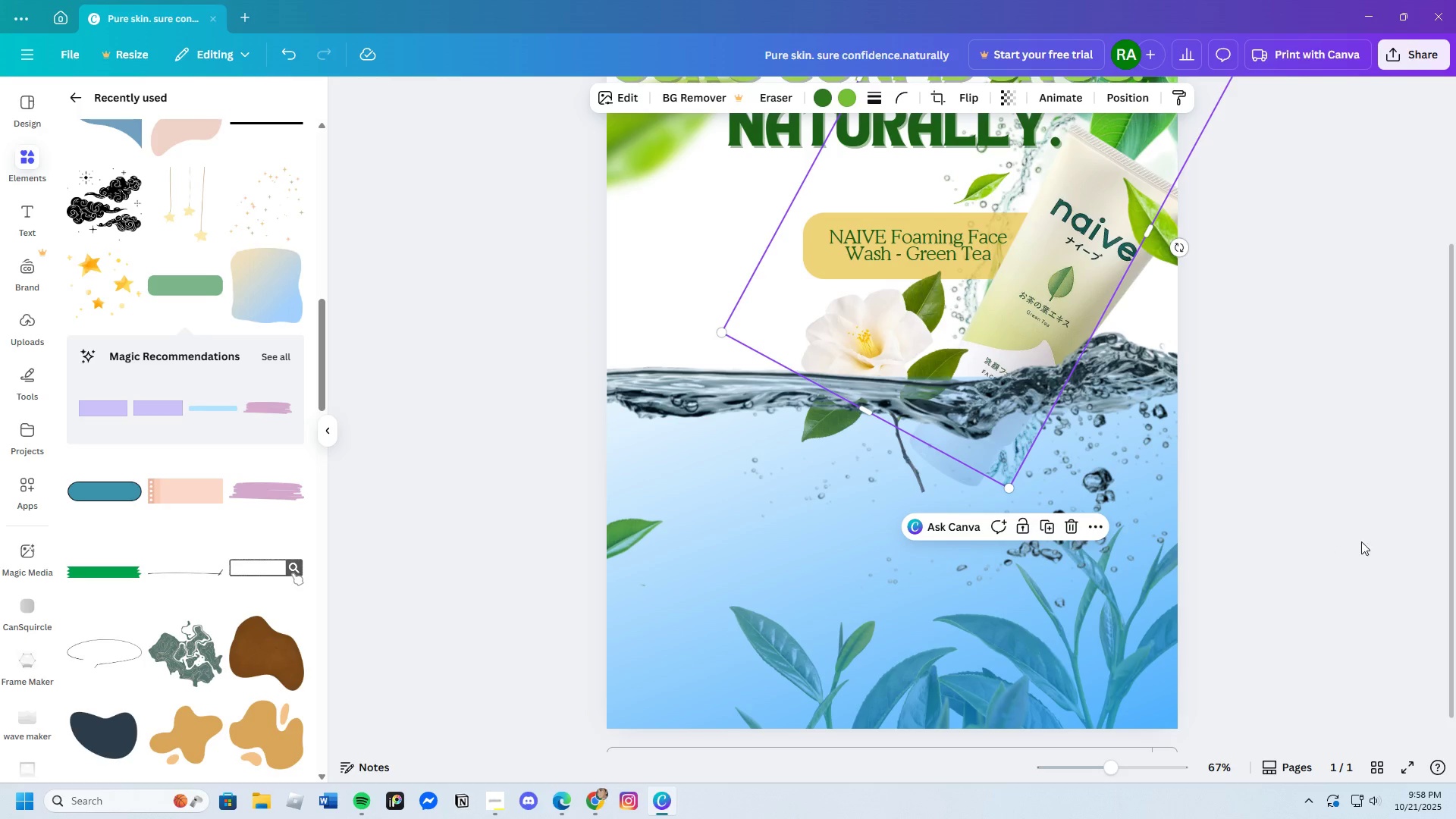 
left_click([1376, 541])
 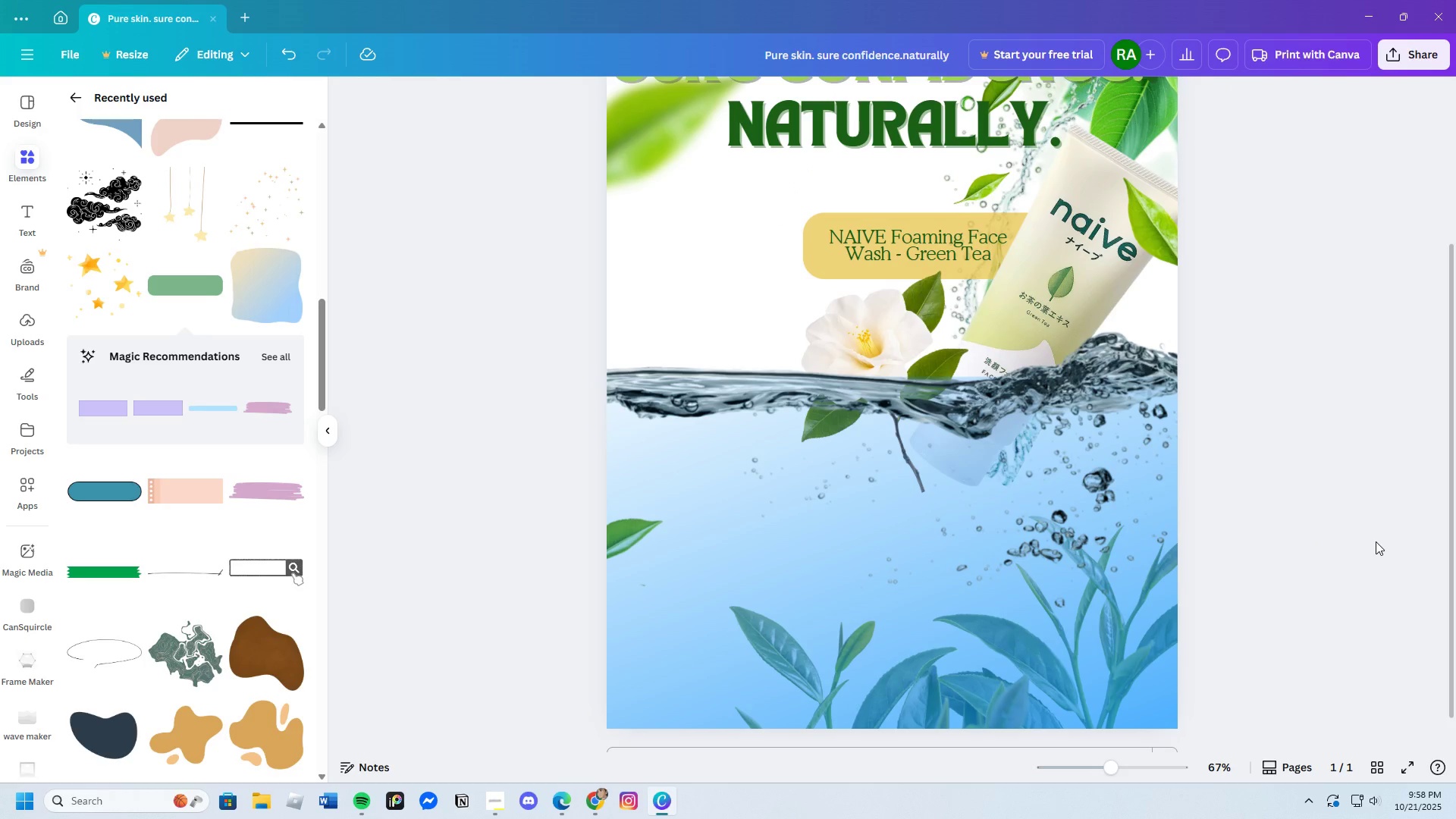 
scroll: coordinate [1376, 541], scroll_direction: up, amount: 2.0
 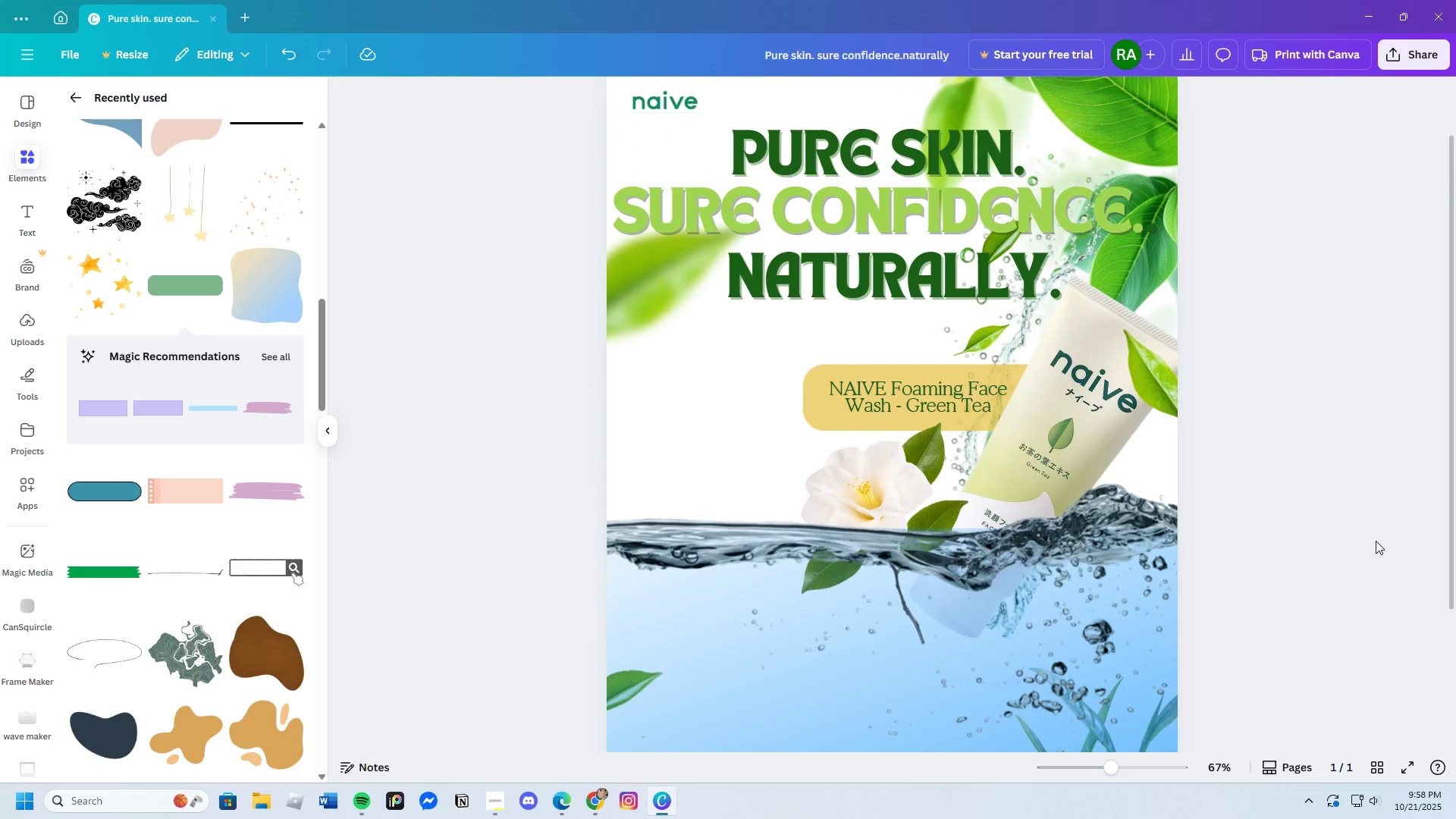 
scroll: coordinate [1376, 541], scroll_direction: down, amount: 3.0
 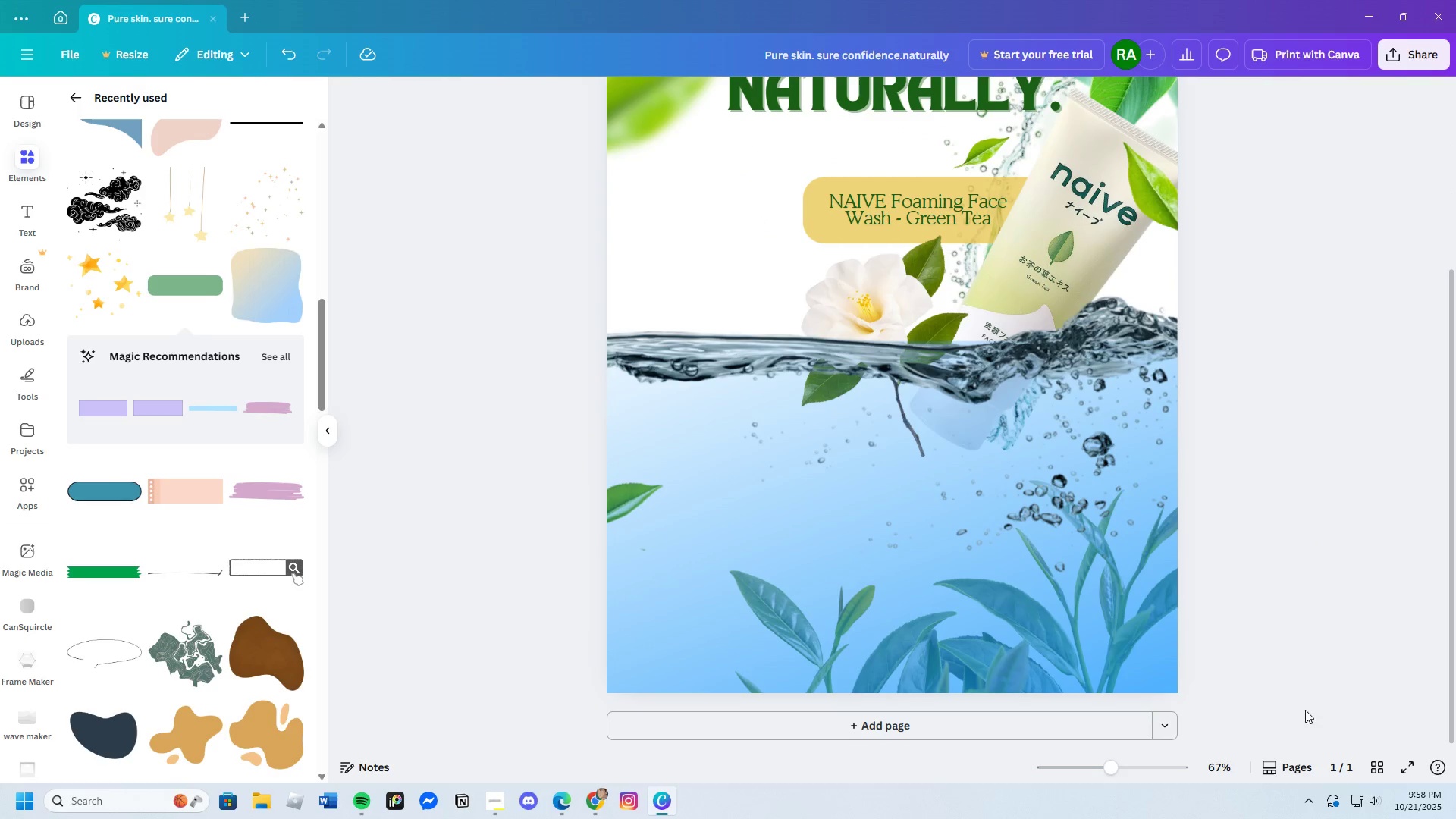 
left_click_drag(start_coordinate=[1115, 767], to_coordinate=[1109, 789])
 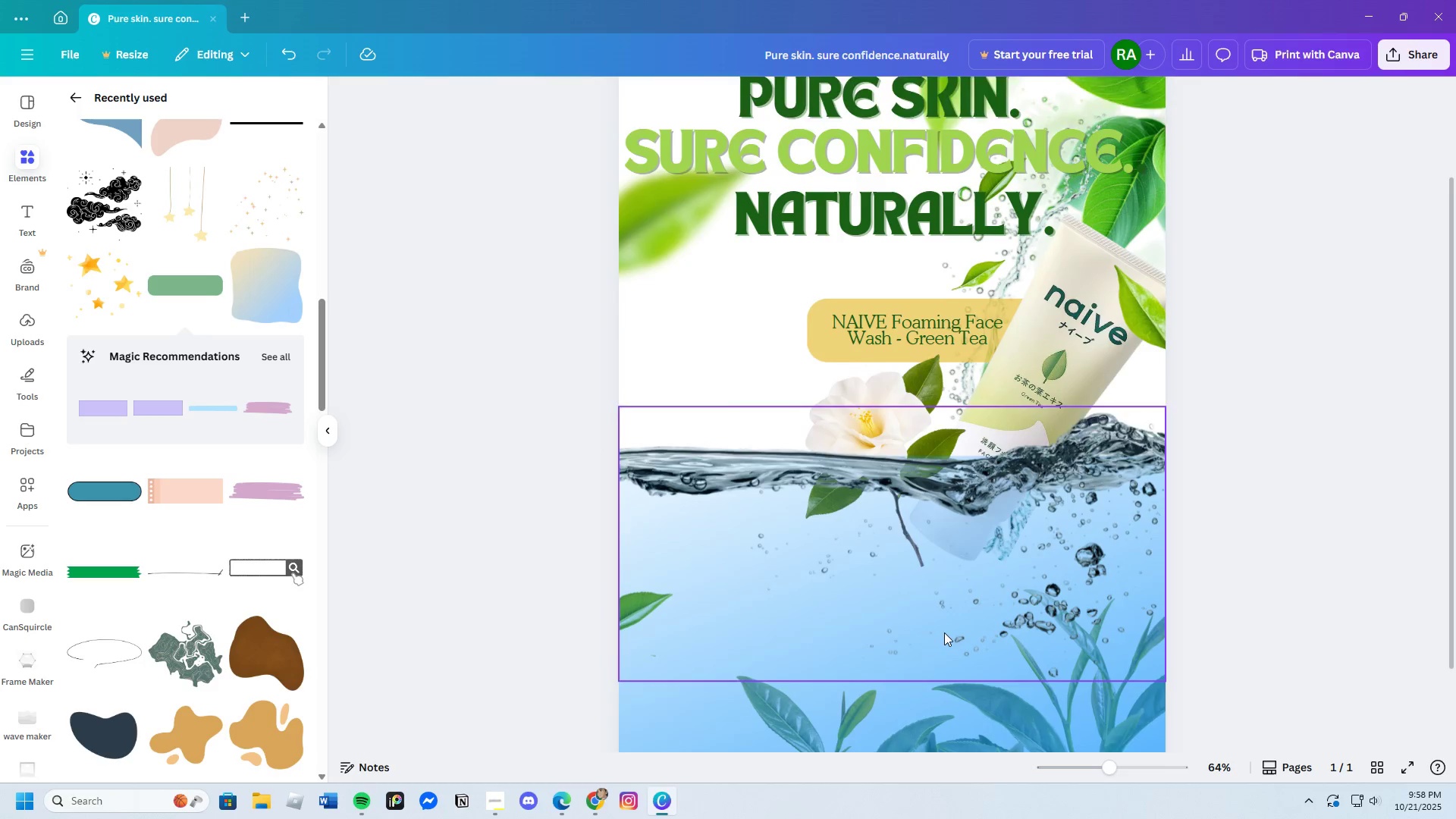 
scroll: coordinate [1169, 667], scroll_direction: down, amount: 3.0
 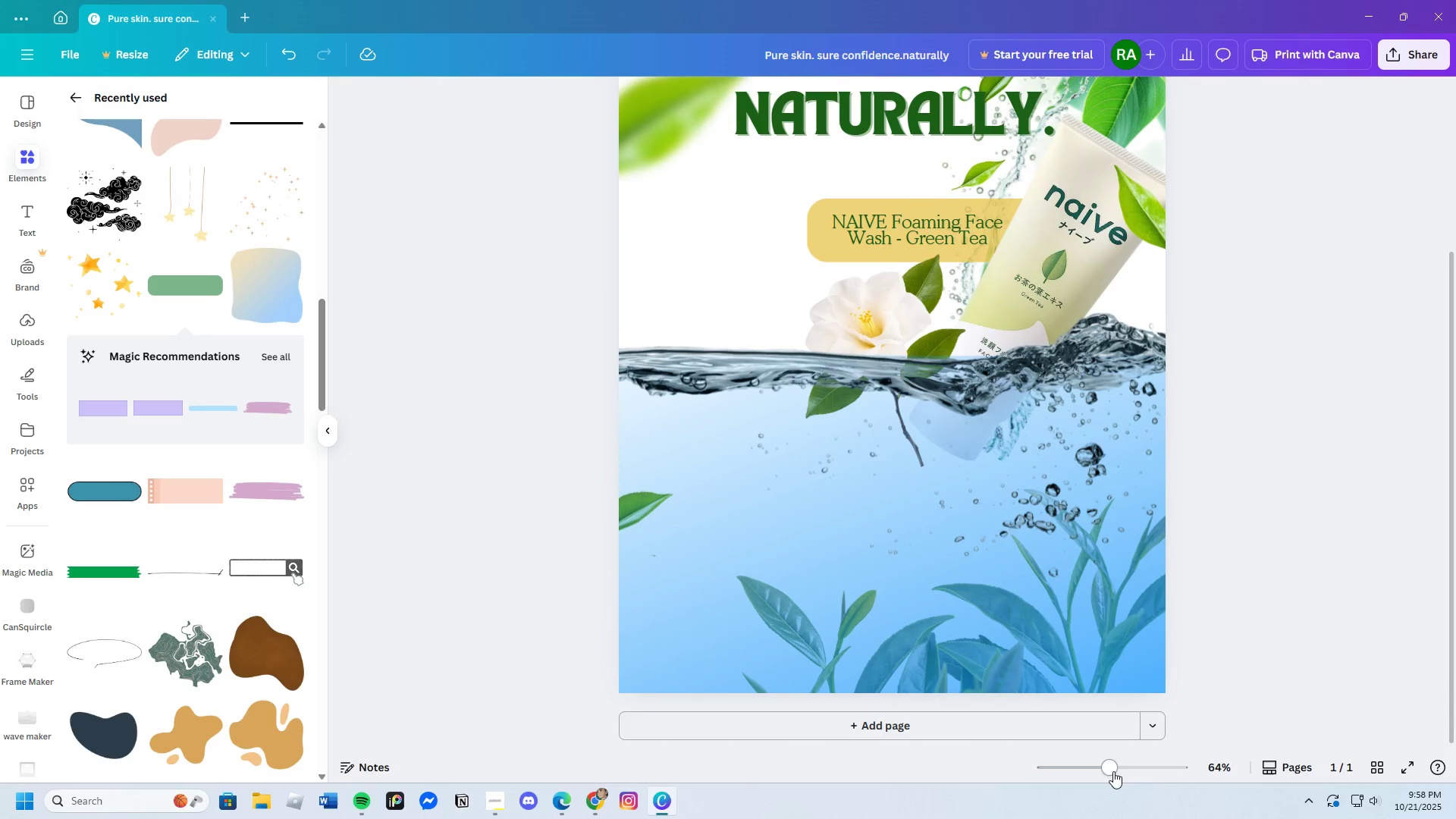 
left_click_drag(start_coordinate=[1110, 770], to_coordinate=[1102, 781])
 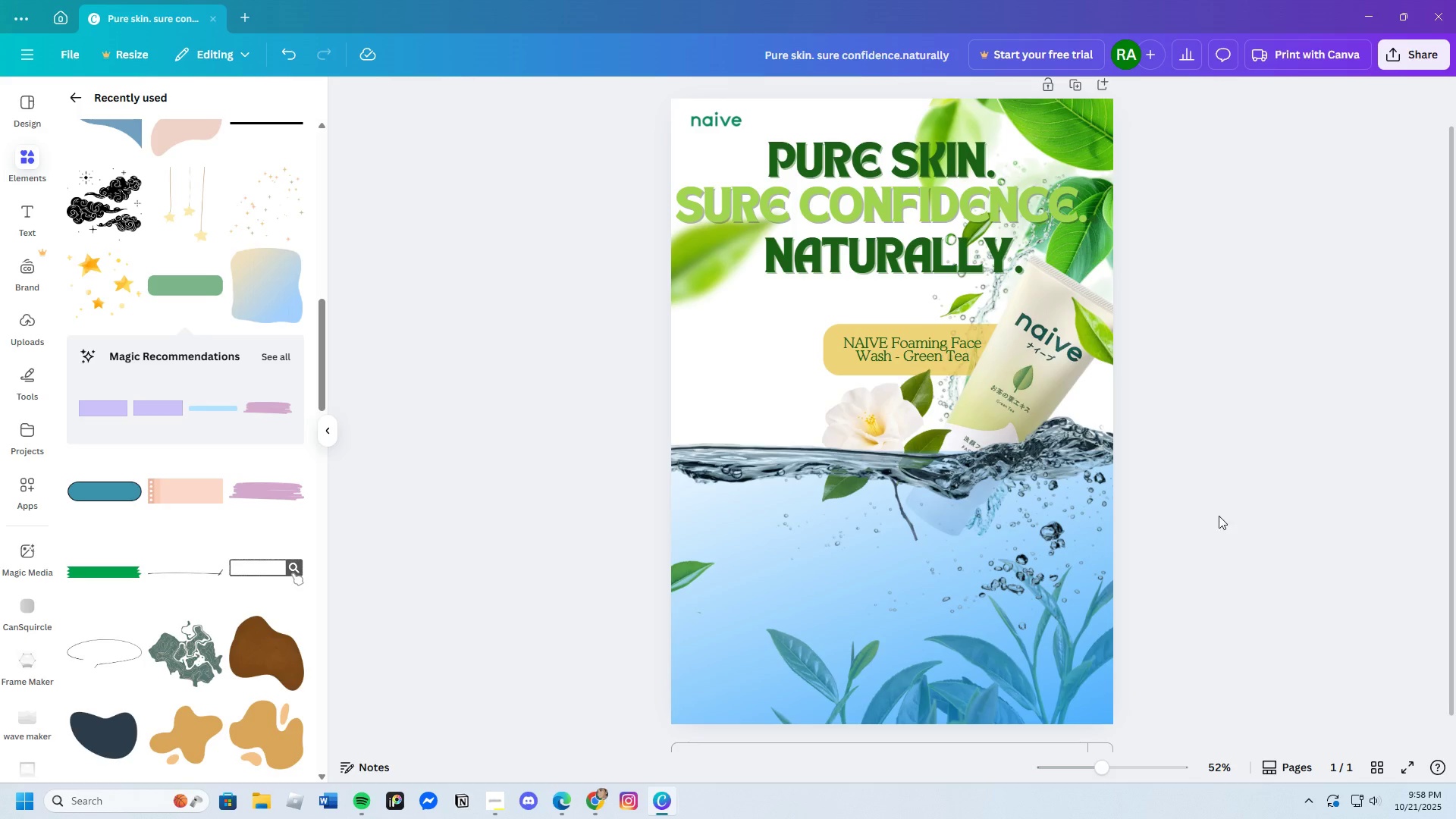 
wait(8.52)
 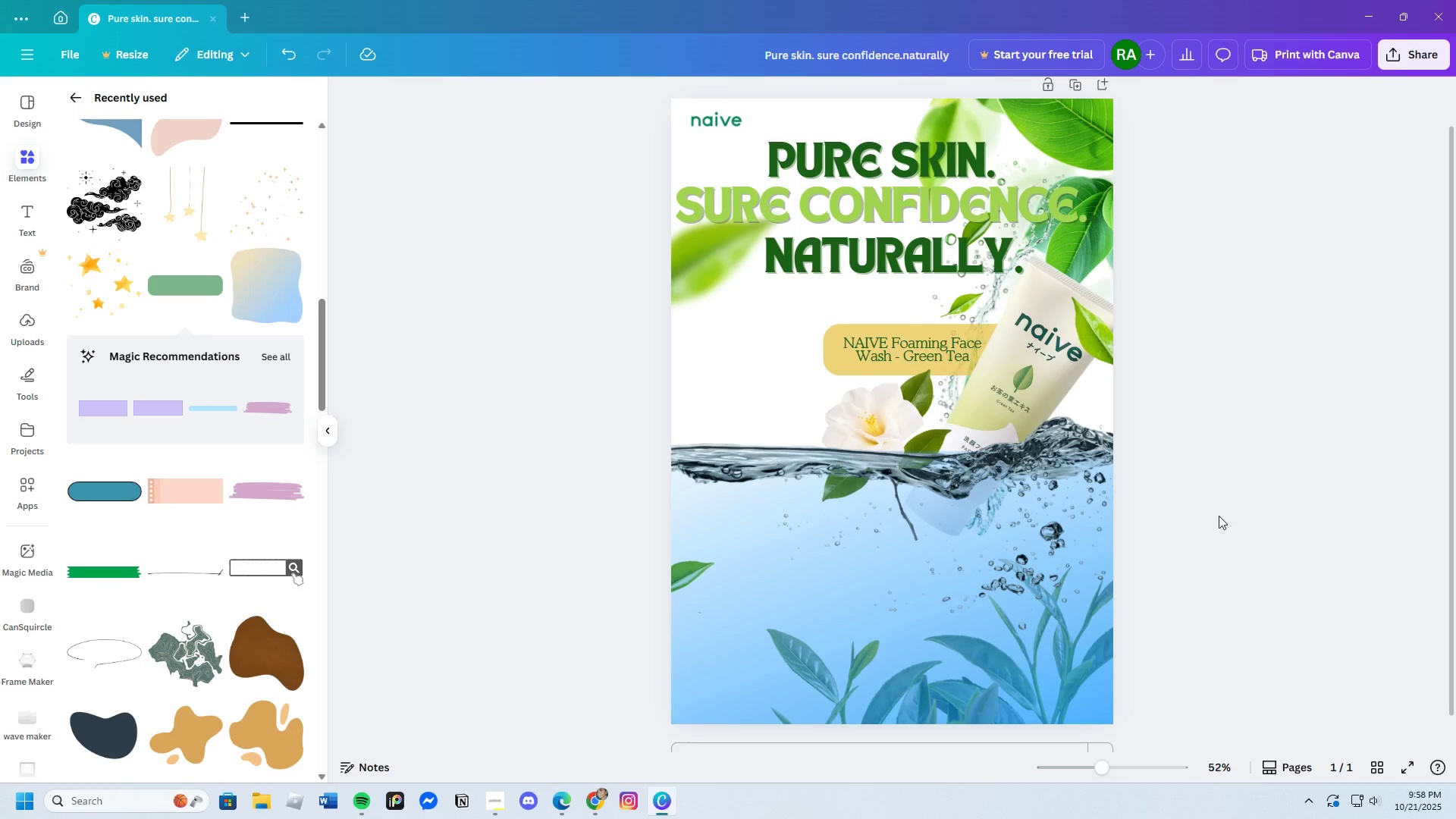 
scroll: coordinate [1274, 441], scroll_direction: up, amount: 1.0
 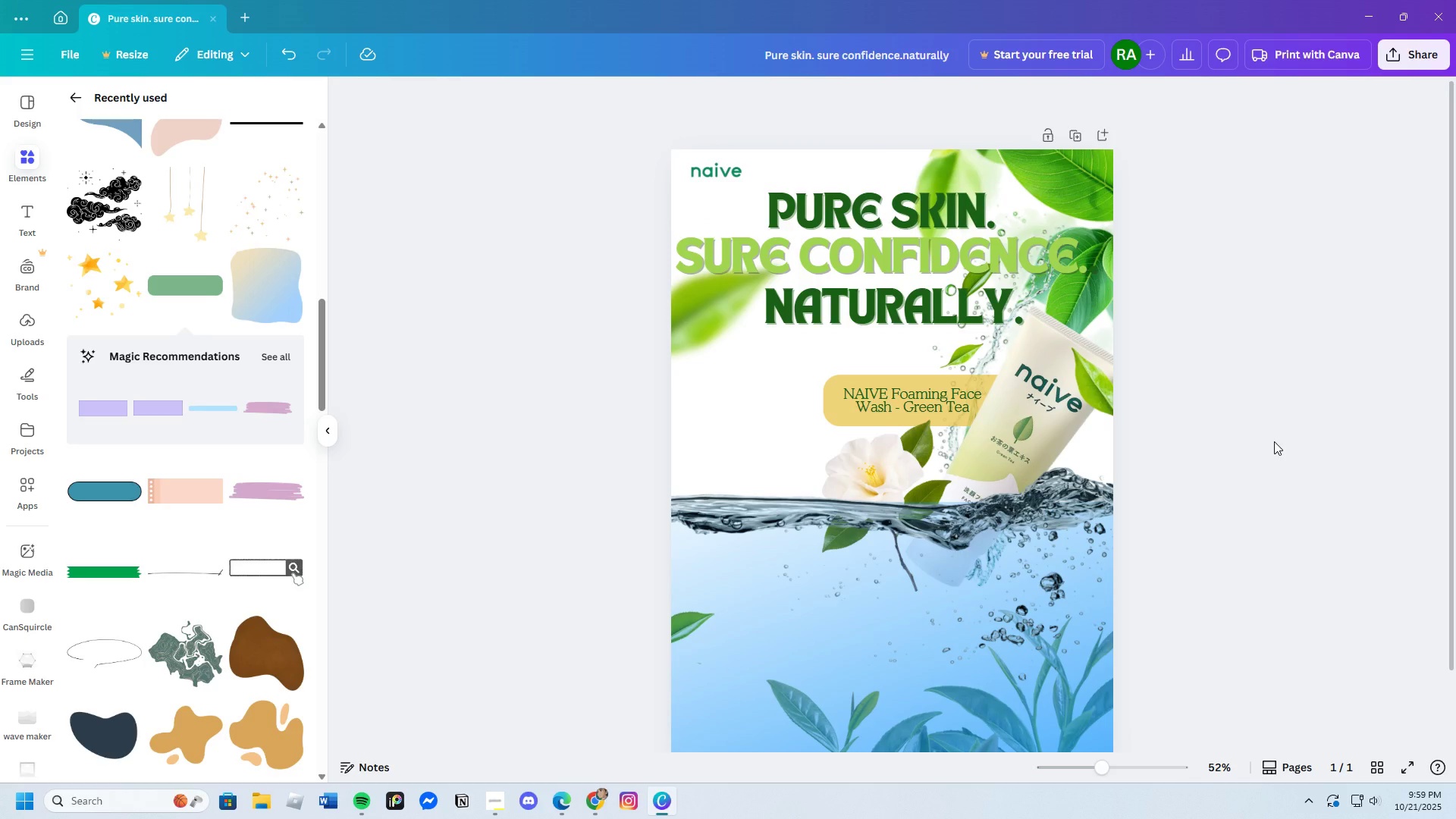 
scroll: coordinate [1275, 441], scroll_direction: down, amount: 3.0
 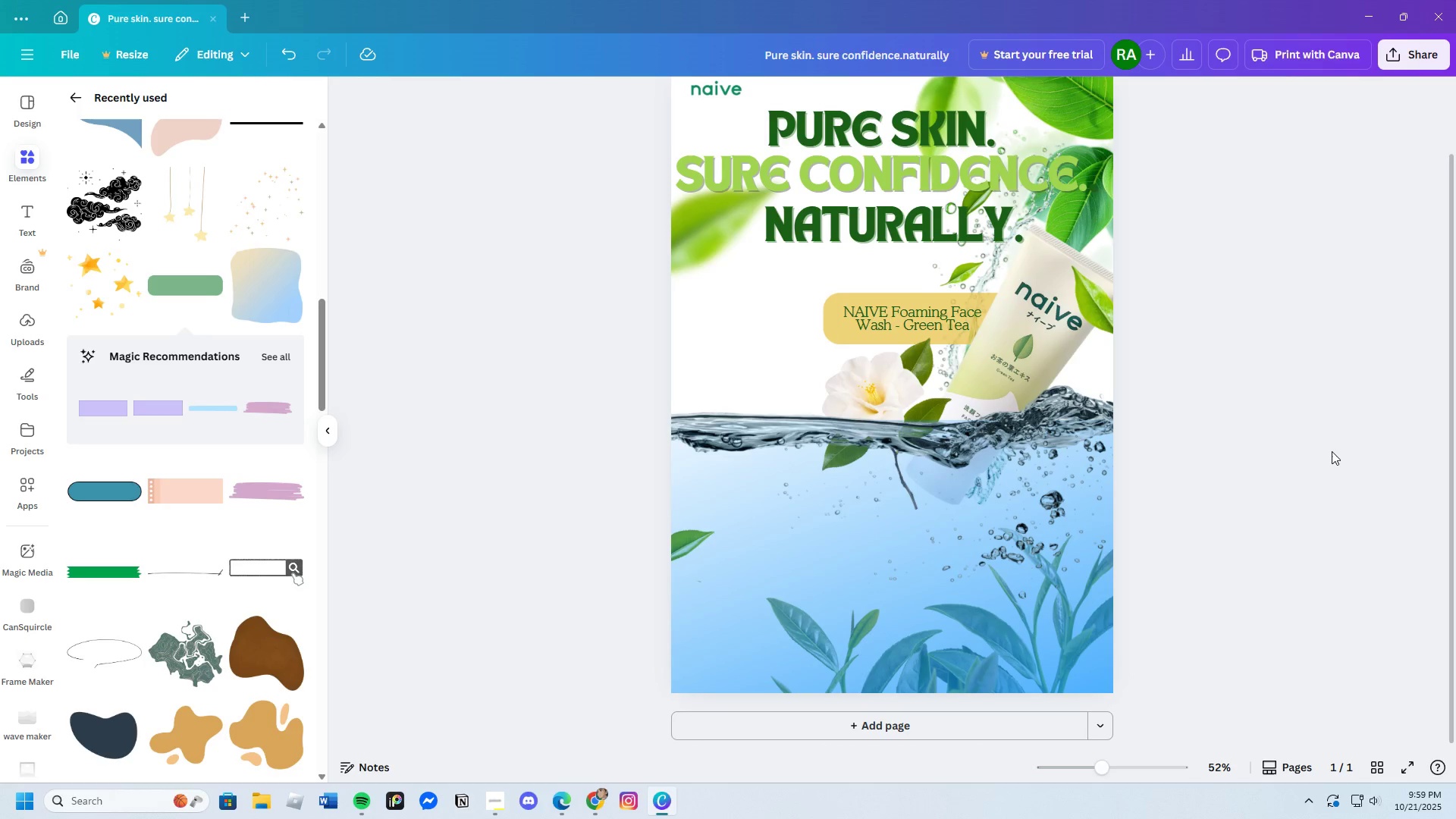 
scroll: coordinate [1331, 451], scroll_direction: up, amount: 3.0
 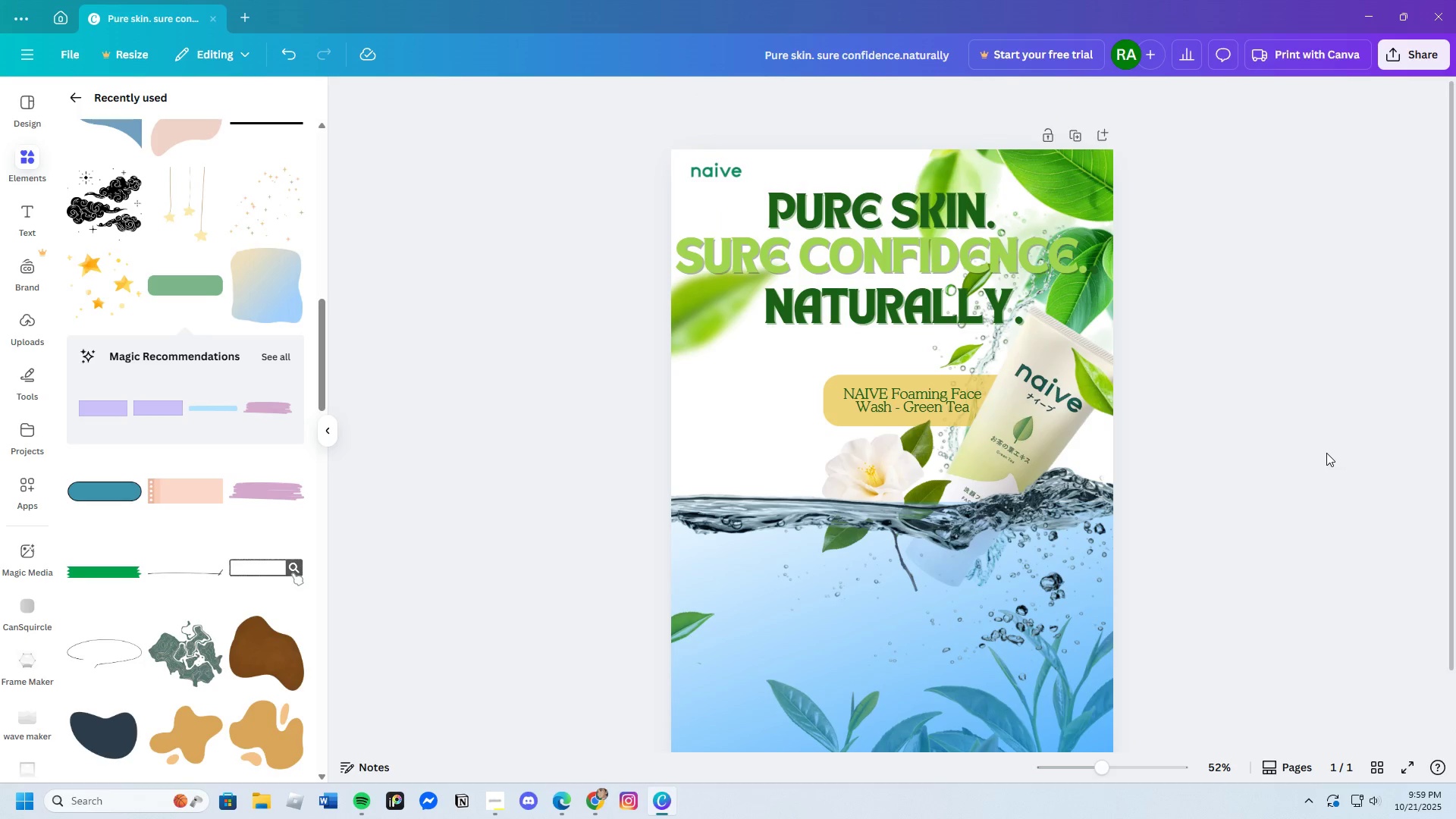 
scroll: coordinate [1326, 453], scroll_direction: down, amount: 3.0
 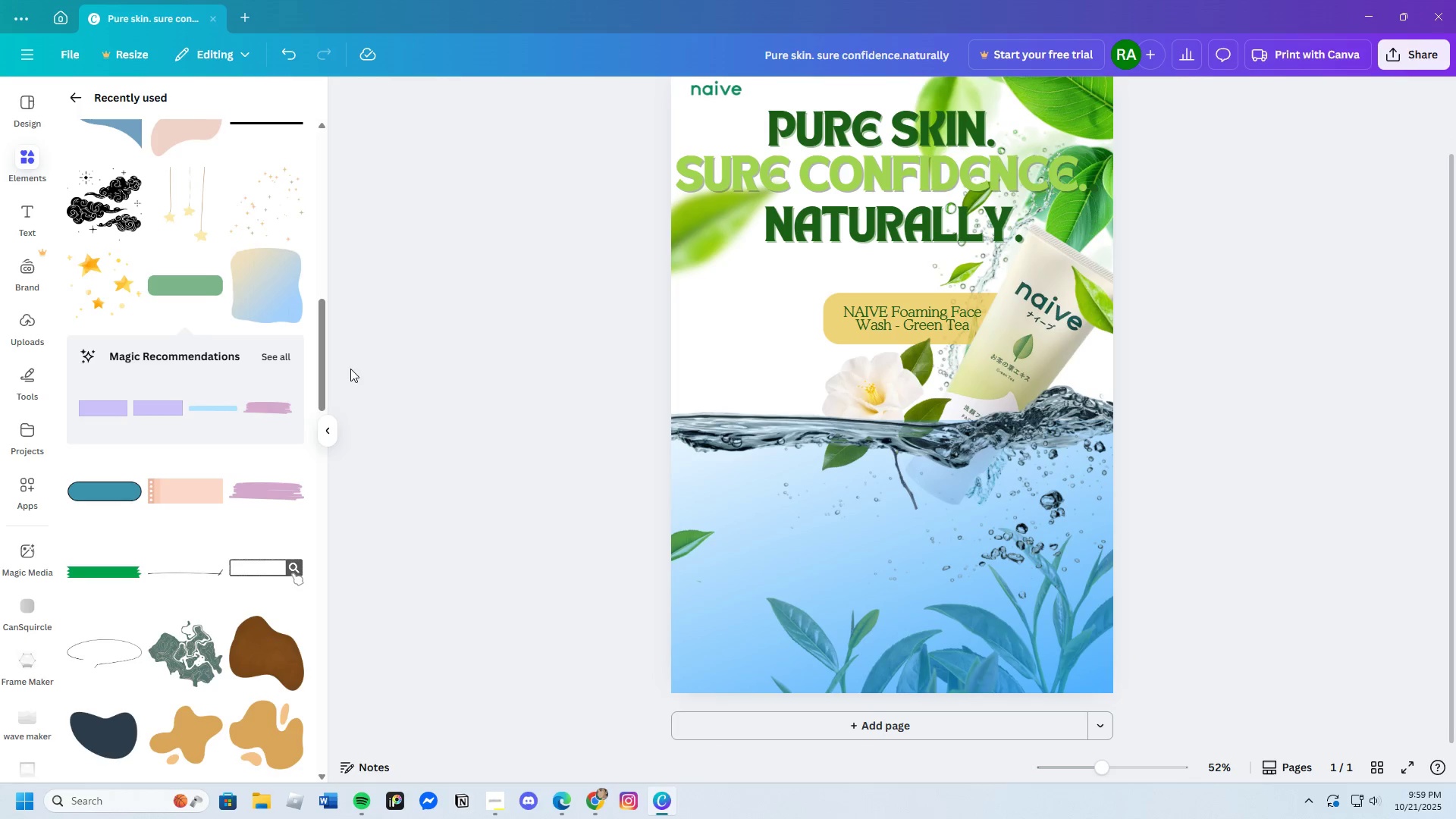 
left_click([32, 224])
 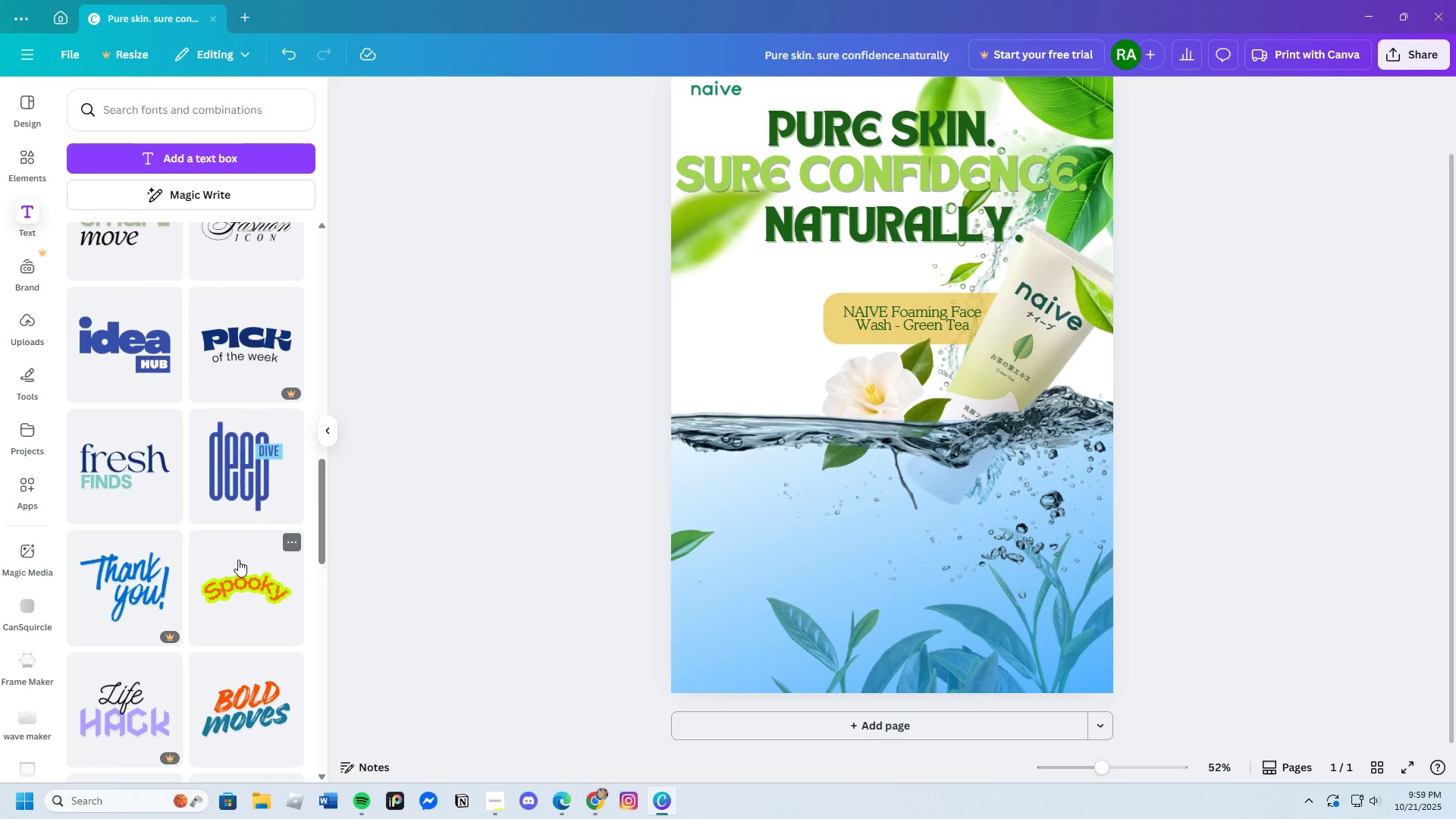 
wait(7.89)
 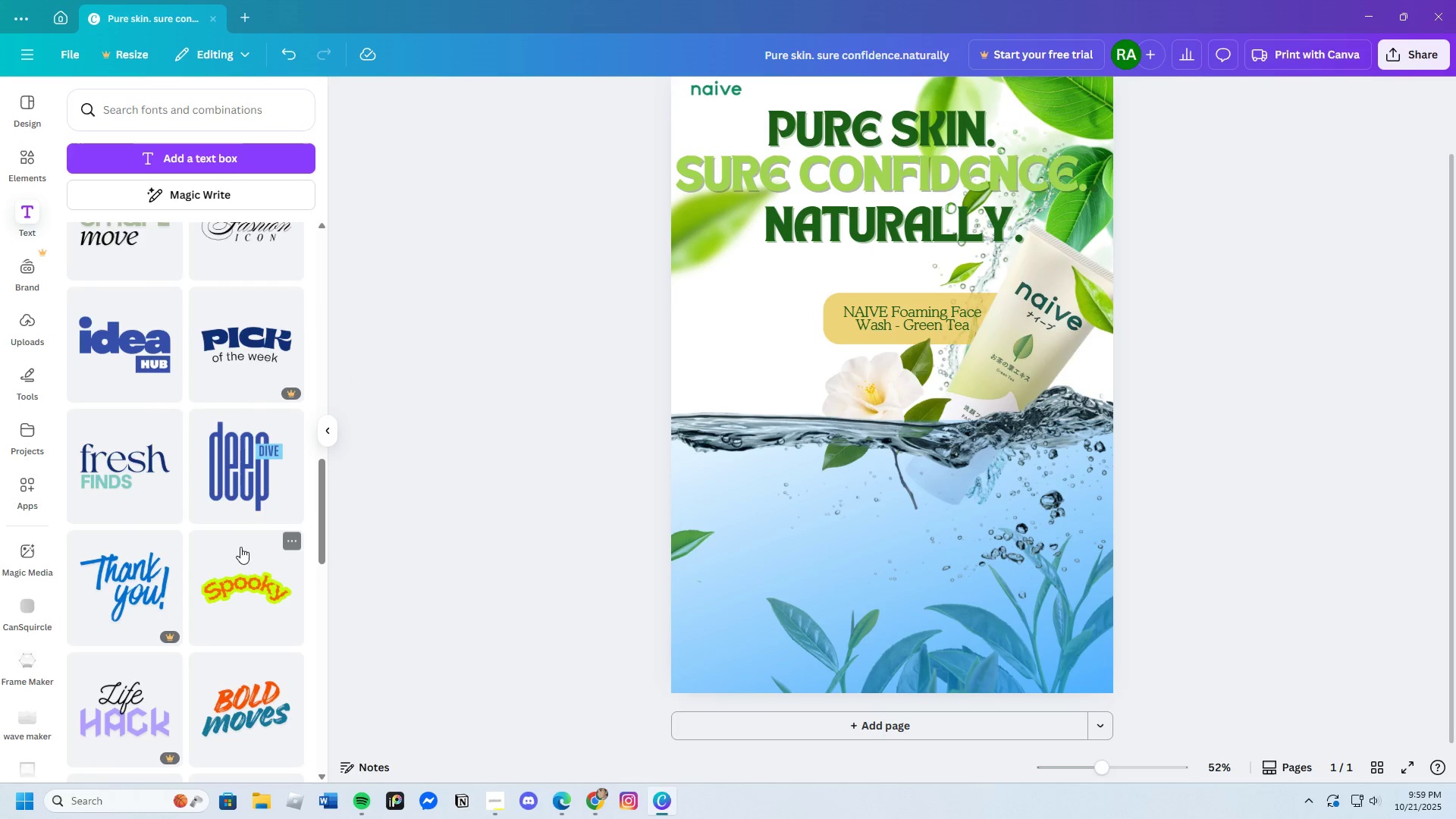 
scroll: coordinate [218, 550], scroll_direction: down, amount: 8.0
 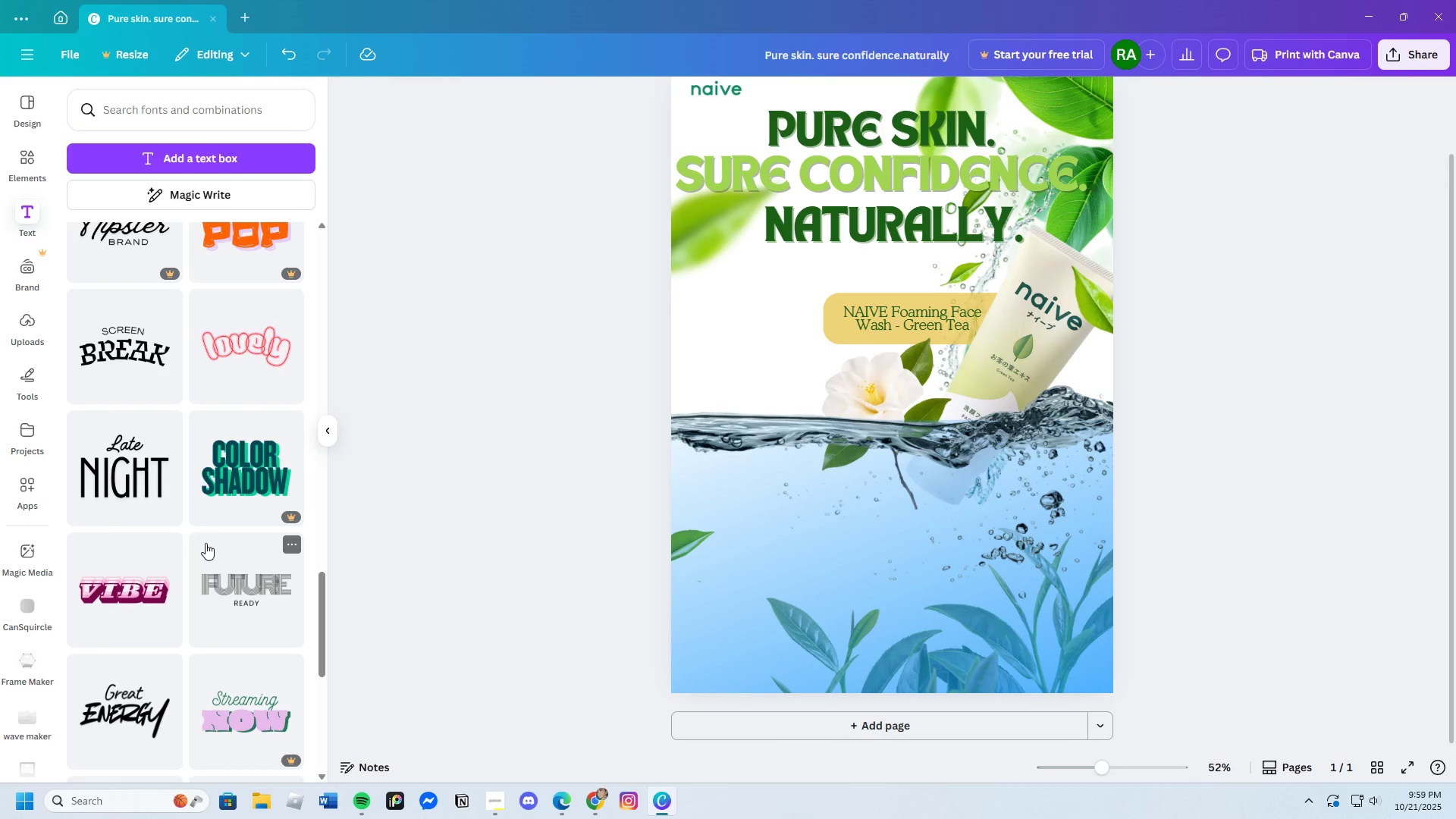 
left_click([134, 481])
 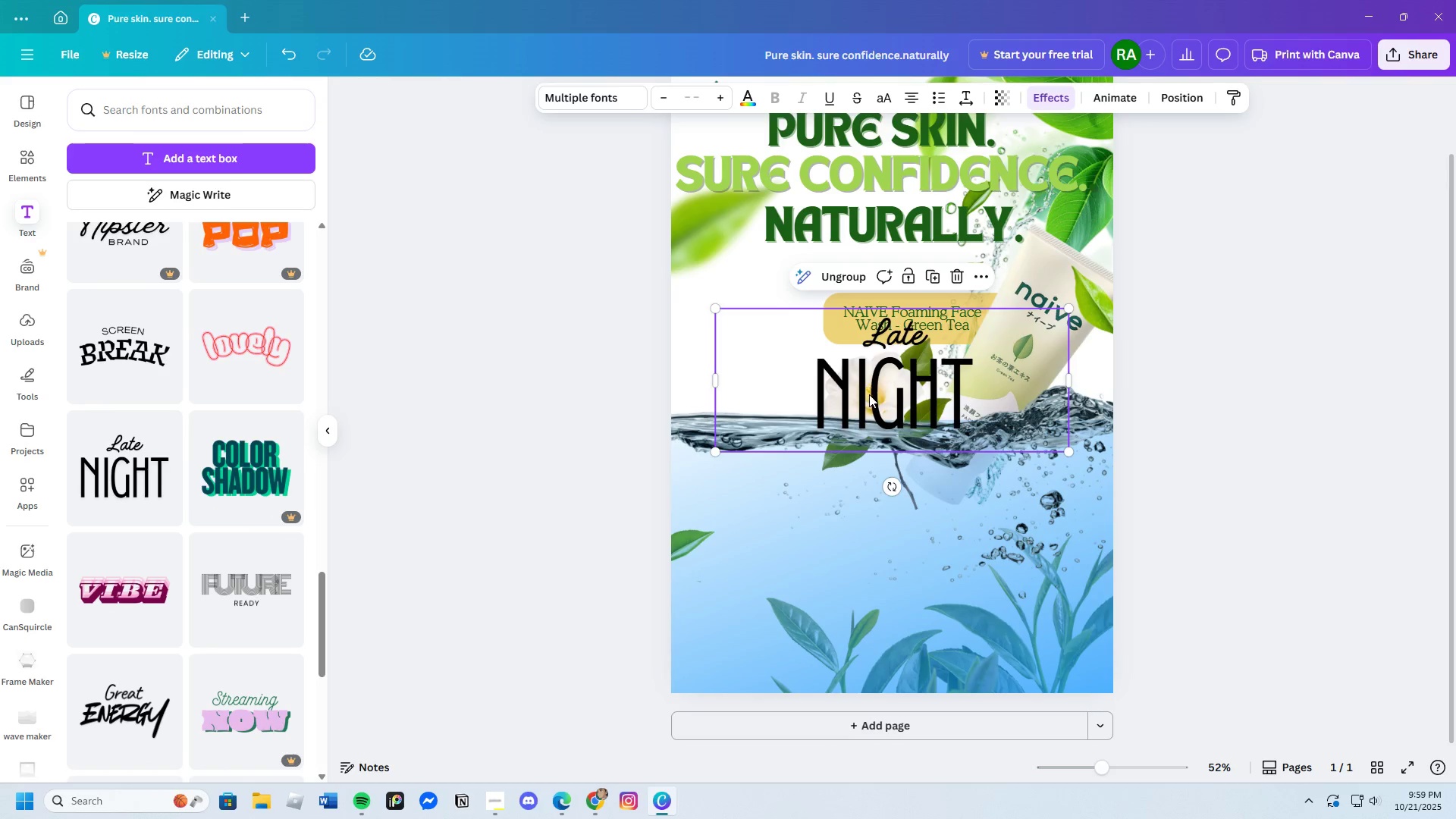 
left_click_drag(start_coordinate=[874, 384], to_coordinate=[843, 492])
 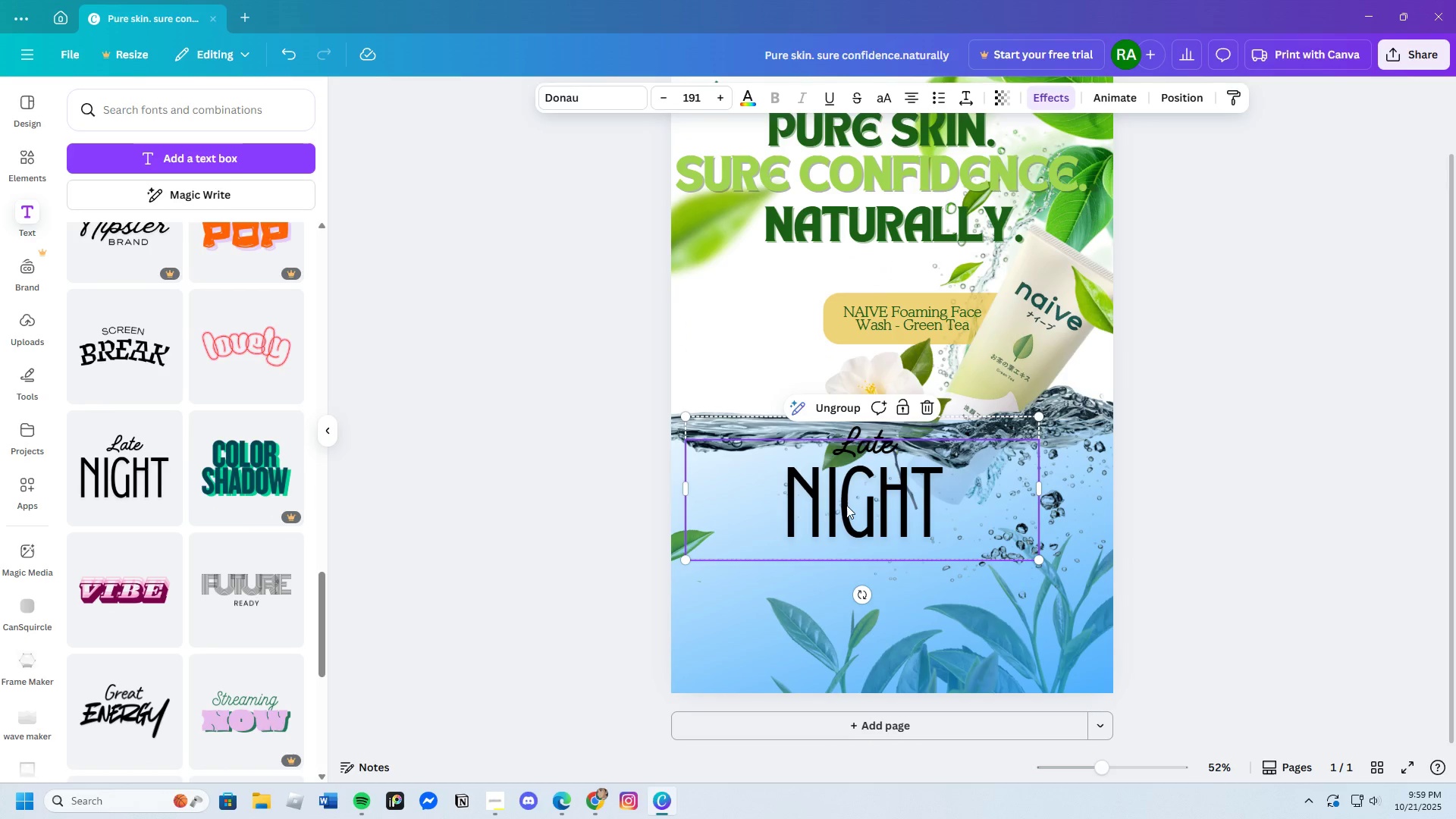 
left_click([844, 505])
 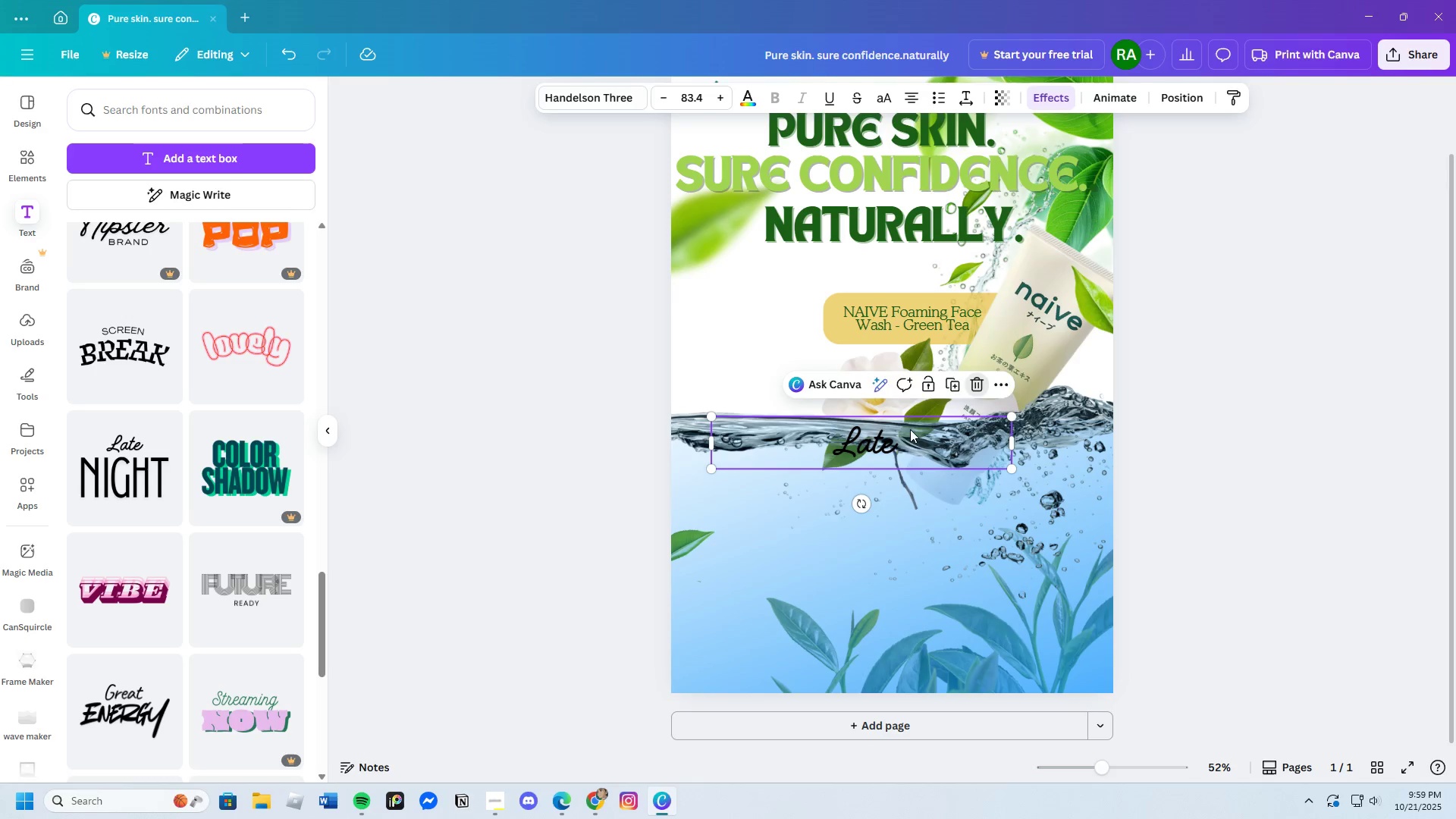 
double_click([904, 450])
 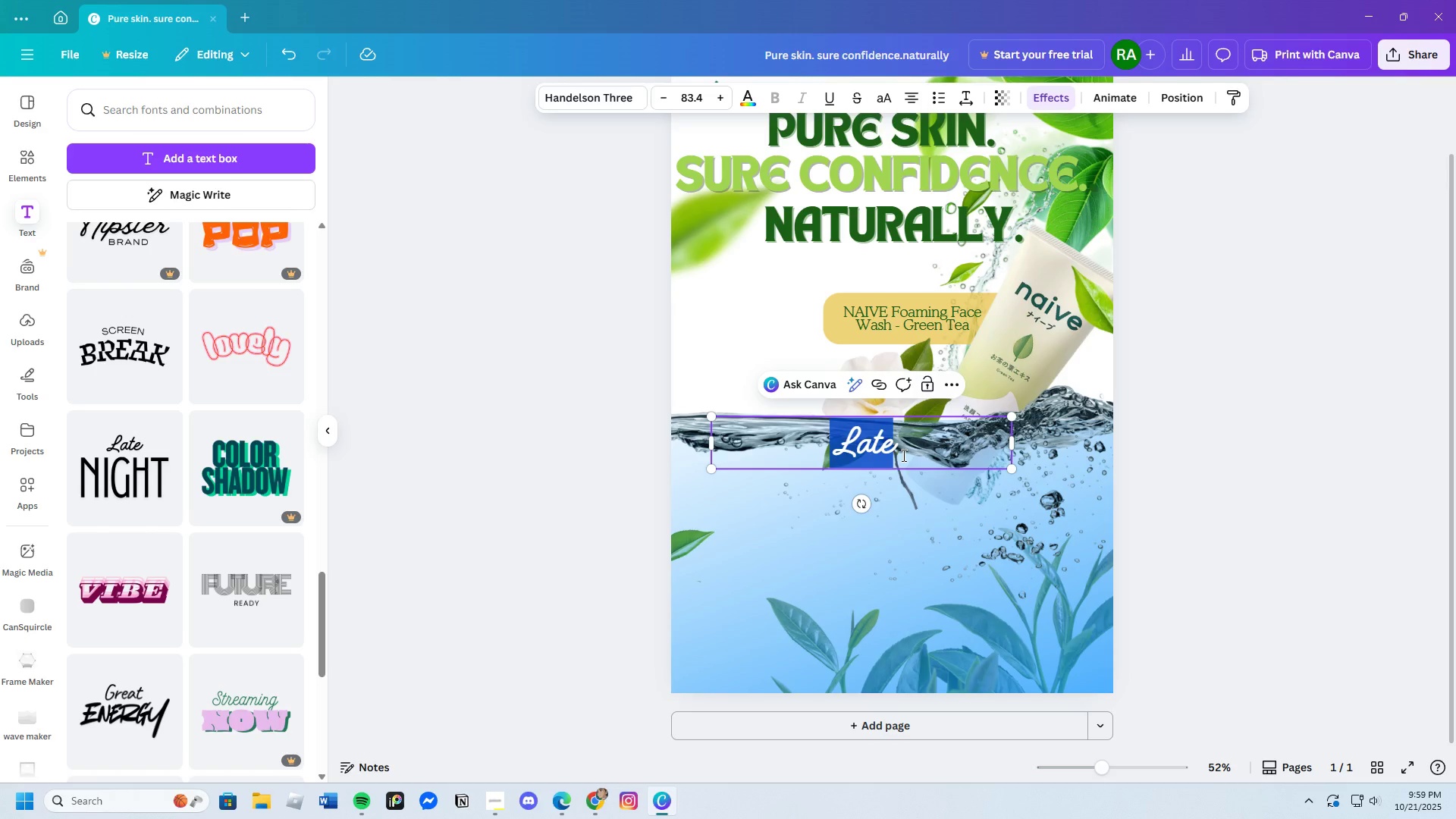 
key(Backspace)
type(Key Benefits)
 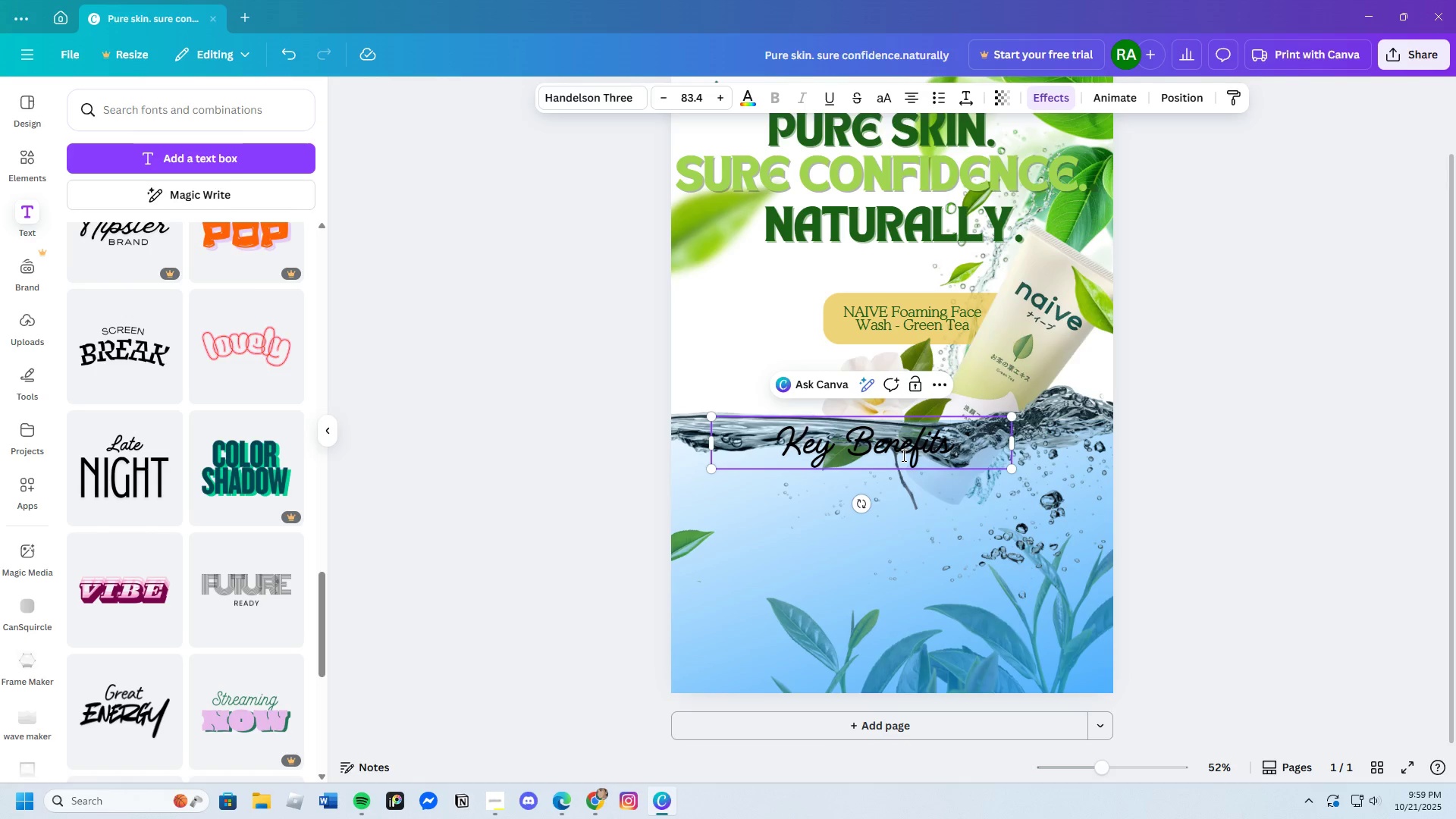 
left_click([1115, 496])
 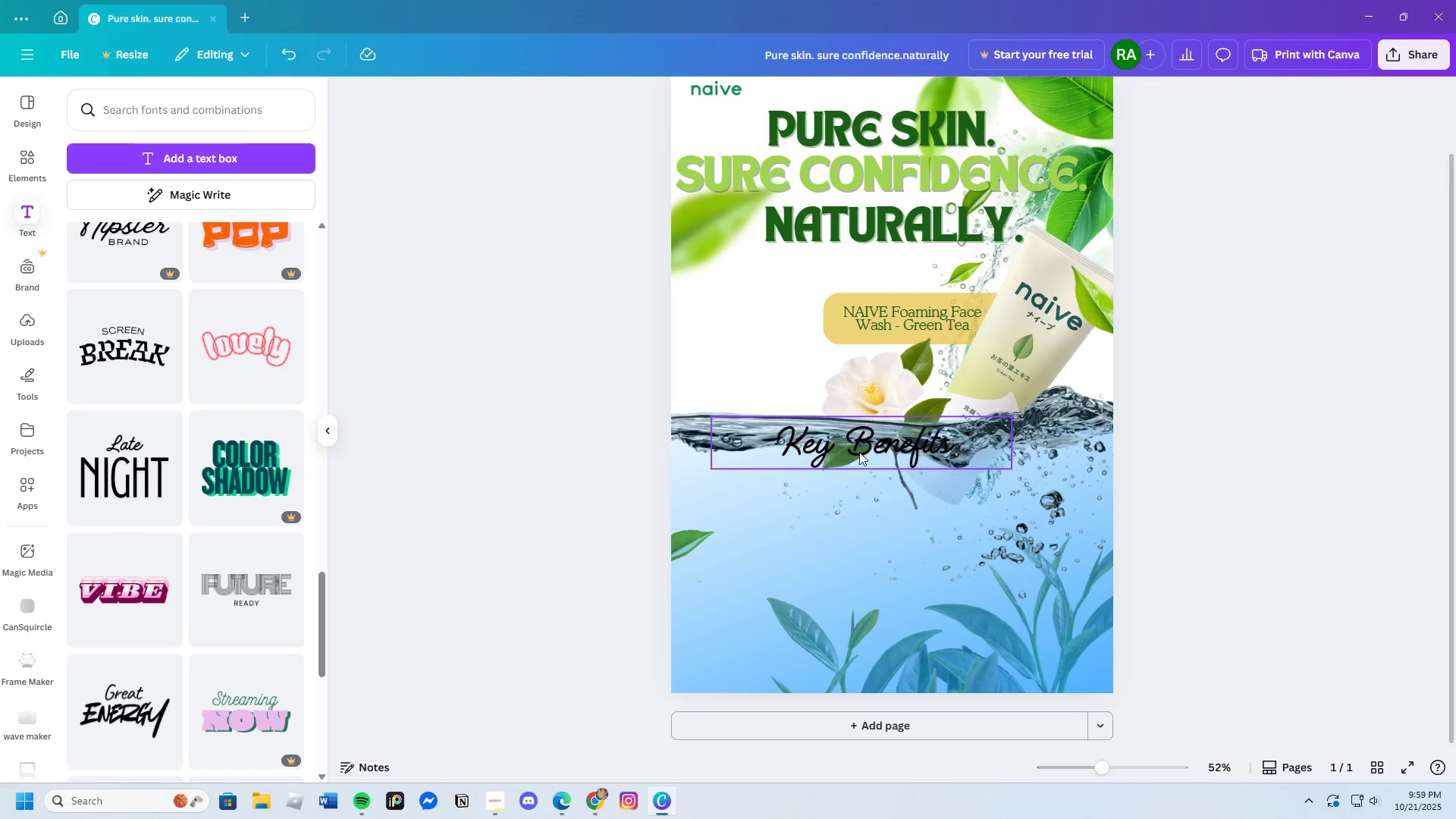 
left_click([864, 451])
 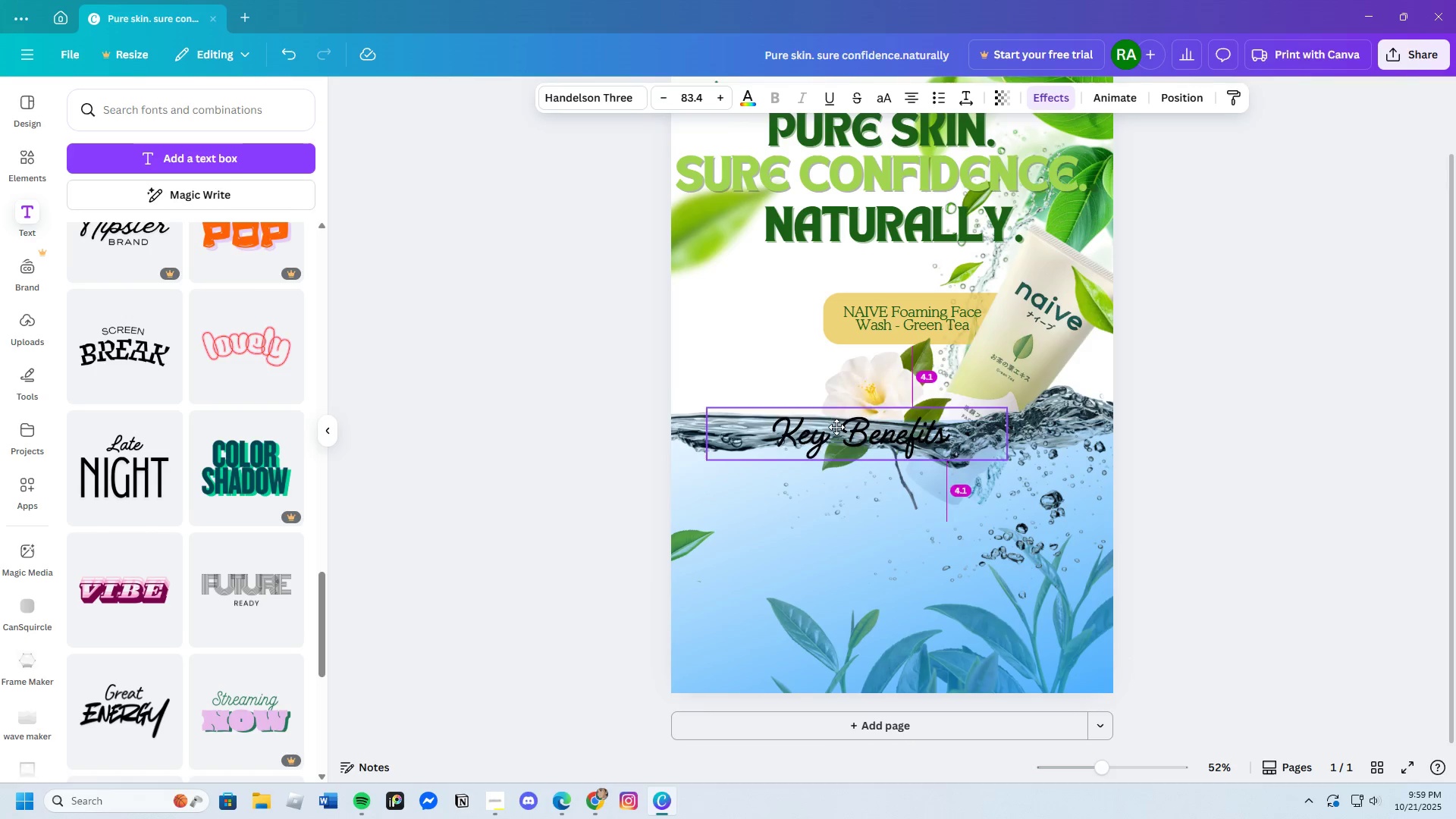 
left_click_drag(start_coordinate=[864, 450], to_coordinate=[791, 381])
 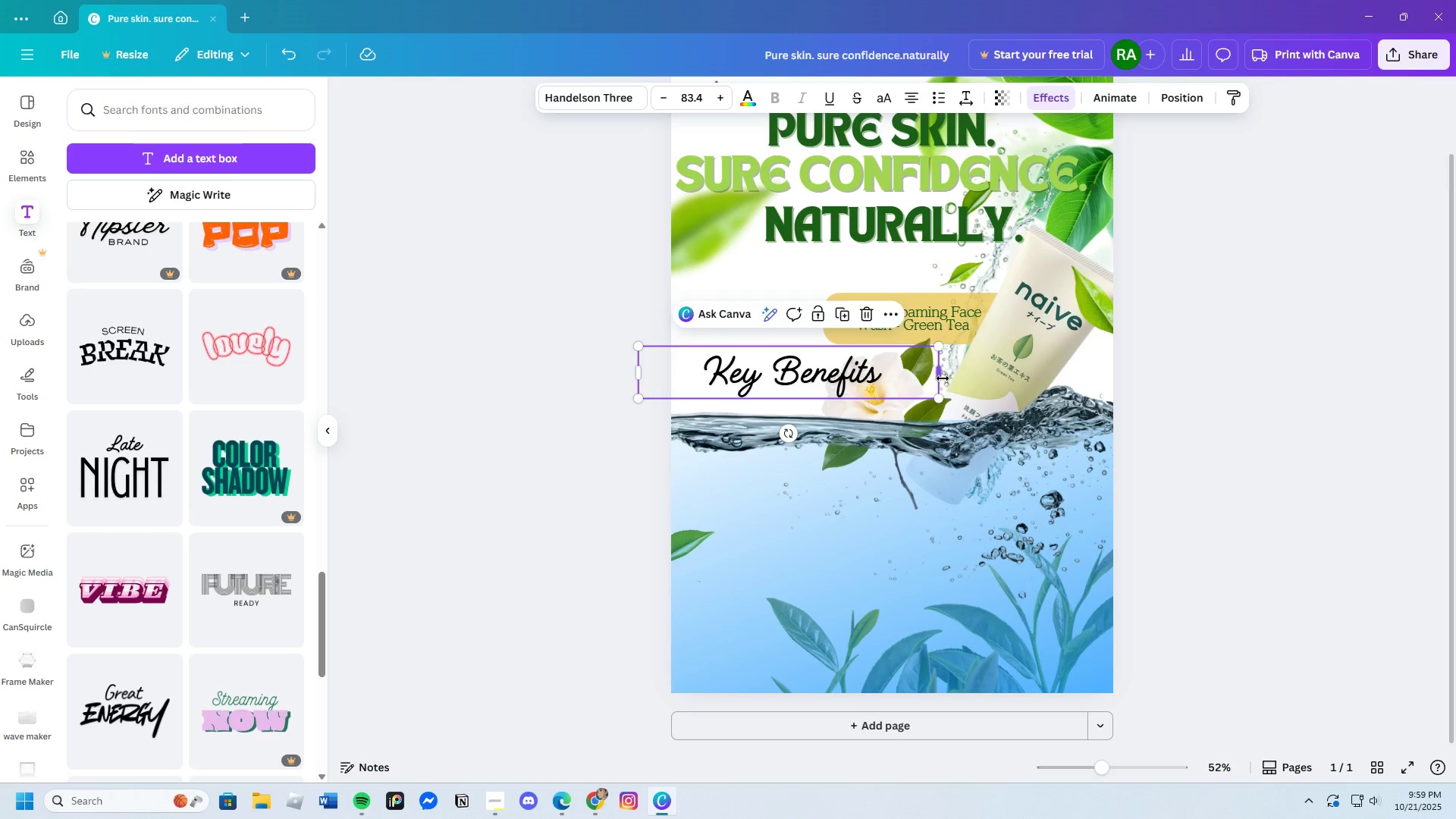 
left_click_drag(start_coordinate=[939, 375], to_coordinate=[823, 372])
 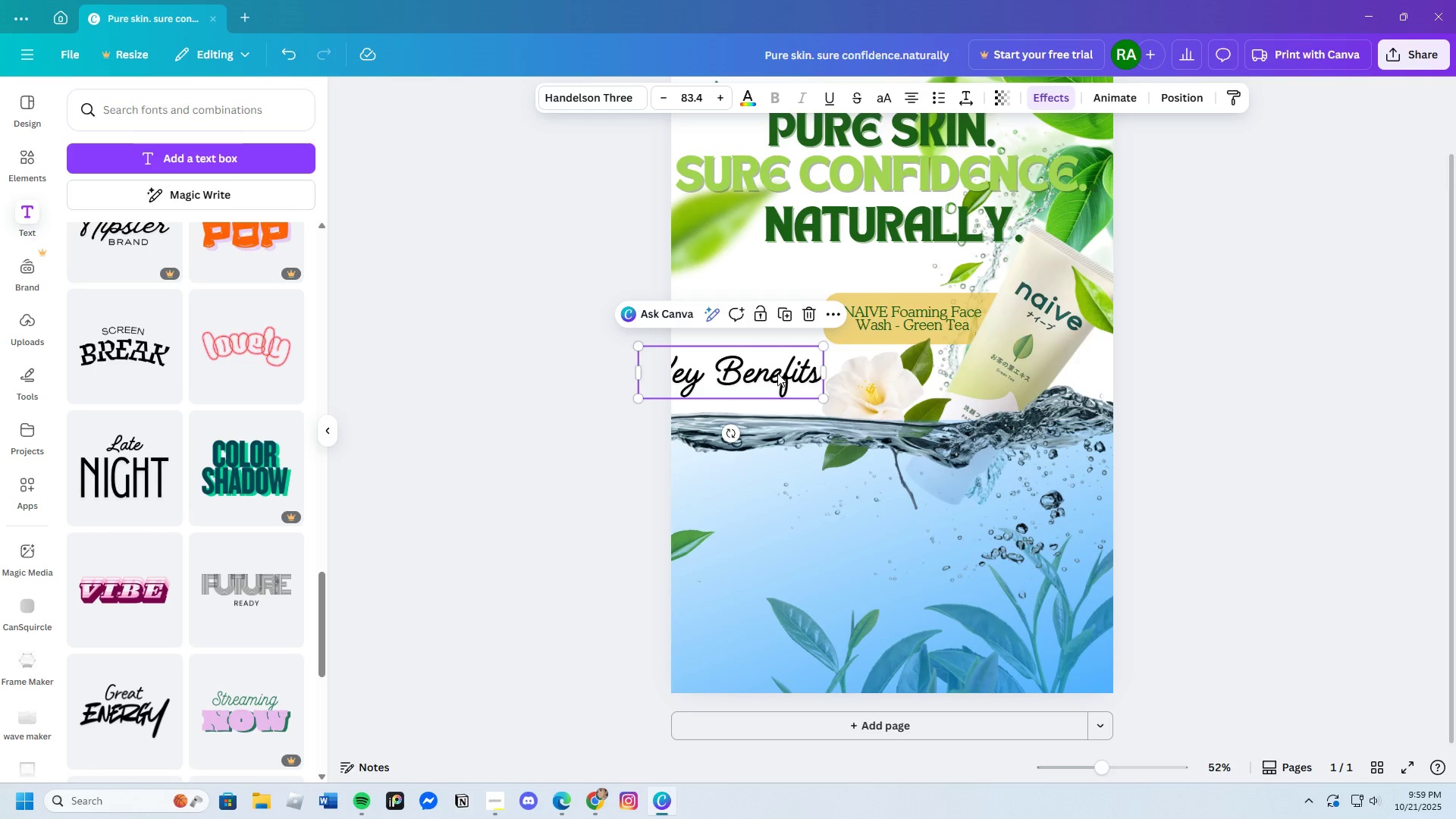 
left_click_drag(start_coordinate=[777, 373], to_coordinate=[844, 380])
 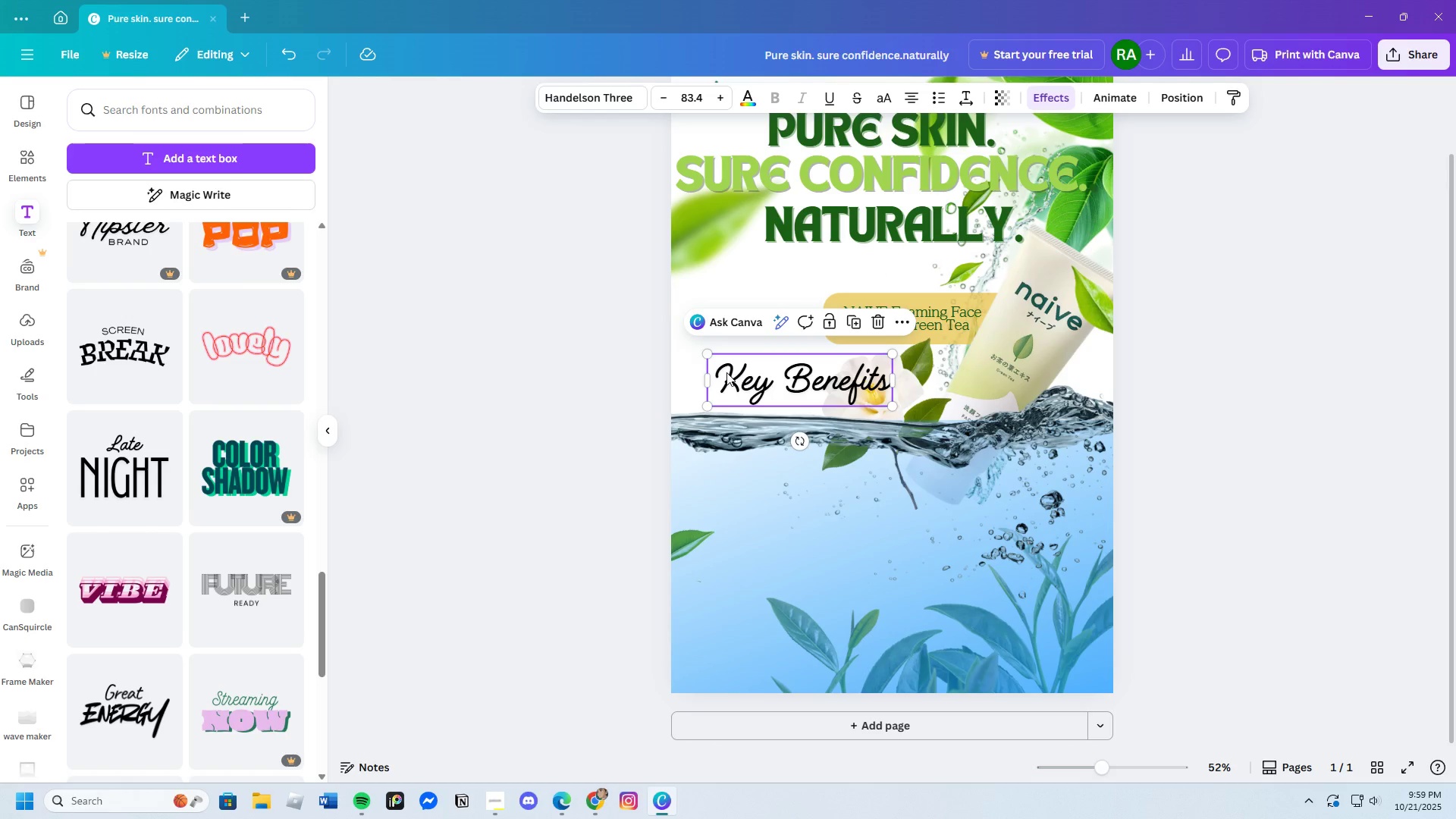 
left_click([726, 372])
 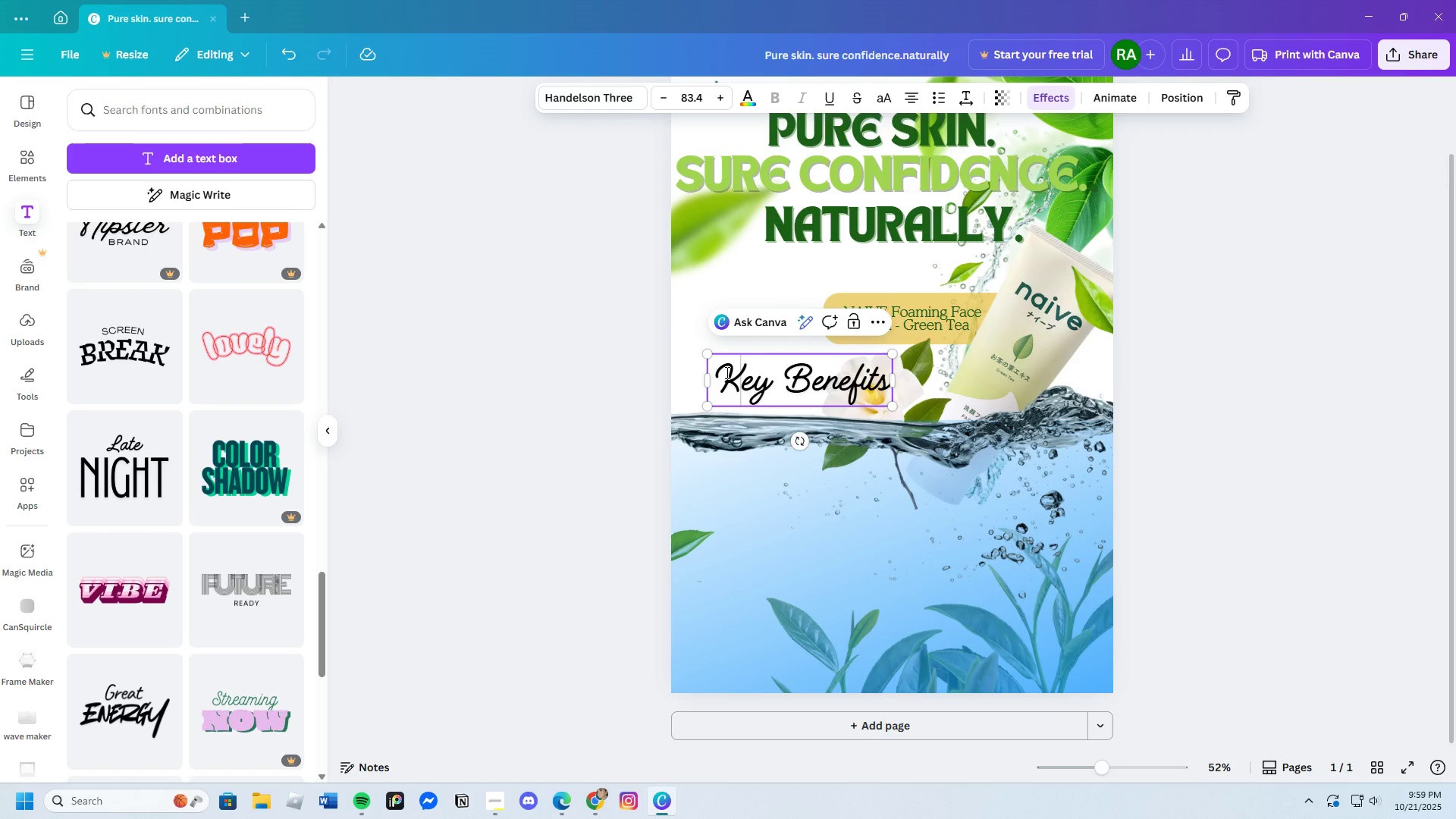 
left_click_drag(start_coordinate=[726, 372], to_coordinate=[889, 385])
 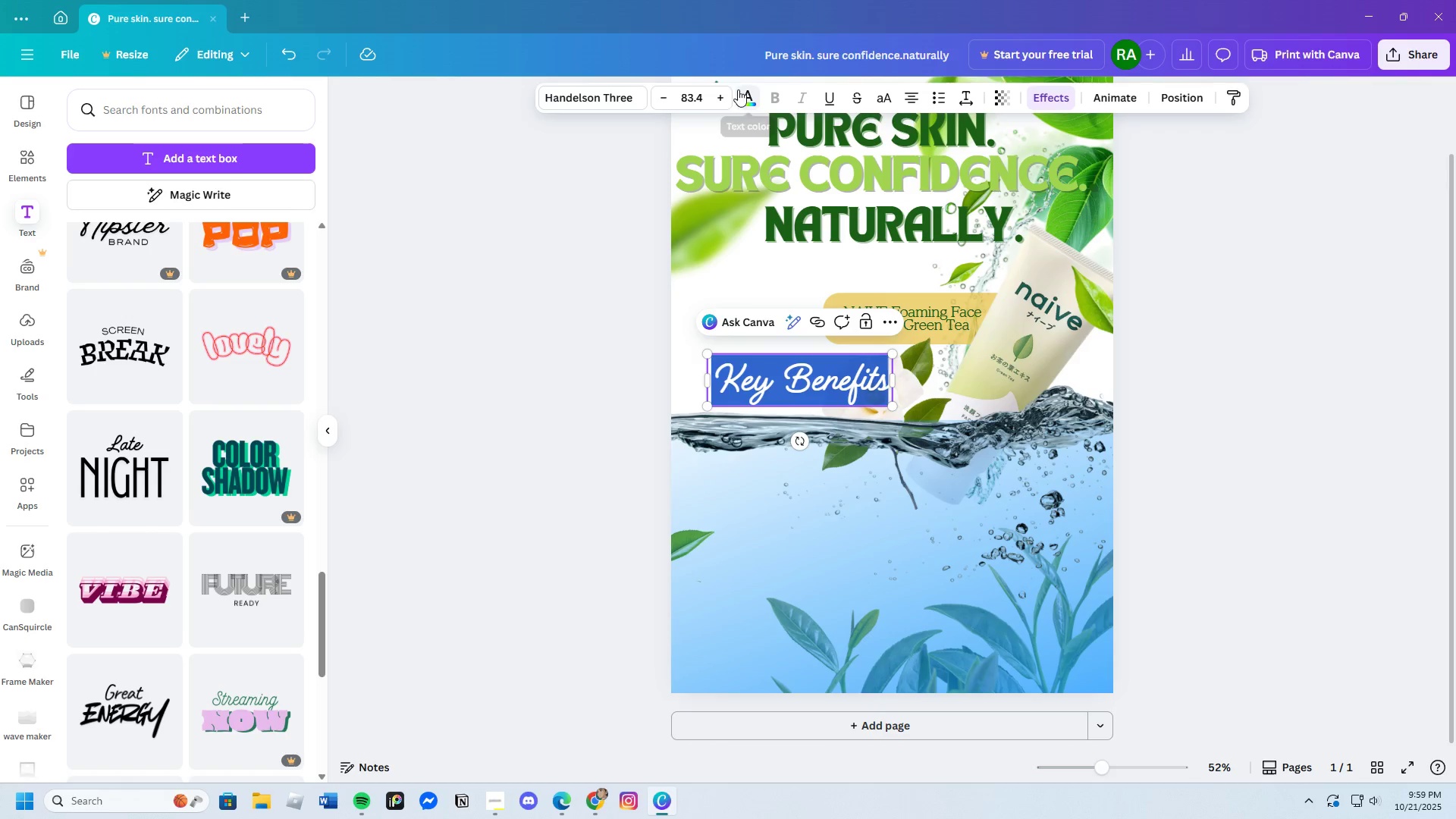 
left_click([747, 91])
 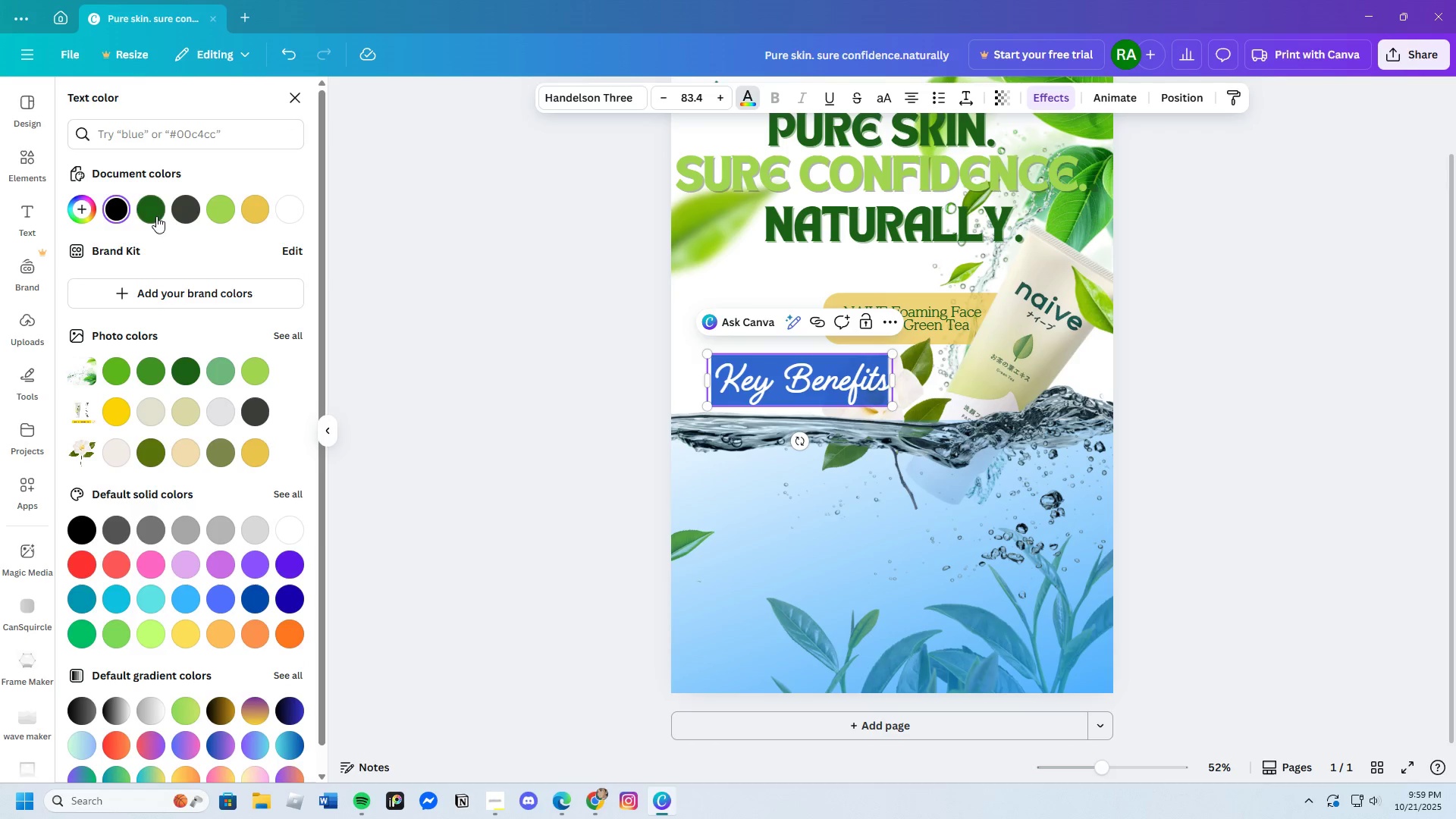 
left_click([157, 215])
 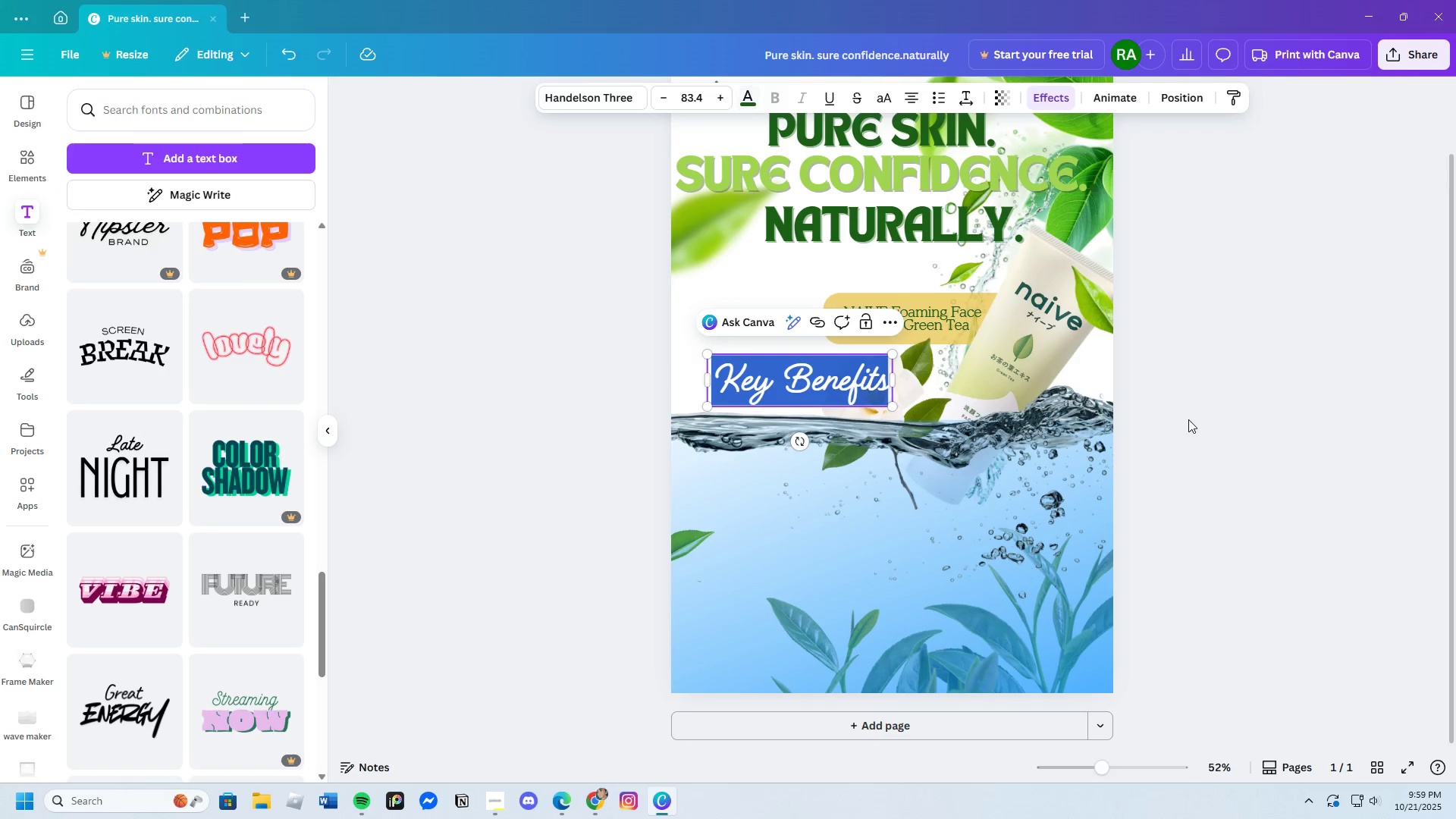 
double_click([1188, 419])
 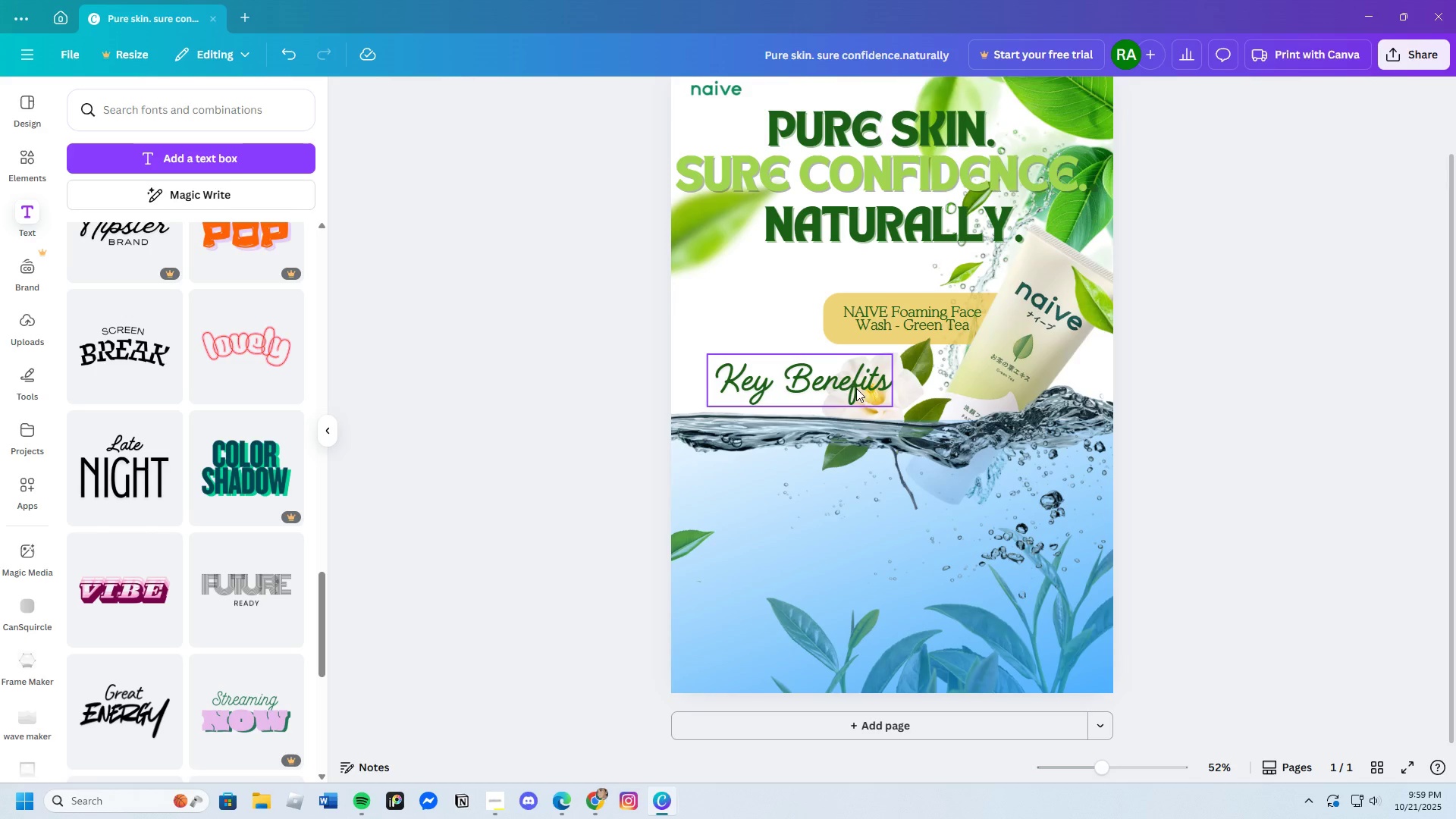 
left_click([843, 379])
 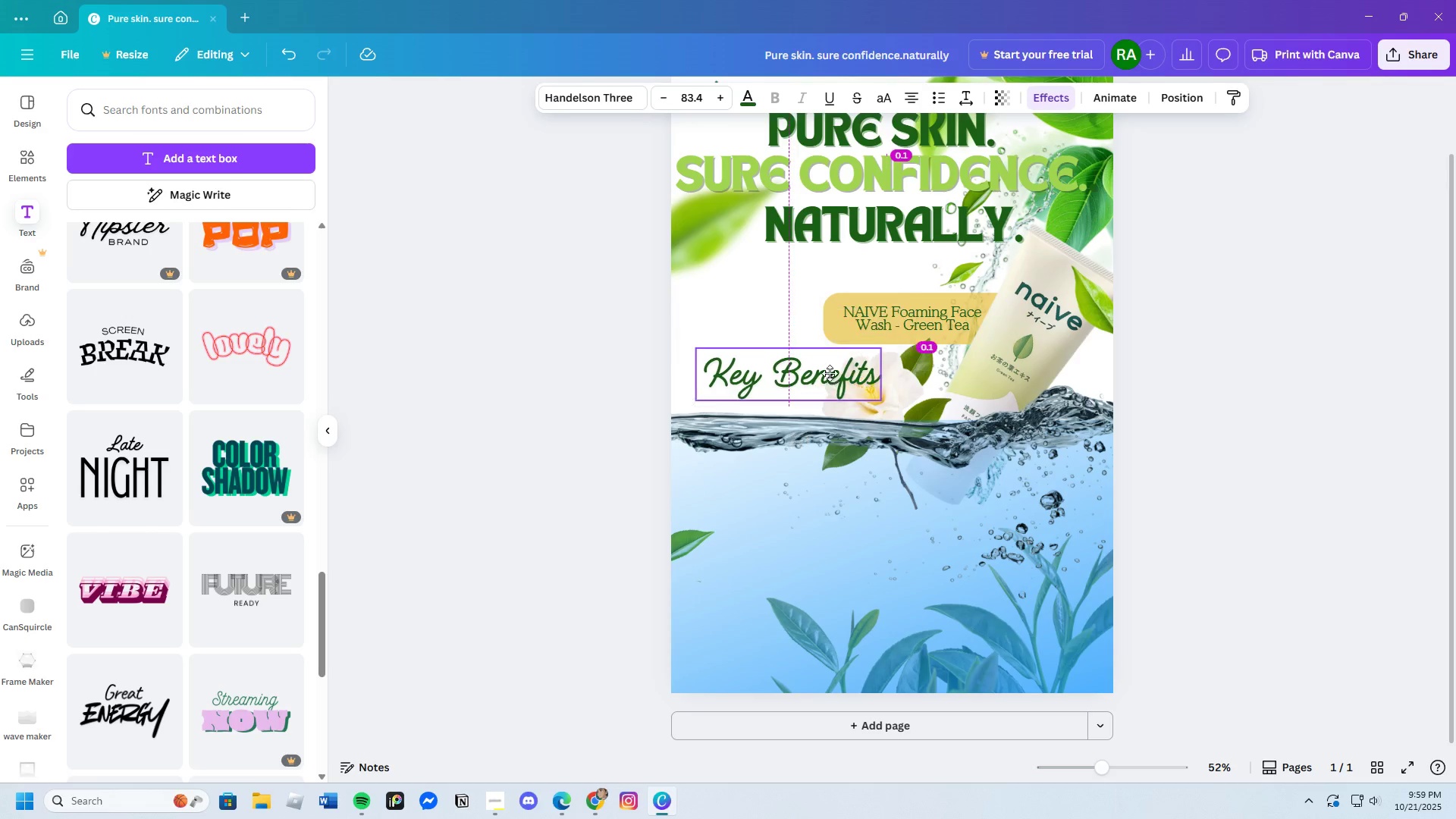 
left_click_drag(start_coordinate=[842, 378], to_coordinate=[827, 372])
 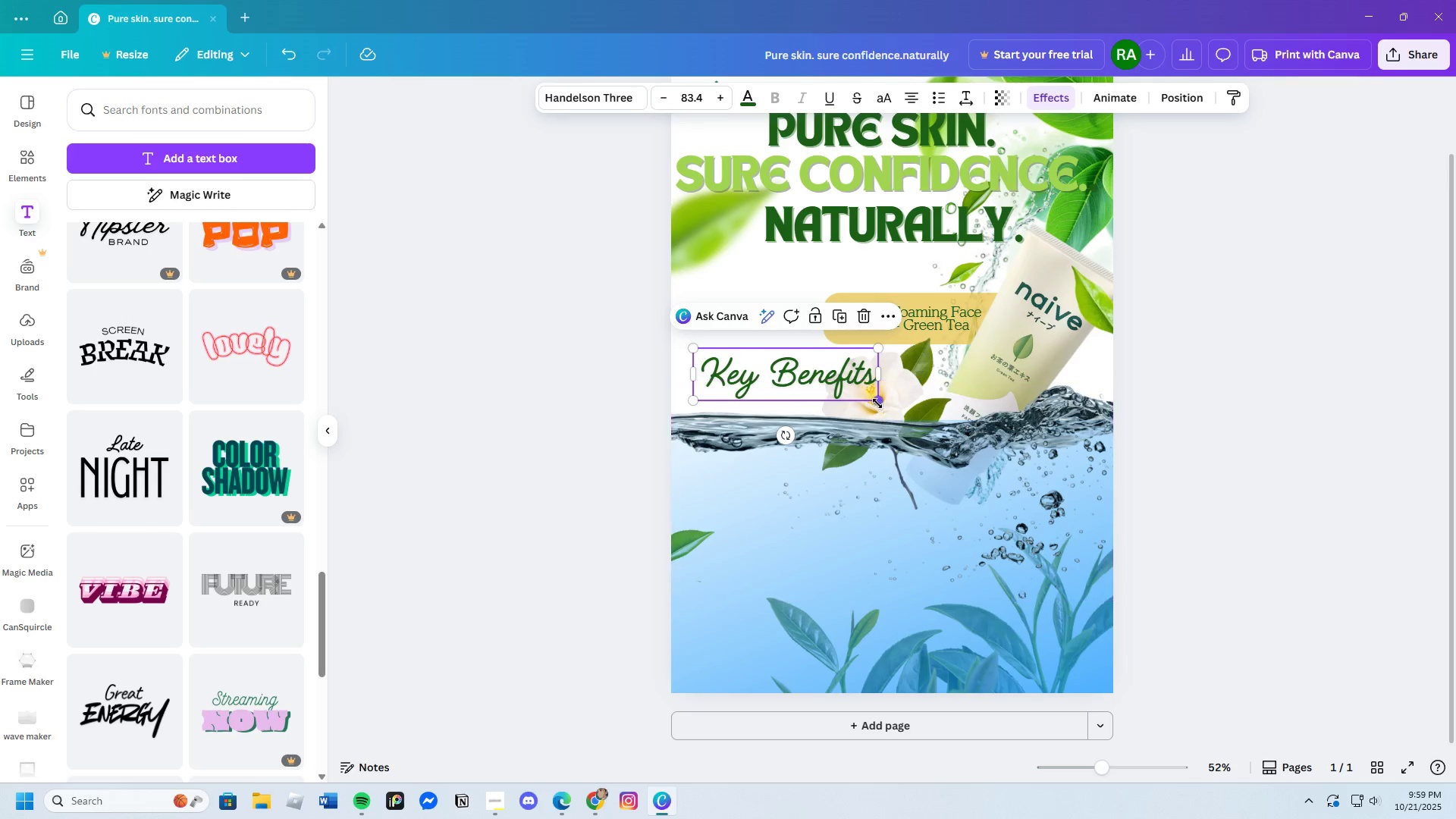 
left_click_drag(start_coordinate=[875, 401], to_coordinate=[816, 401])
 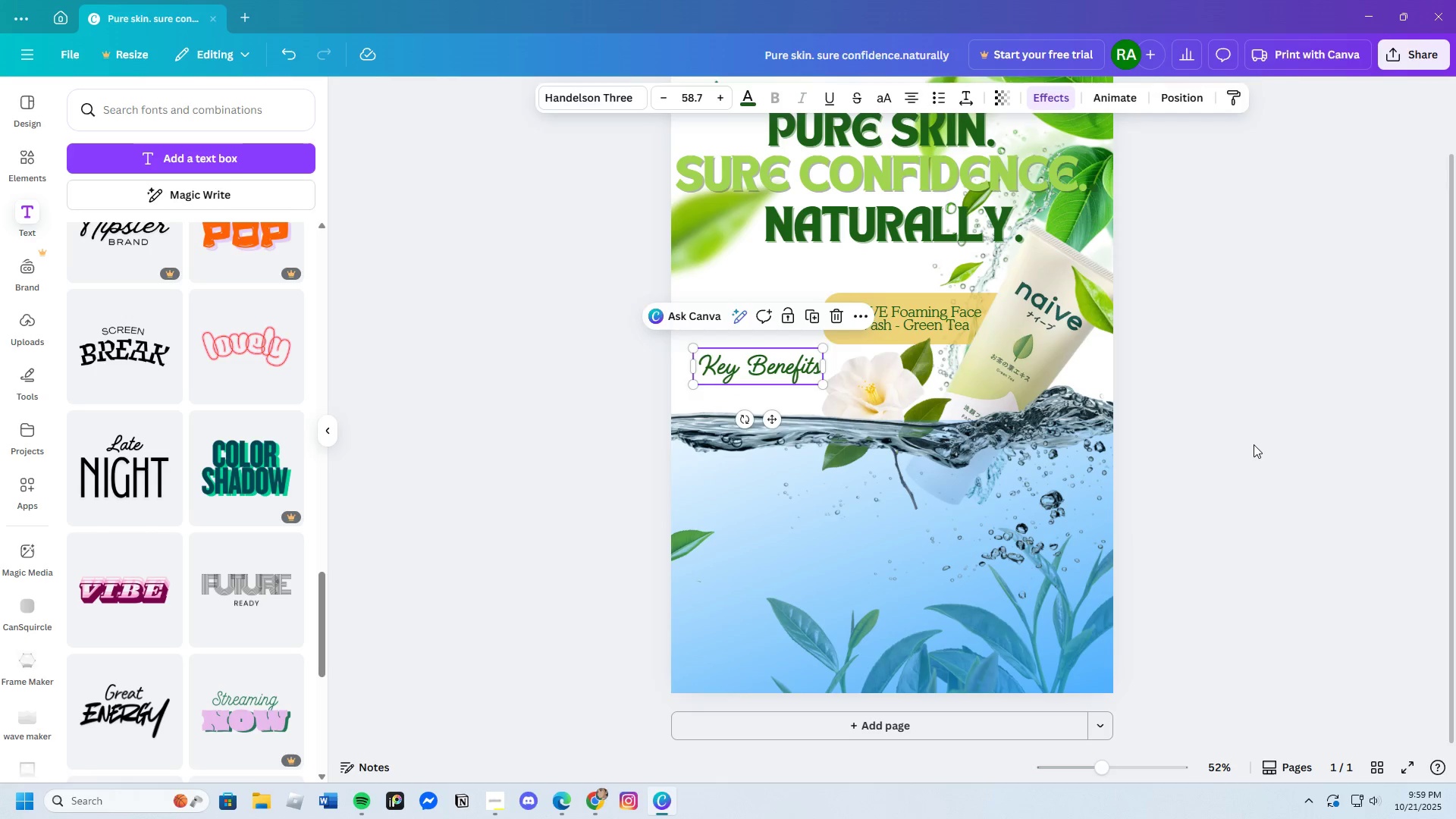 
left_click([1254, 444])
 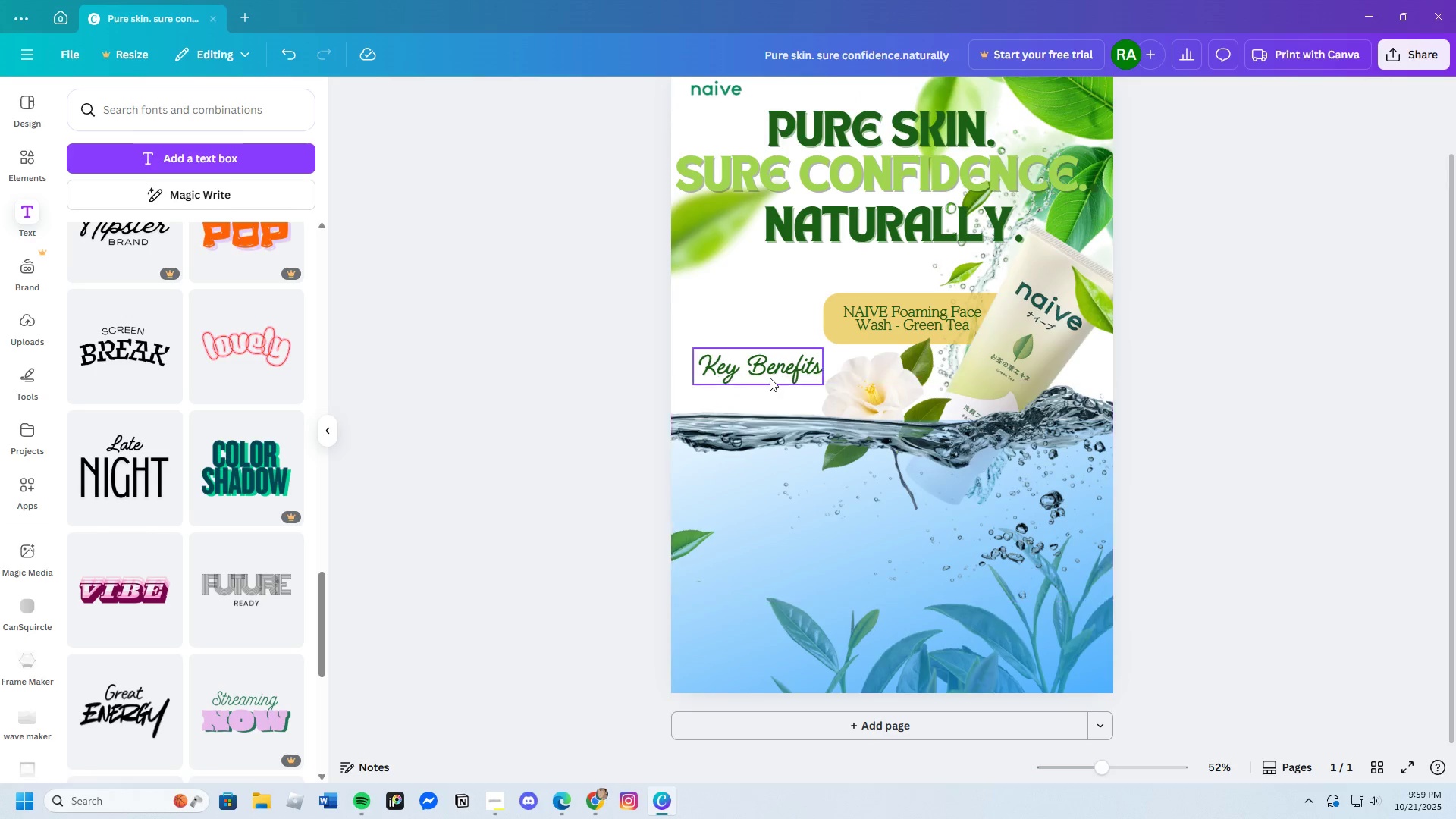 
left_click([770, 378])
 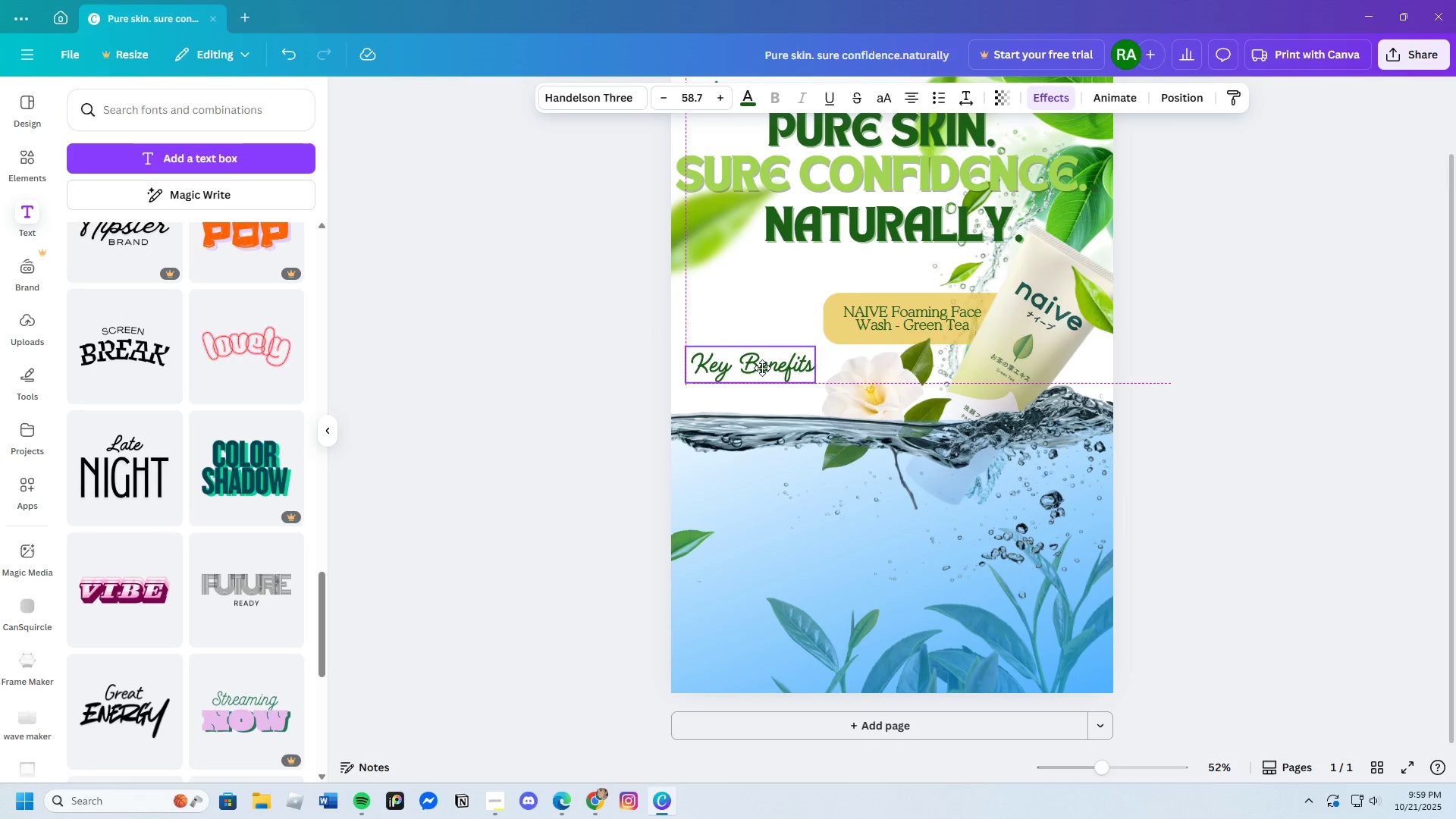 
left_click_drag(start_coordinate=[771, 369], to_coordinate=[754, 373])
 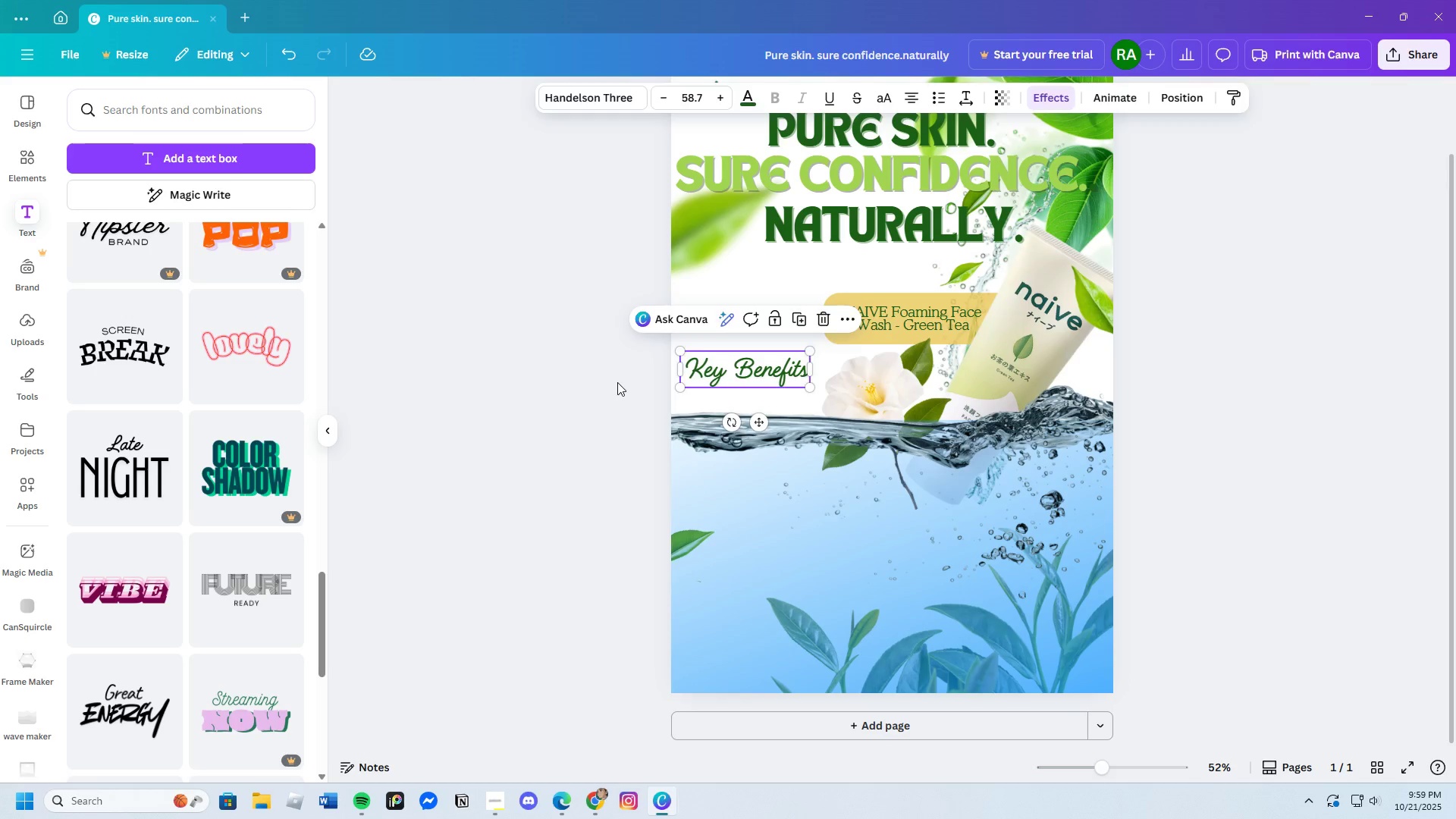 
left_click([617, 382])
 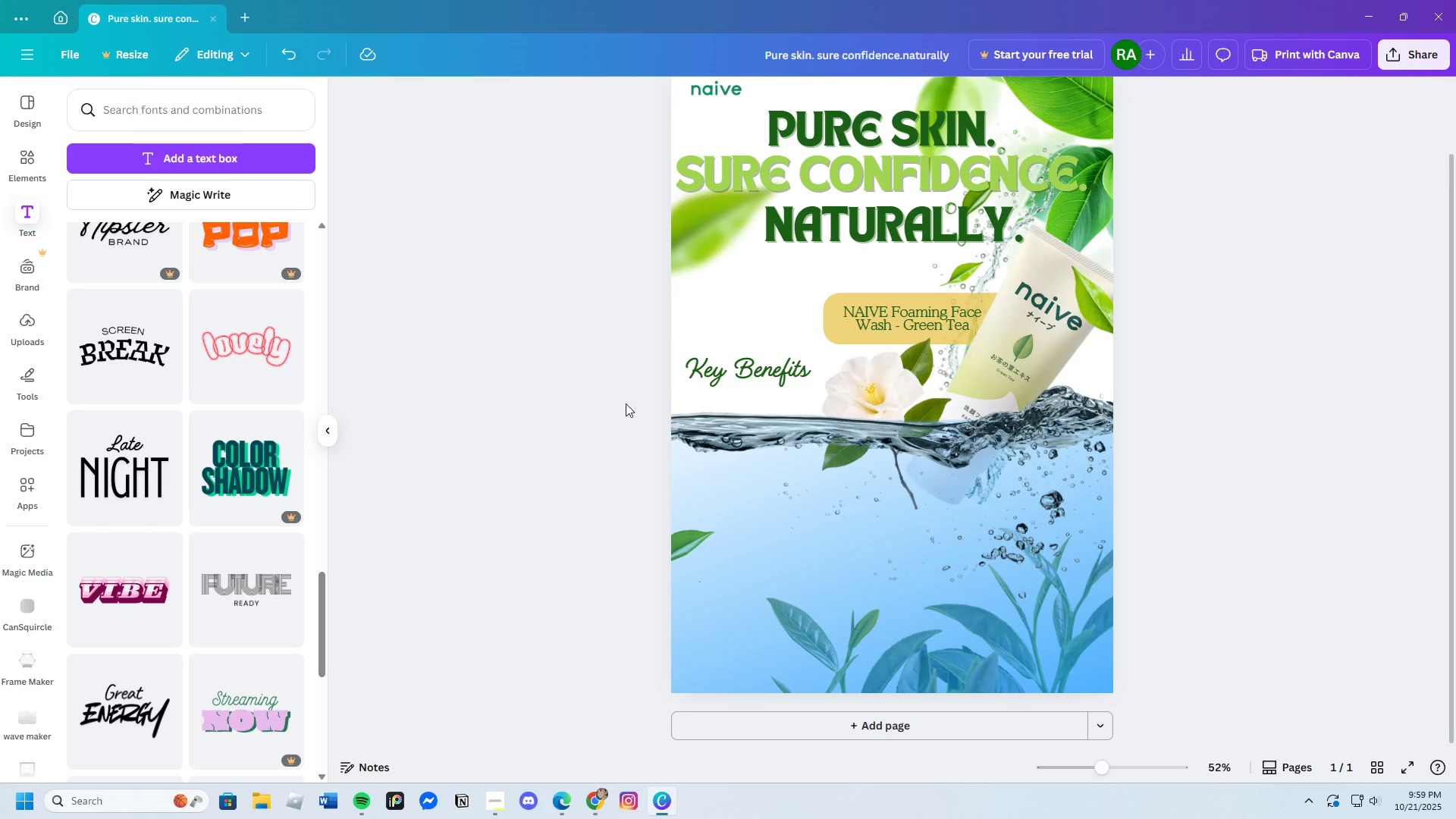 
scroll: coordinate [629, 424], scroll_direction: up, amount: 3.0
 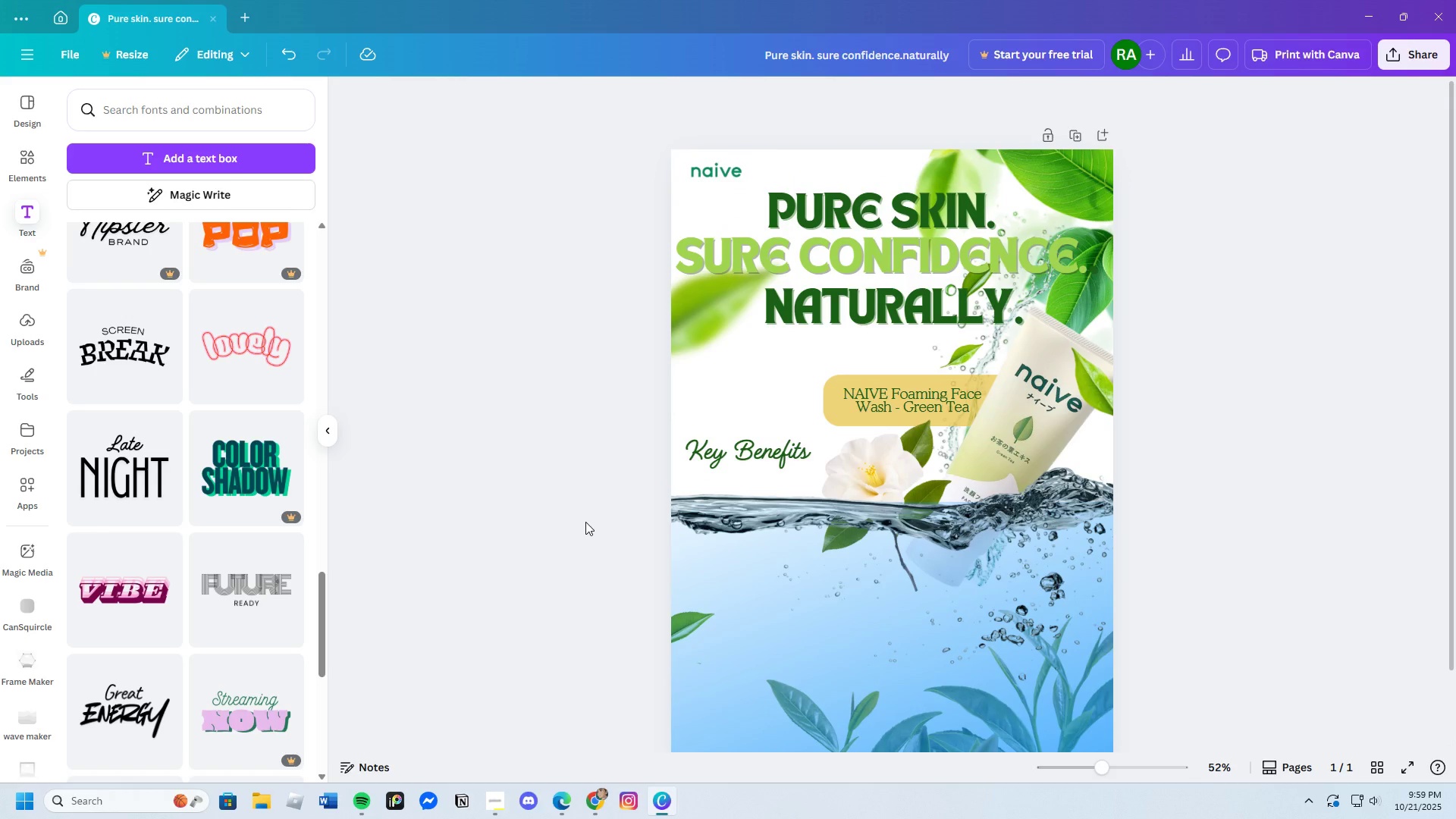 
scroll: coordinate [595, 438], scroll_direction: down, amount: 5.0
 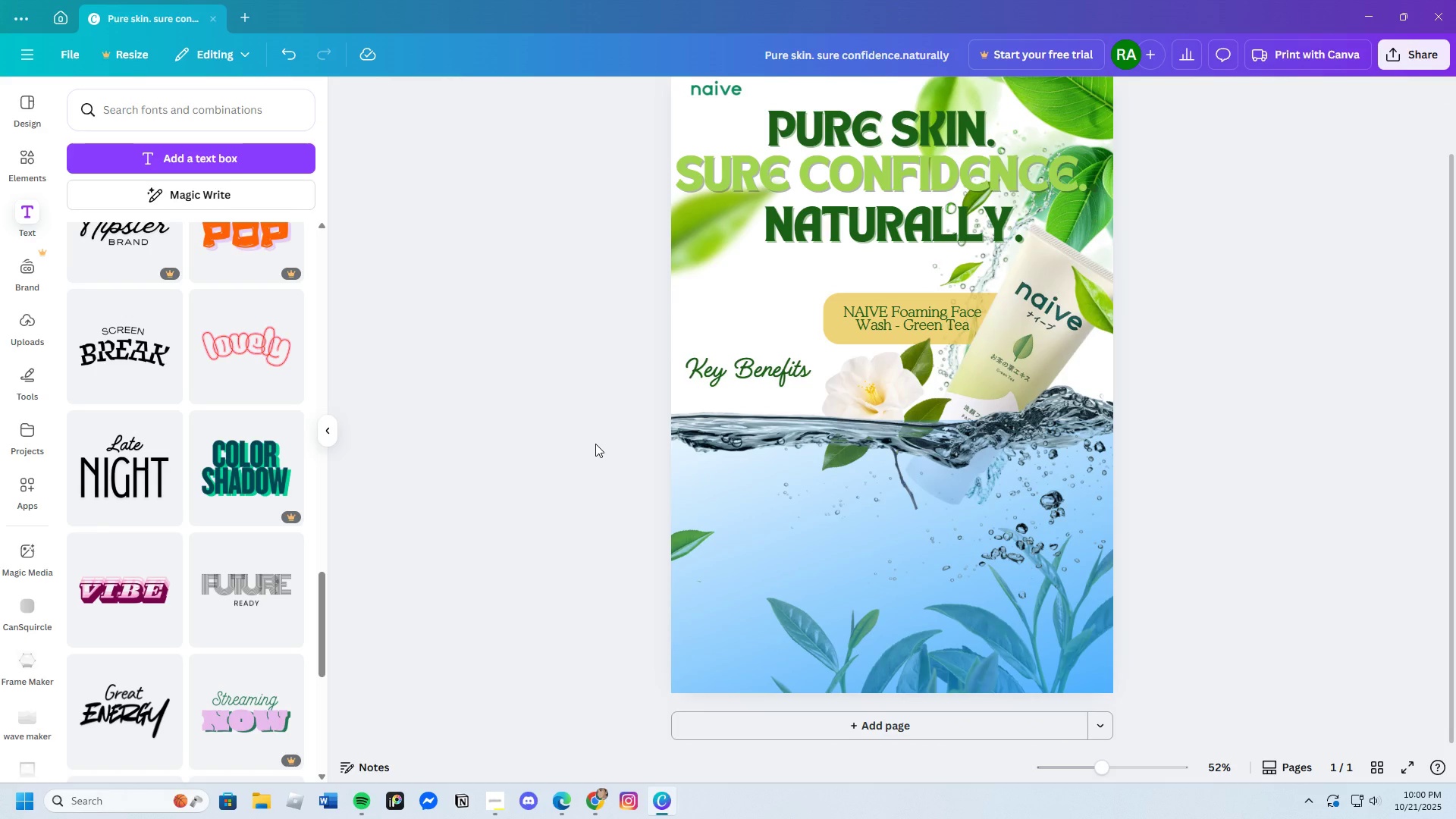 
wait(15.26)
 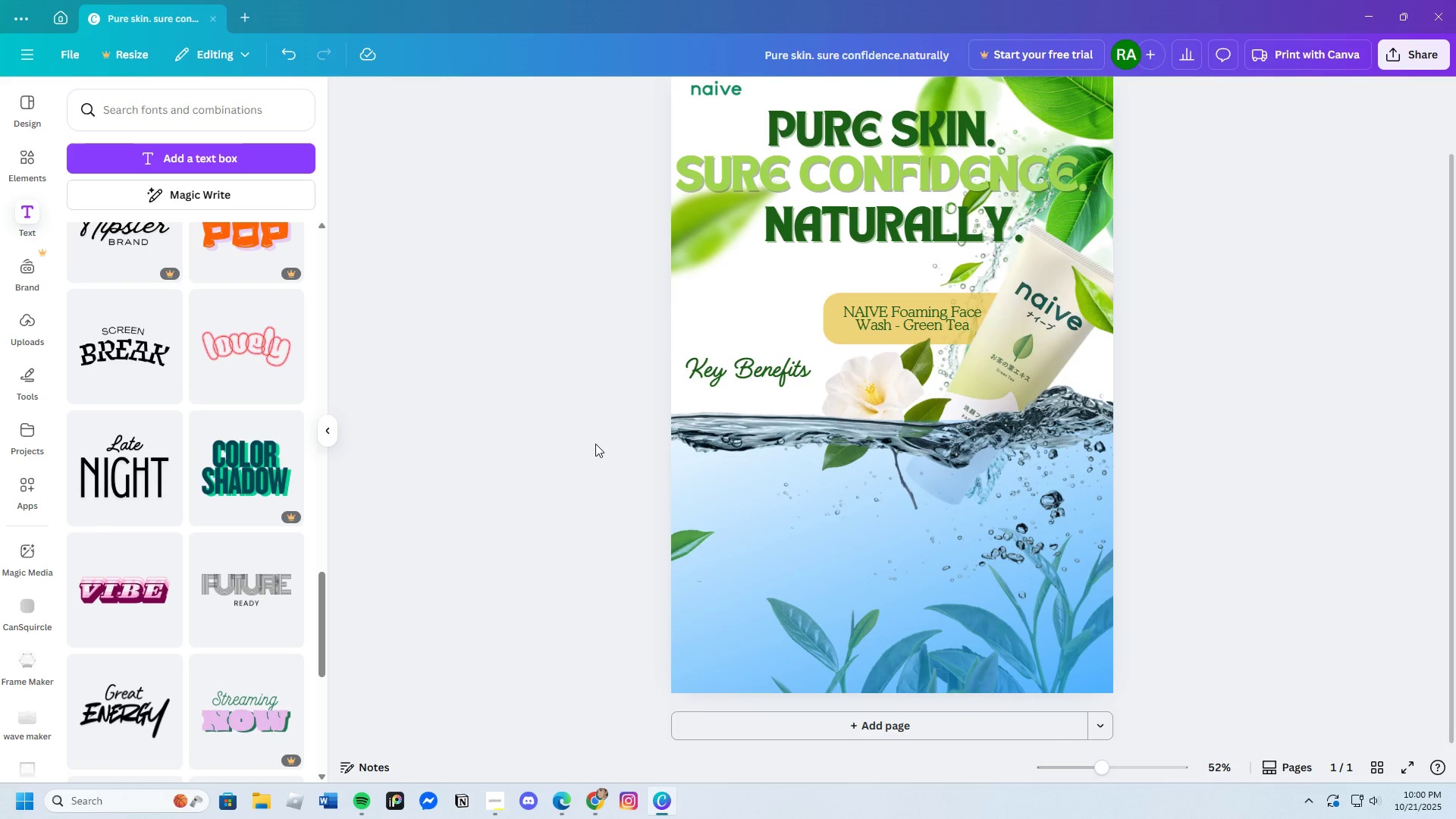 
left_click([830, 607])
 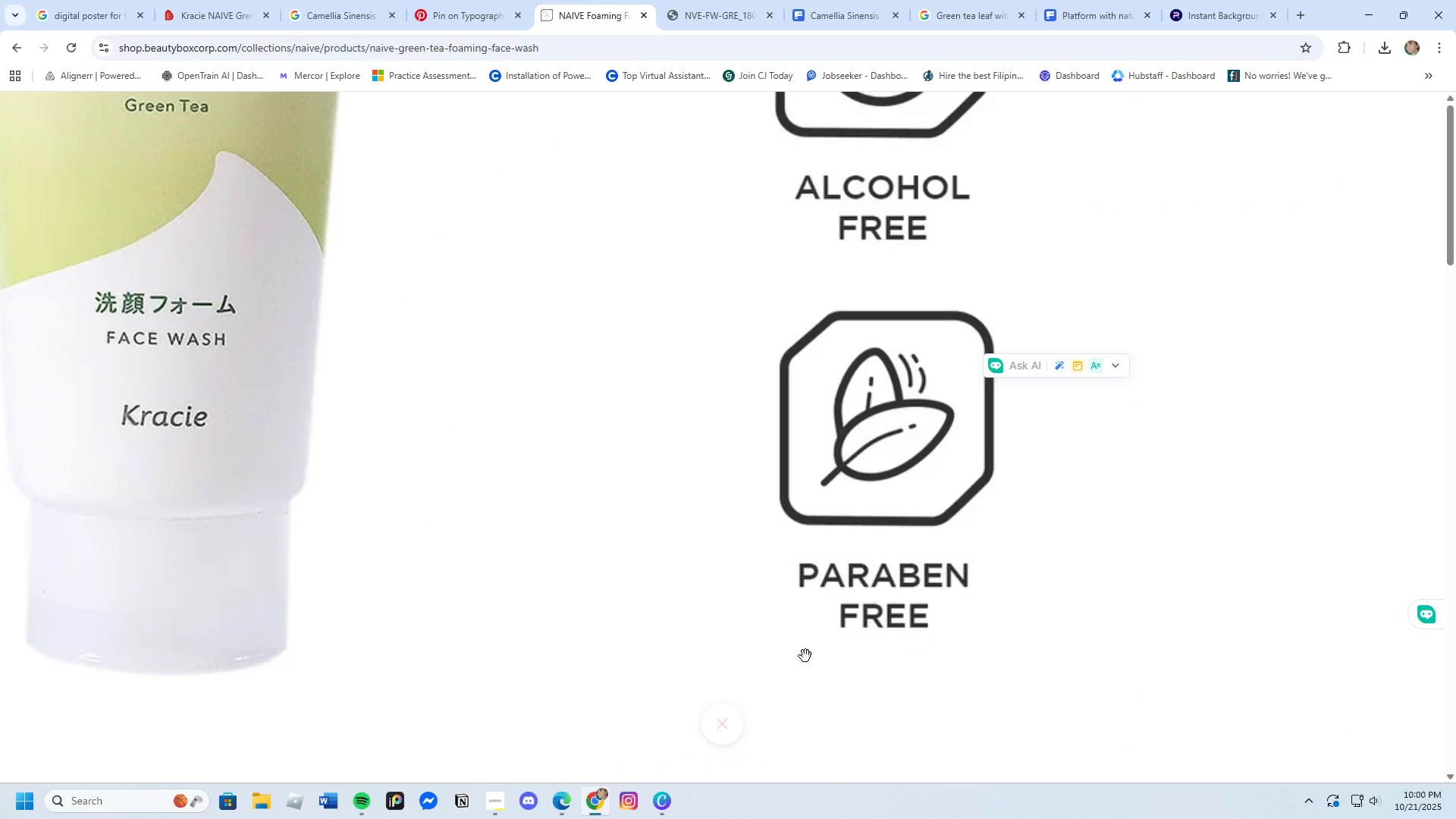 
left_click([720, 726])
 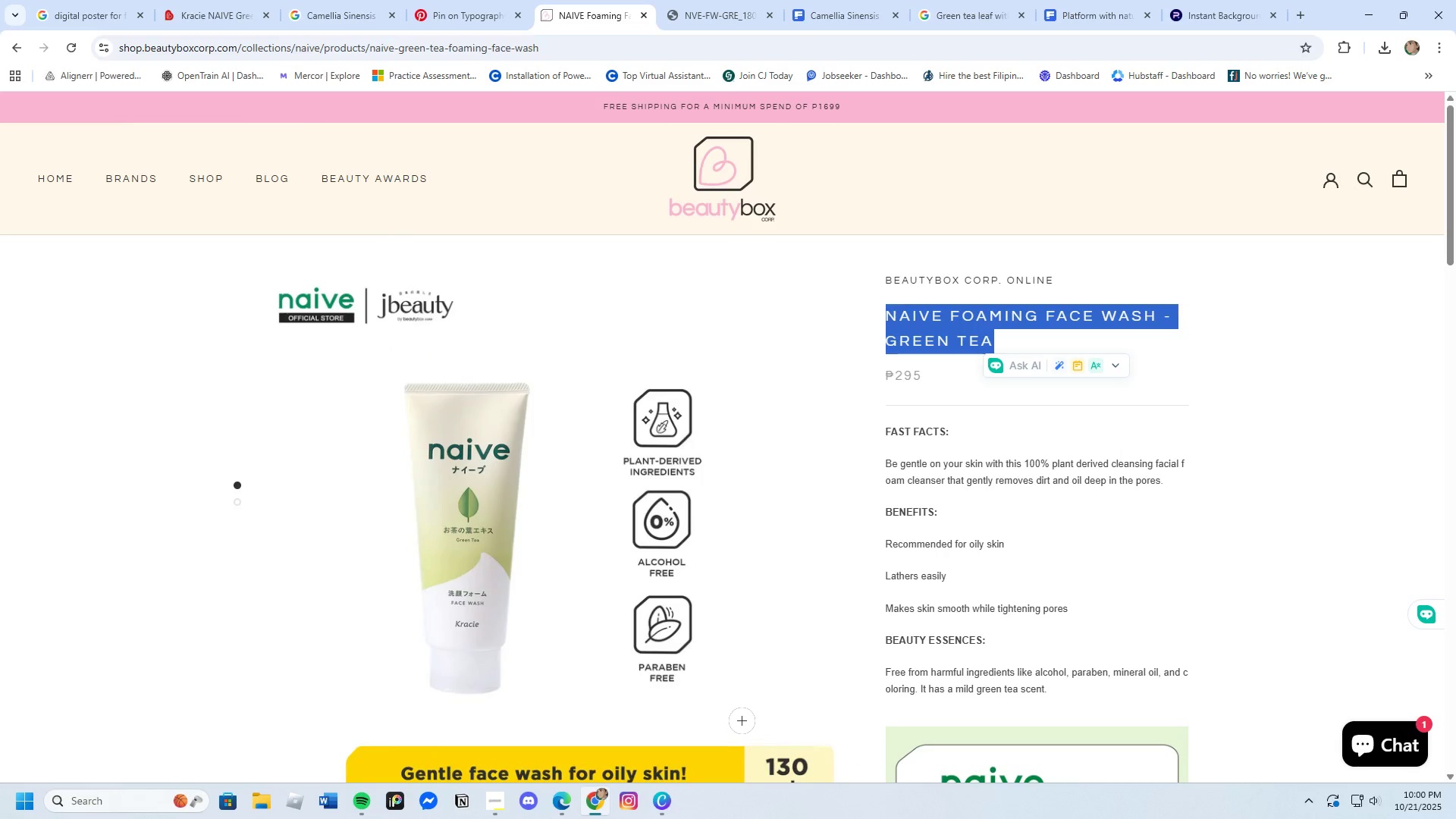 
scroll: coordinate [733, 689], scroll_direction: down, amount: 1.0
 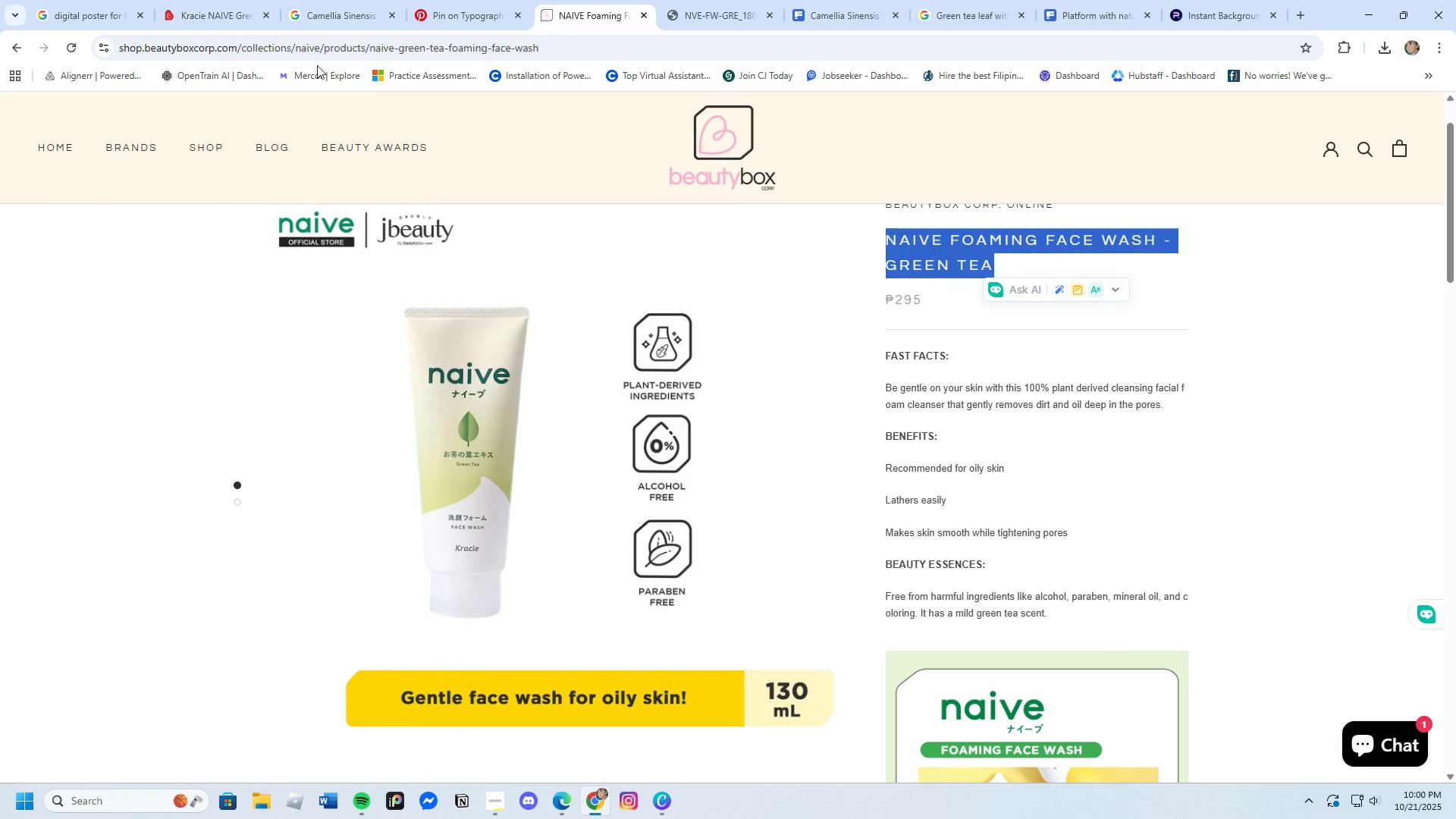 
left_click([205, 20])
 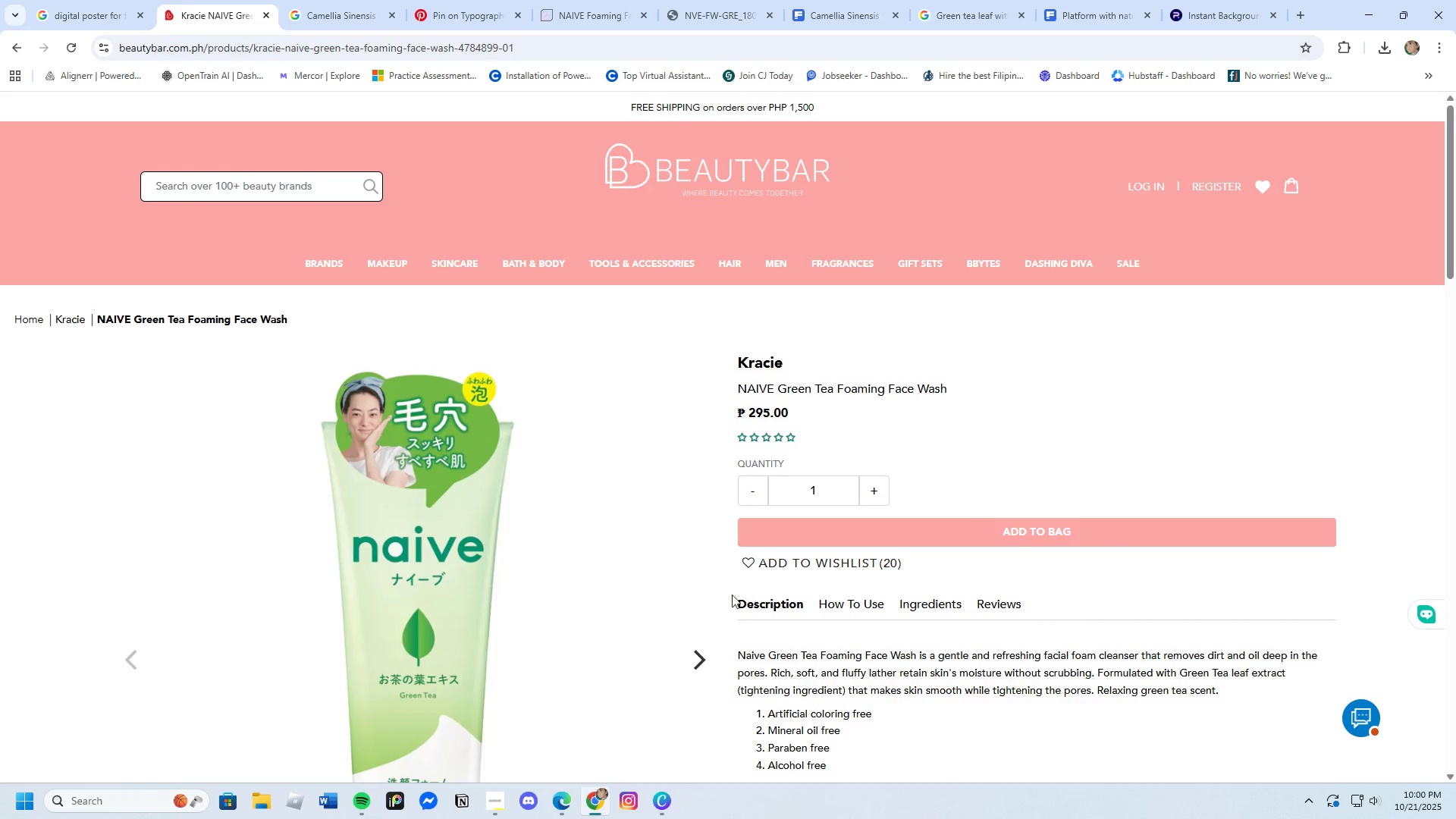 
scroll: coordinate [726, 573], scroll_direction: down, amount: 6.0
 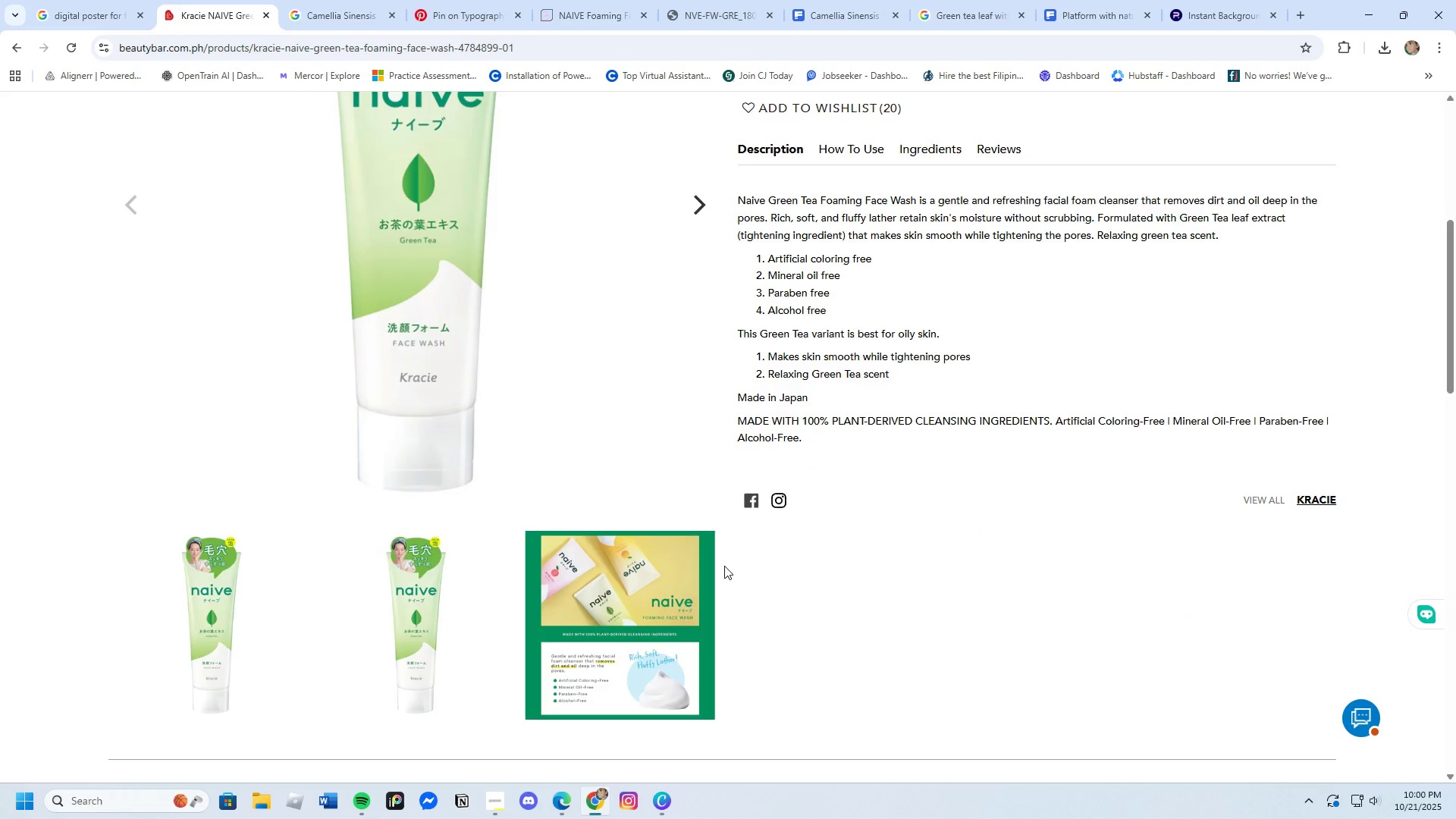 
scroll: coordinate [724, 566], scroll_direction: up, amount: 1.0
 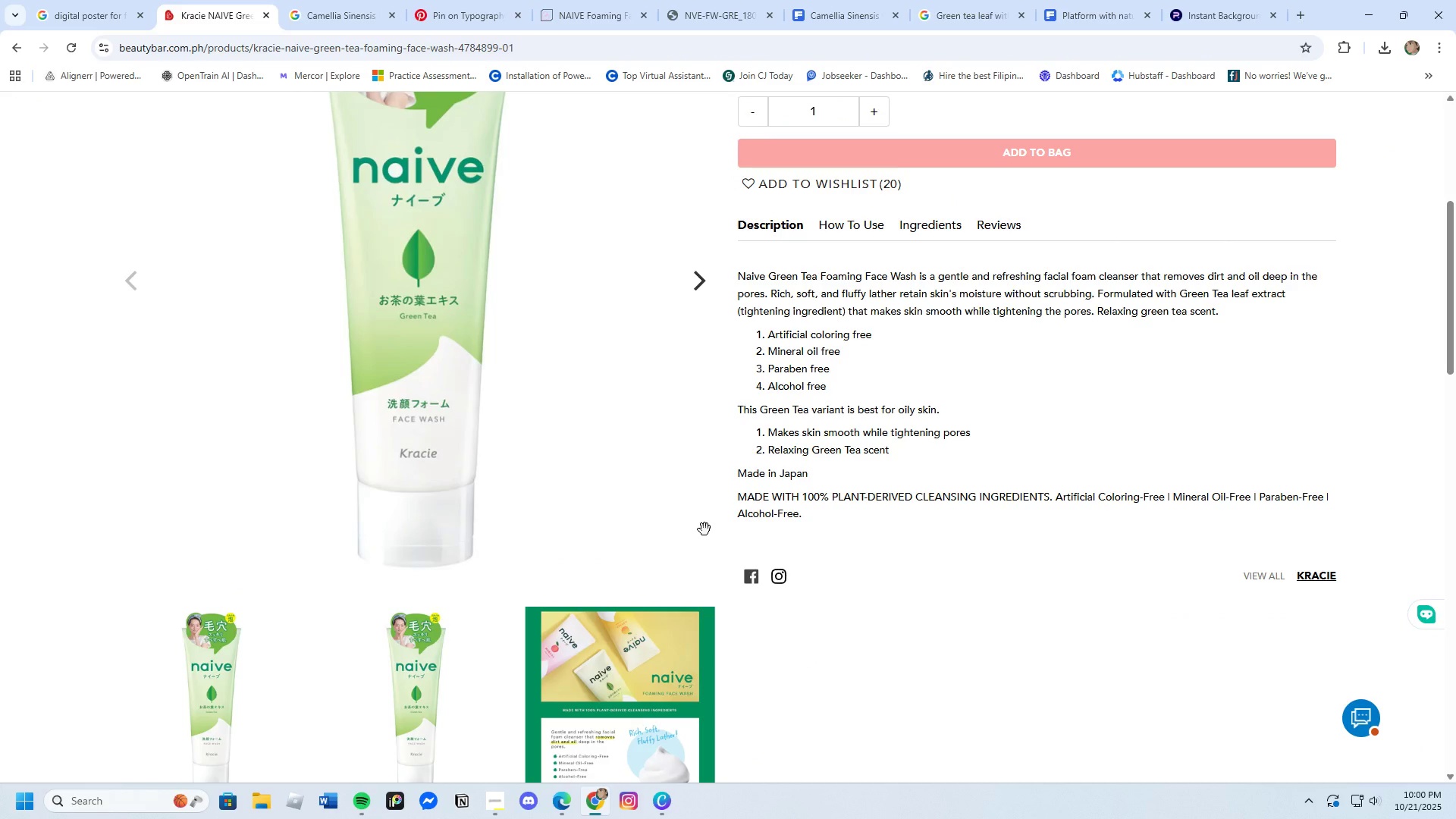 
wait(7.41)
 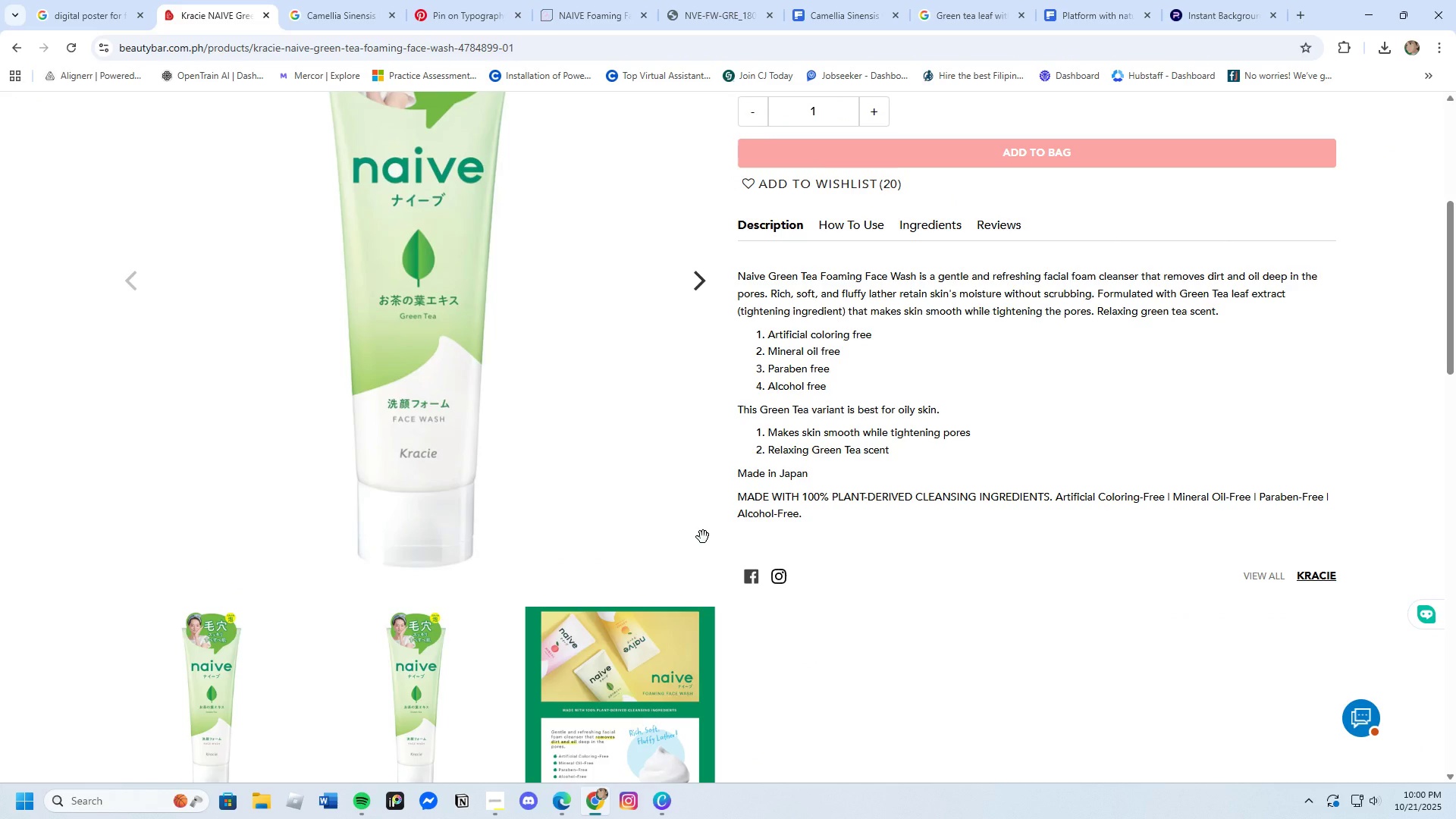 
left_click([670, 805])
 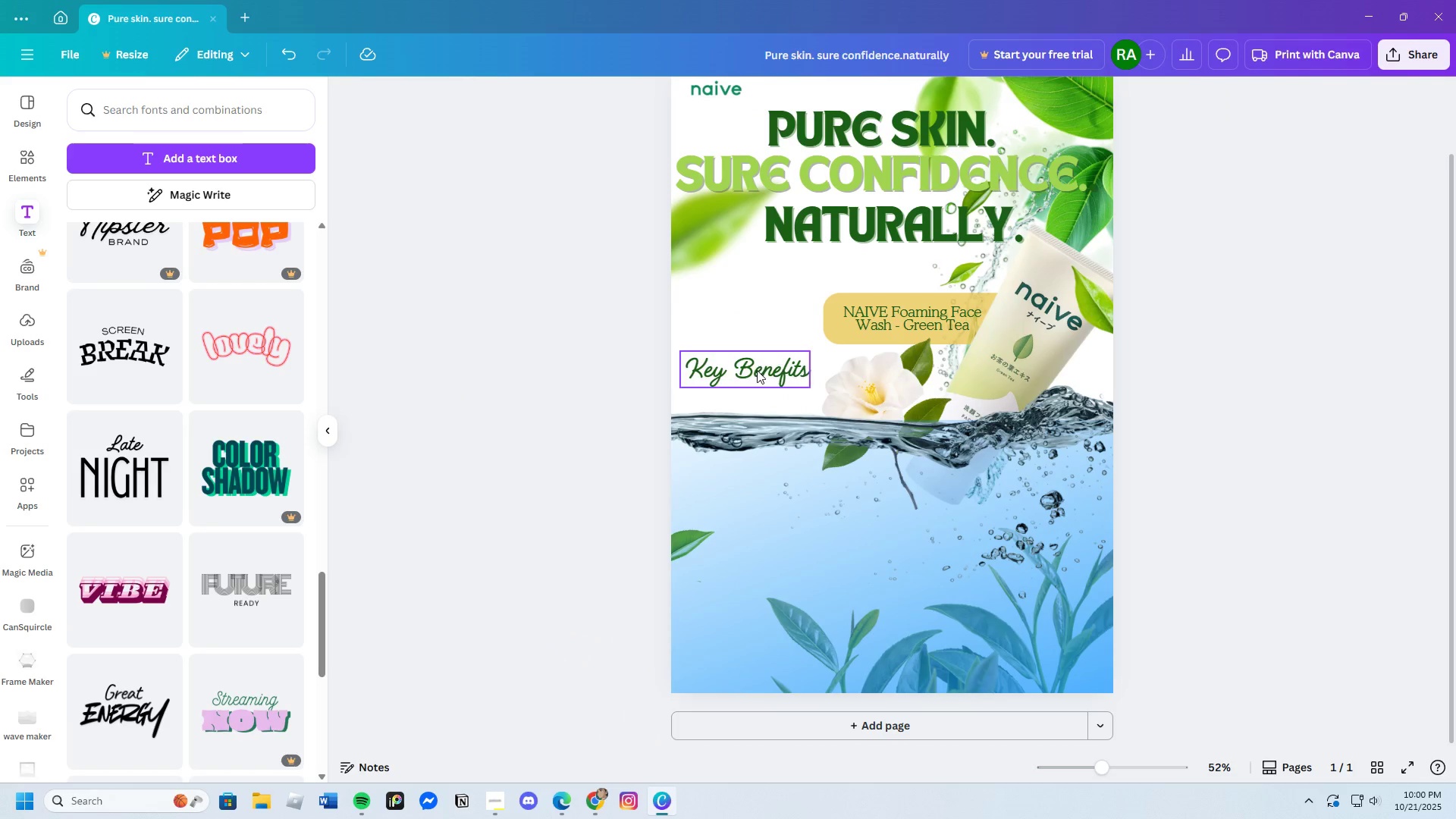 
left_click_drag(start_coordinate=[758, 370], to_coordinate=[965, 493])
 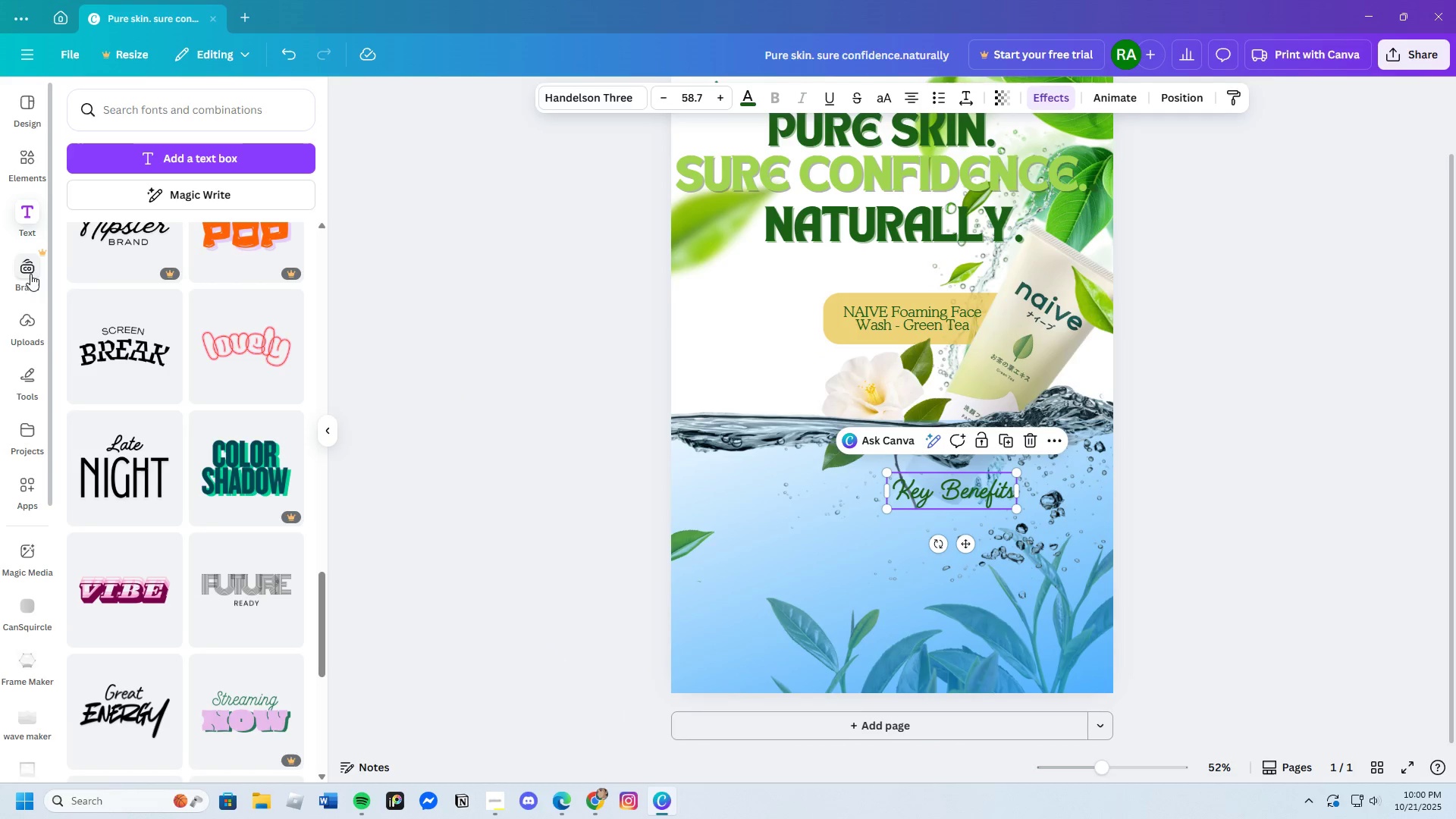 
left_click([27, 331])
 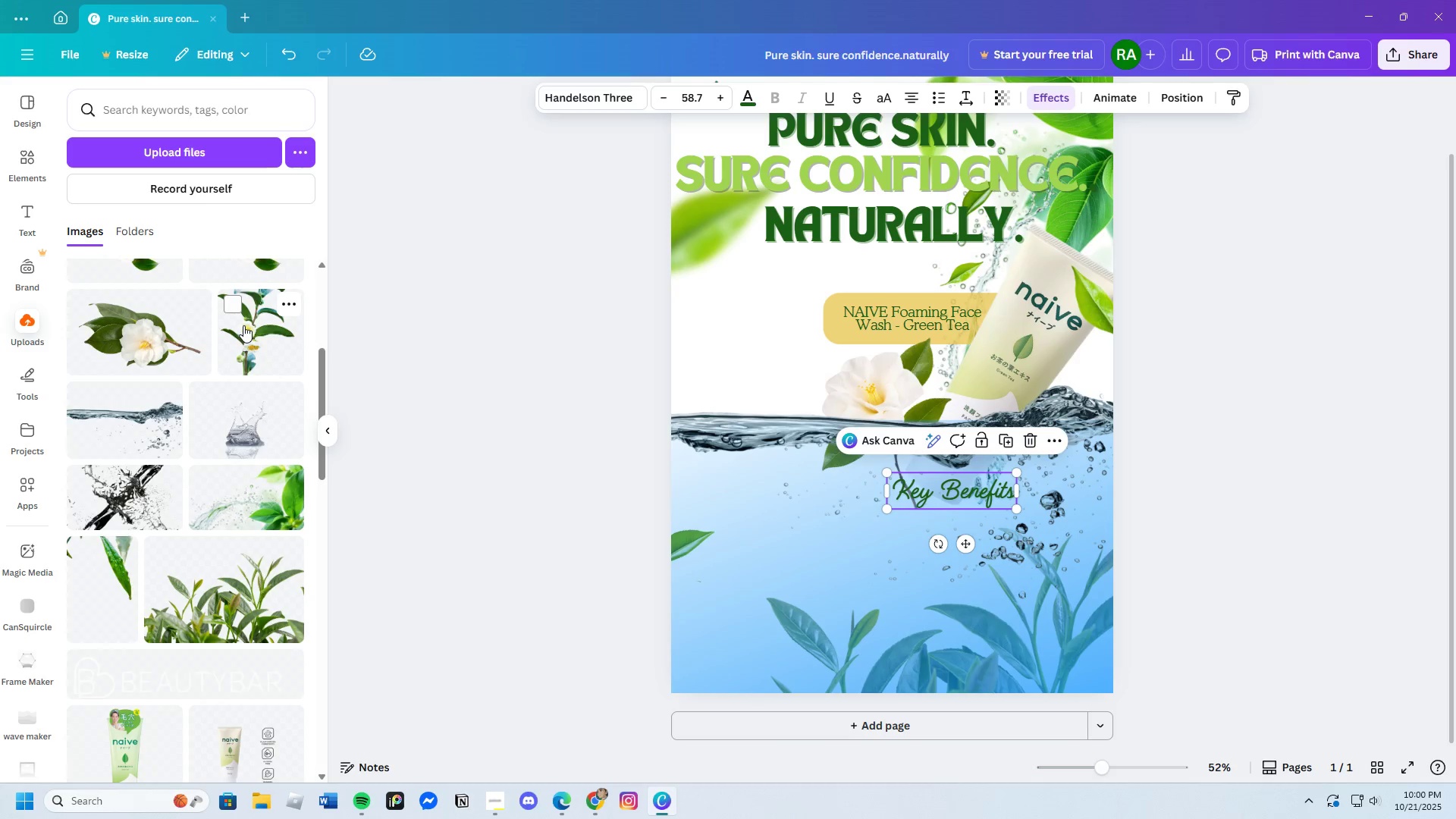 
scroll: coordinate [159, 482], scroll_direction: up, amount: 9.0
 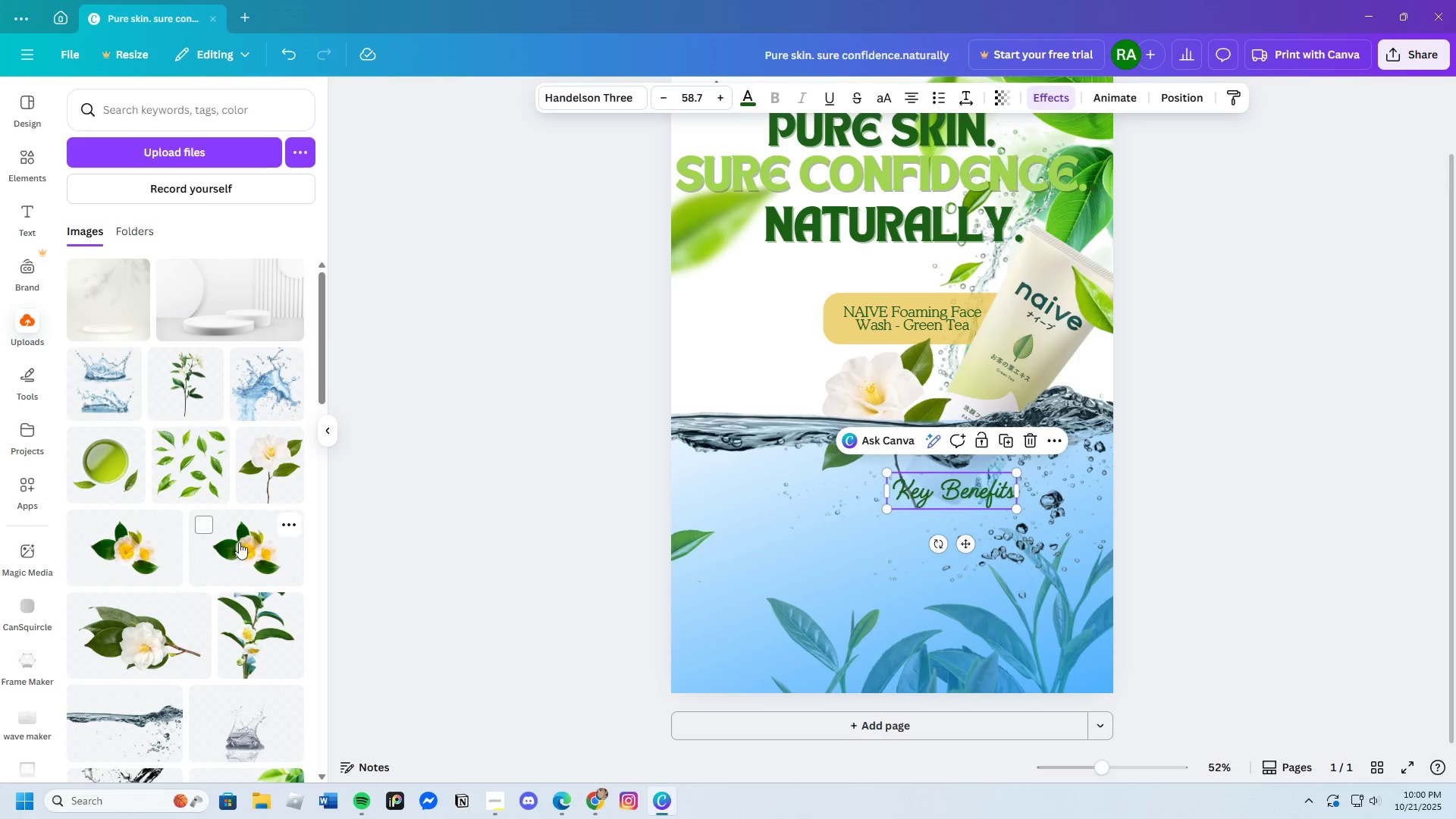 
scroll: coordinate [231, 539], scroll_direction: down, amount: 8.0
 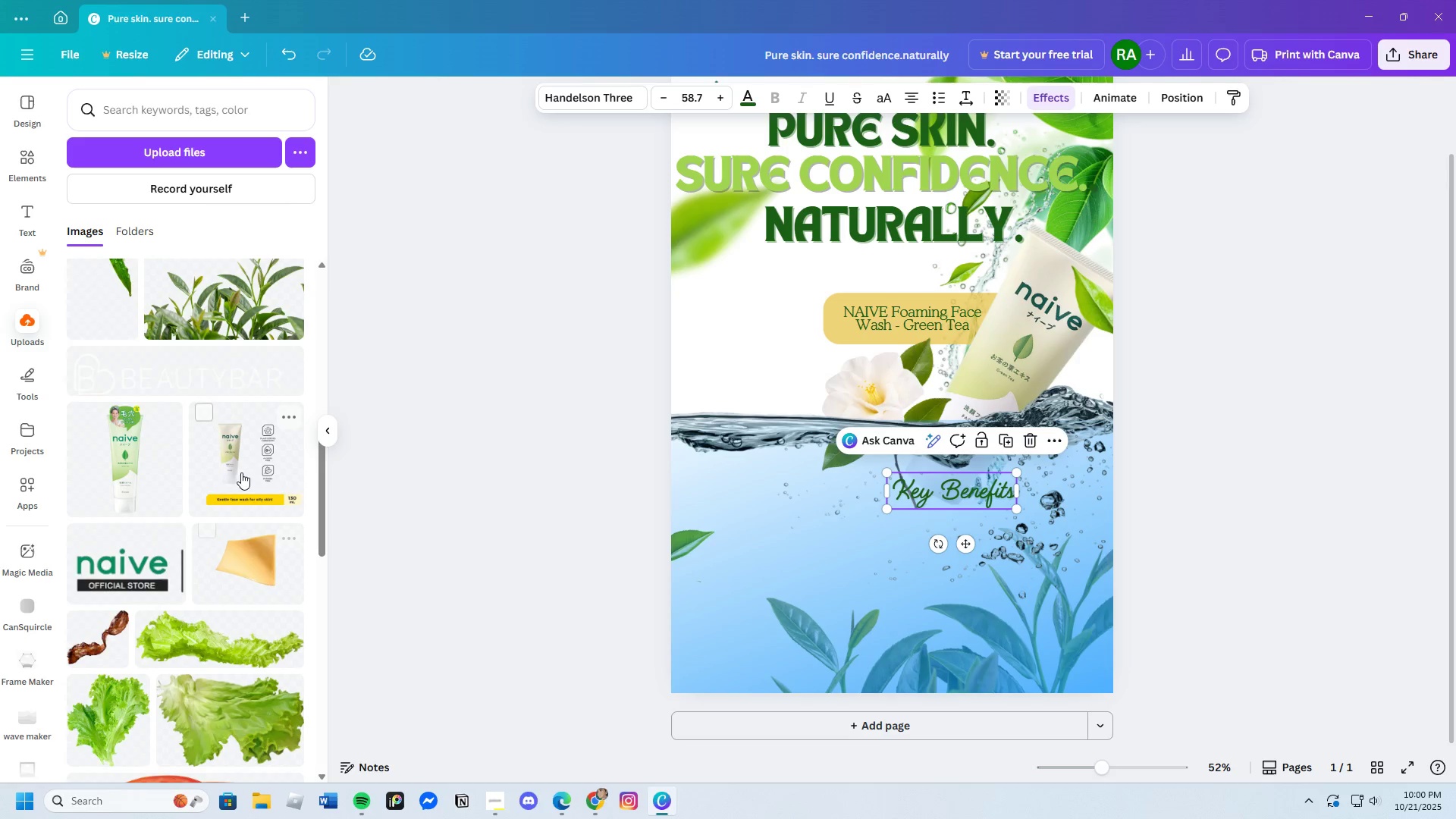 
left_click([245, 469])
 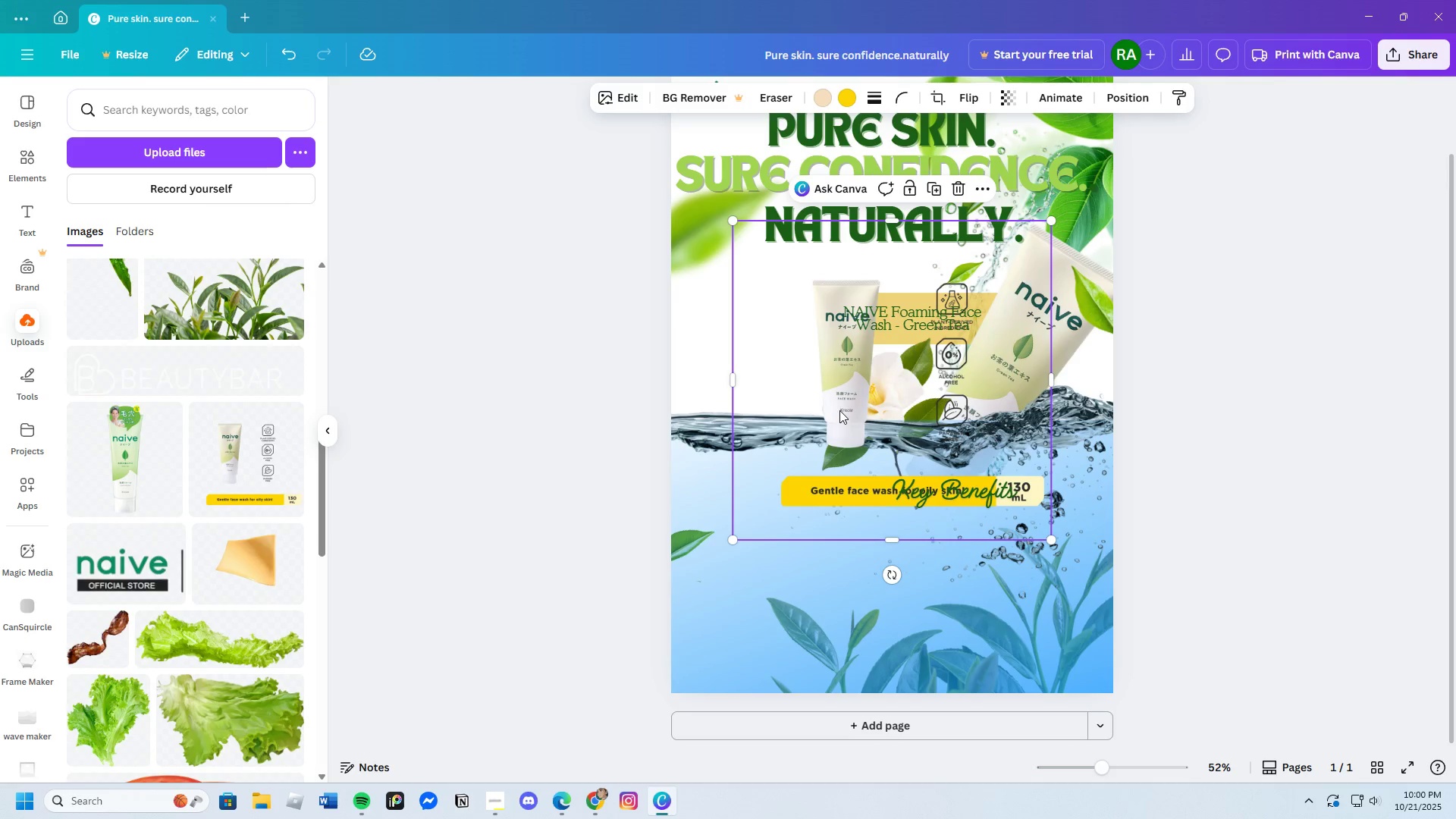 
left_click_drag(start_coordinate=[843, 406], to_coordinate=[768, 497])
 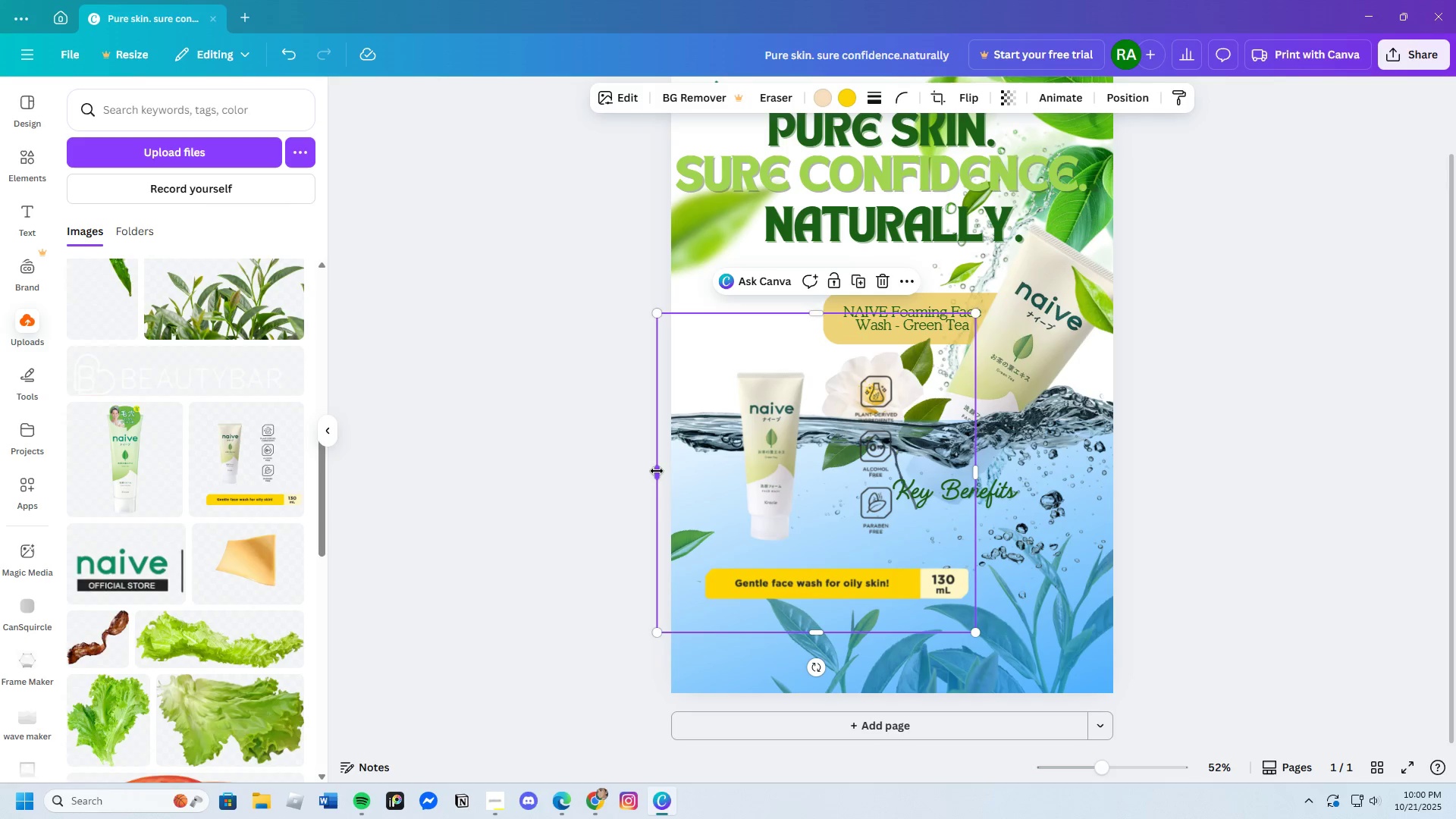 
left_click_drag(start_coordinate=[657, 471], to_coordinate=[802, 493])
 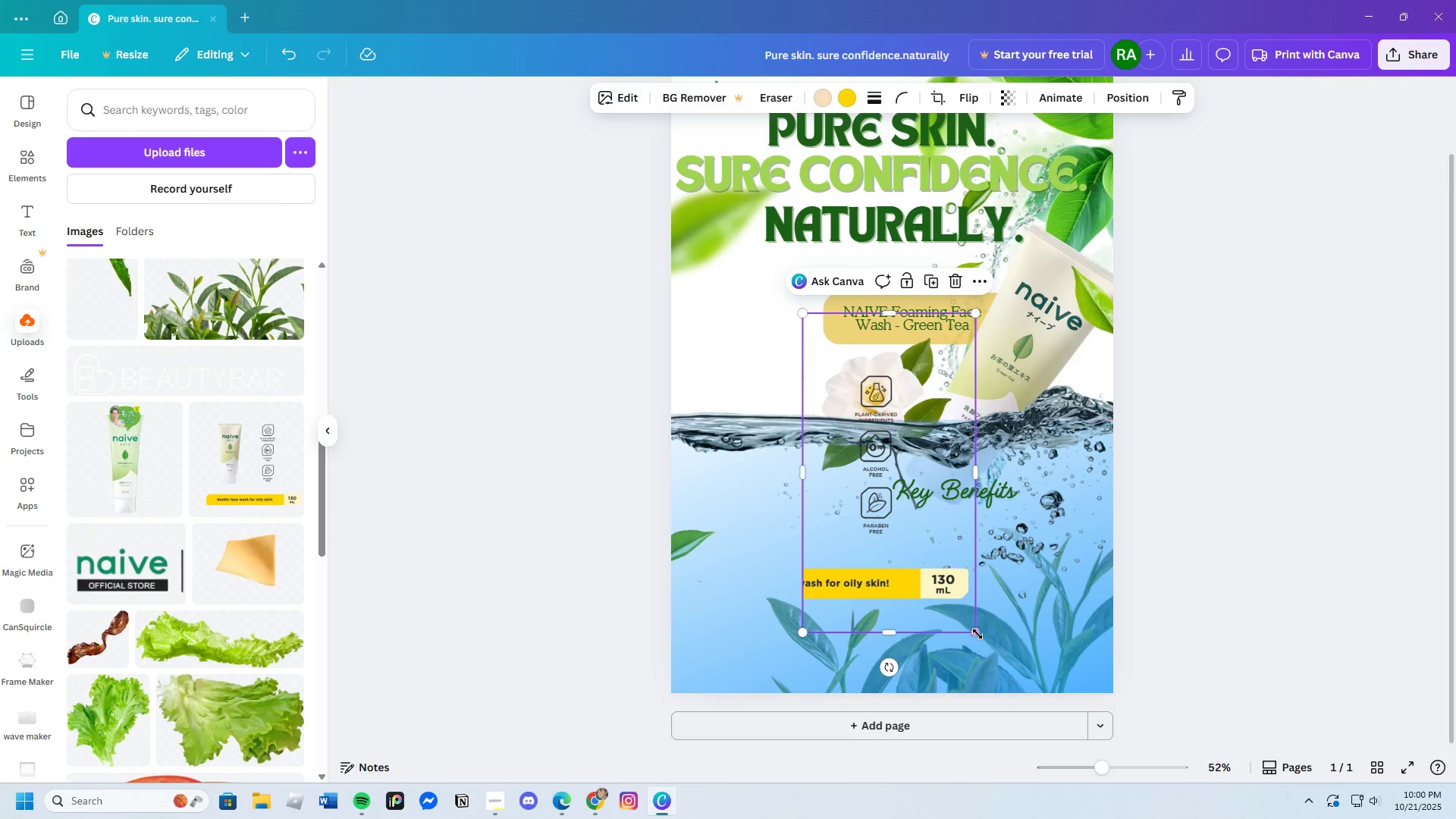 
left_click_drag(start_coordinate=[979, 633], to_coordinate=[1043, 691])
 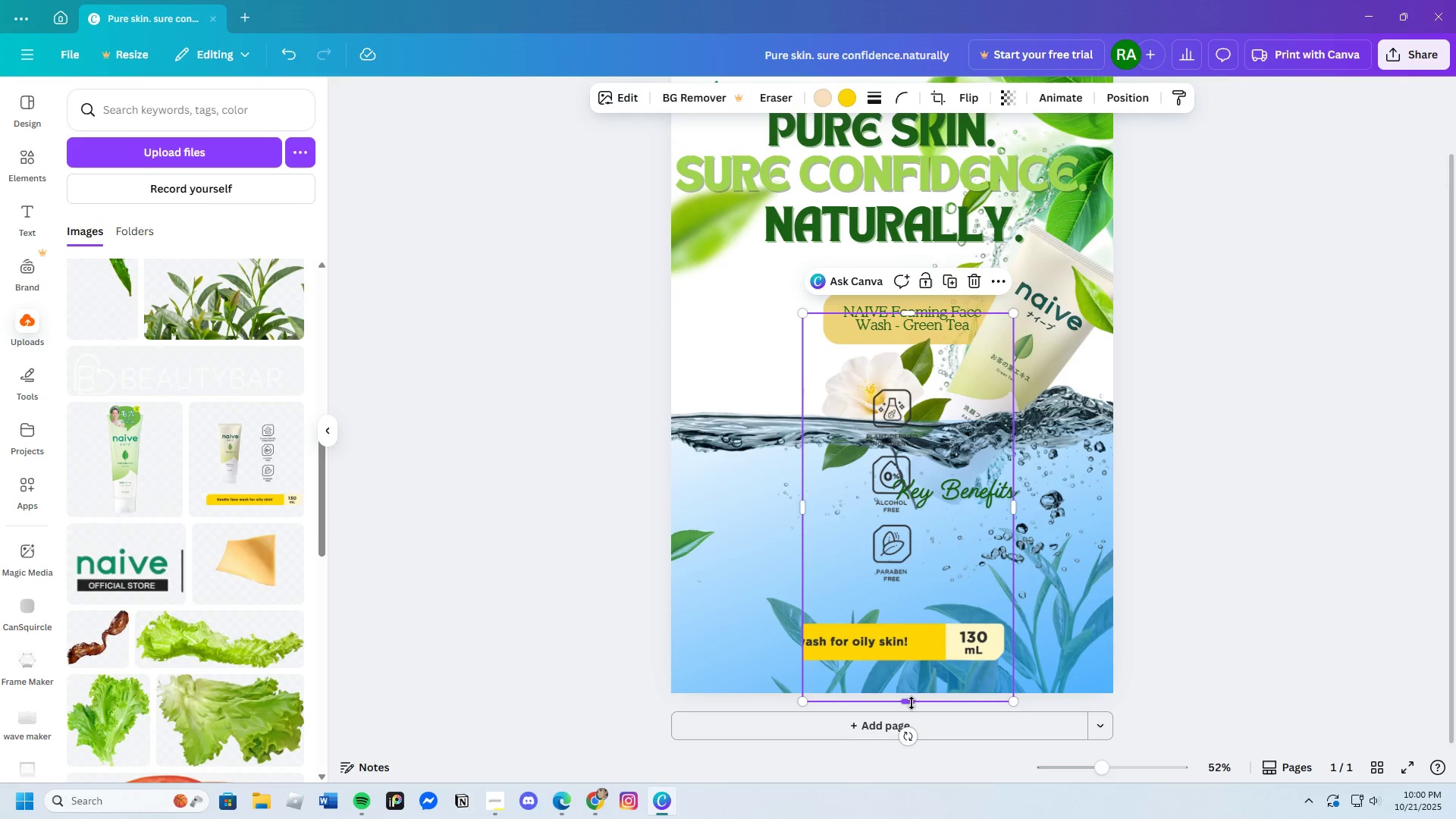 
left_click_drag(start_coordinate=[912, 701], to_coordinate=[971, 453])
 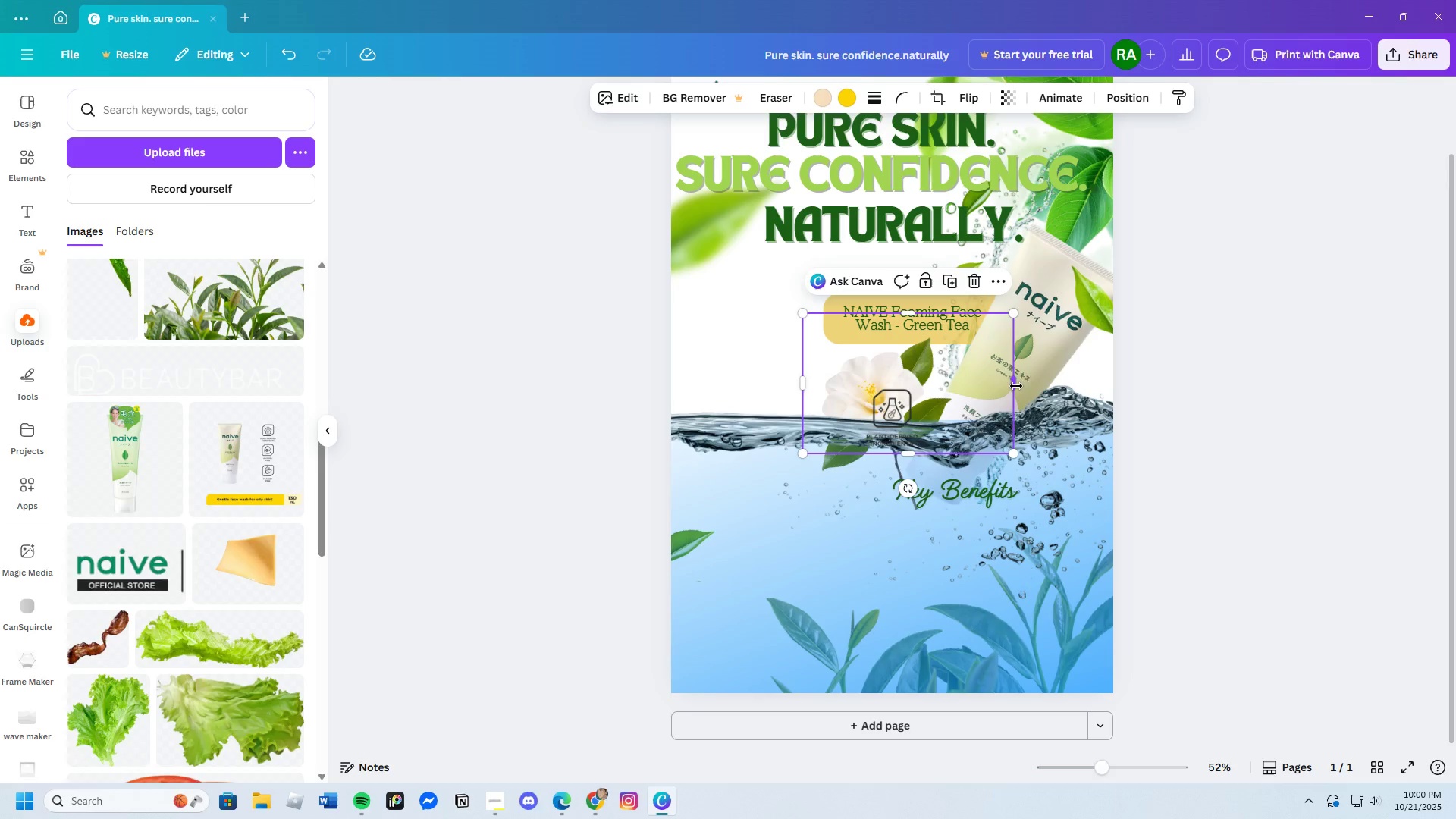 
left_click_drag(start_coordinate=[1016, 381], to_coordinate=[939, 389])
 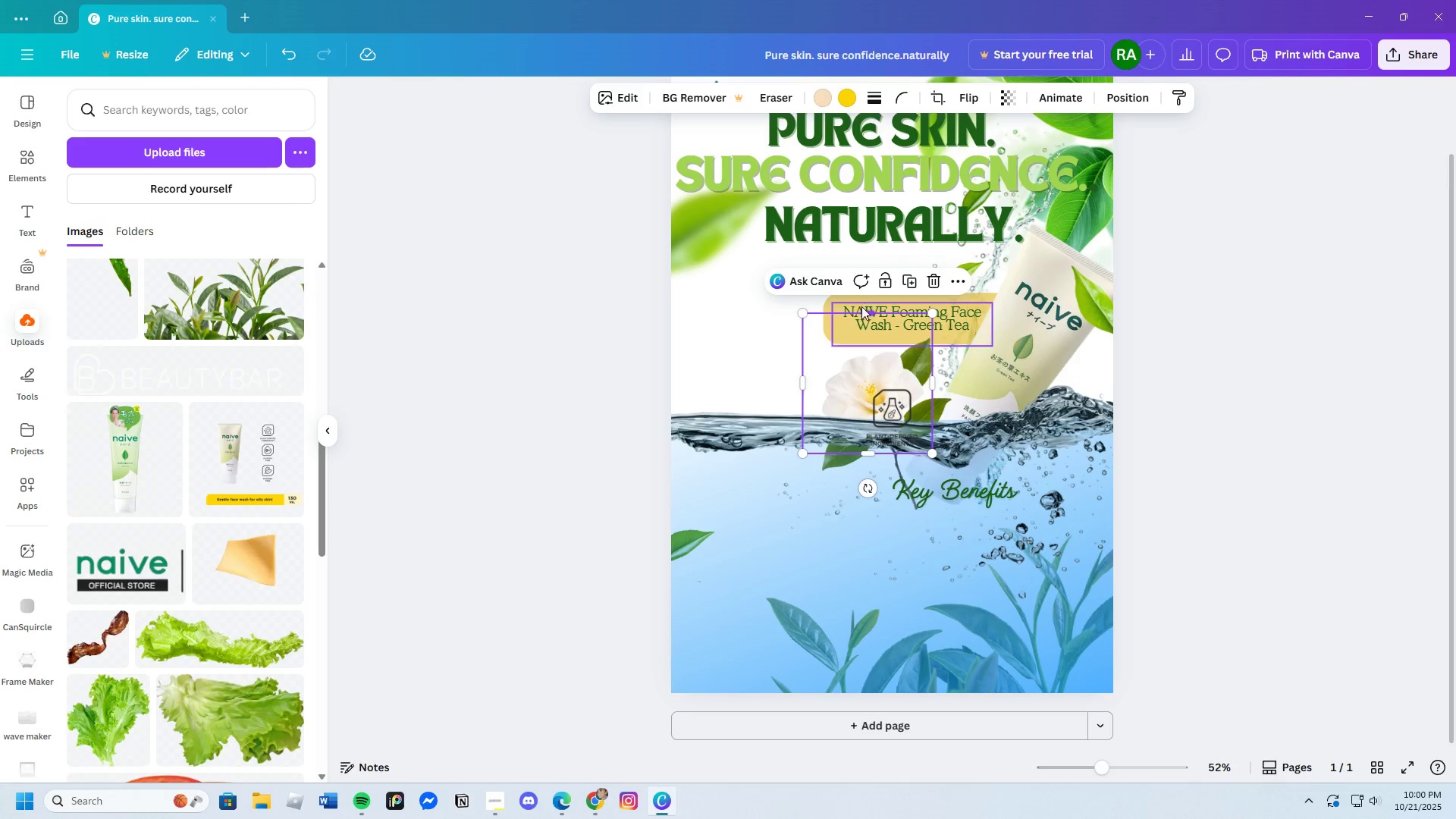 
left_click_drag(start_coordinate=[864, 310], to_coordinate=[890, 381])
 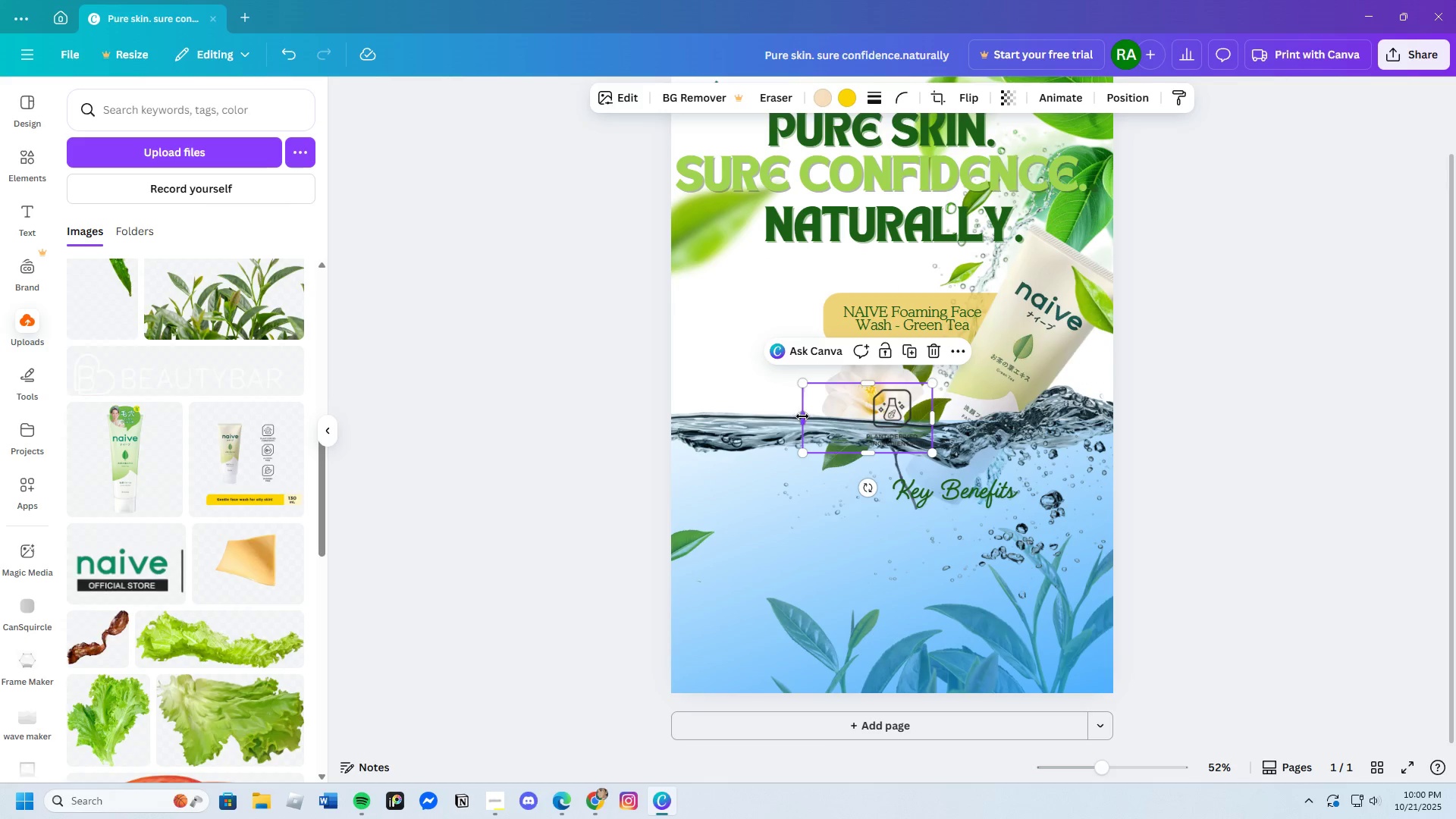 
left_click_drag(start_coordinate=[804, 418], to_coordinate=[849, 419])
 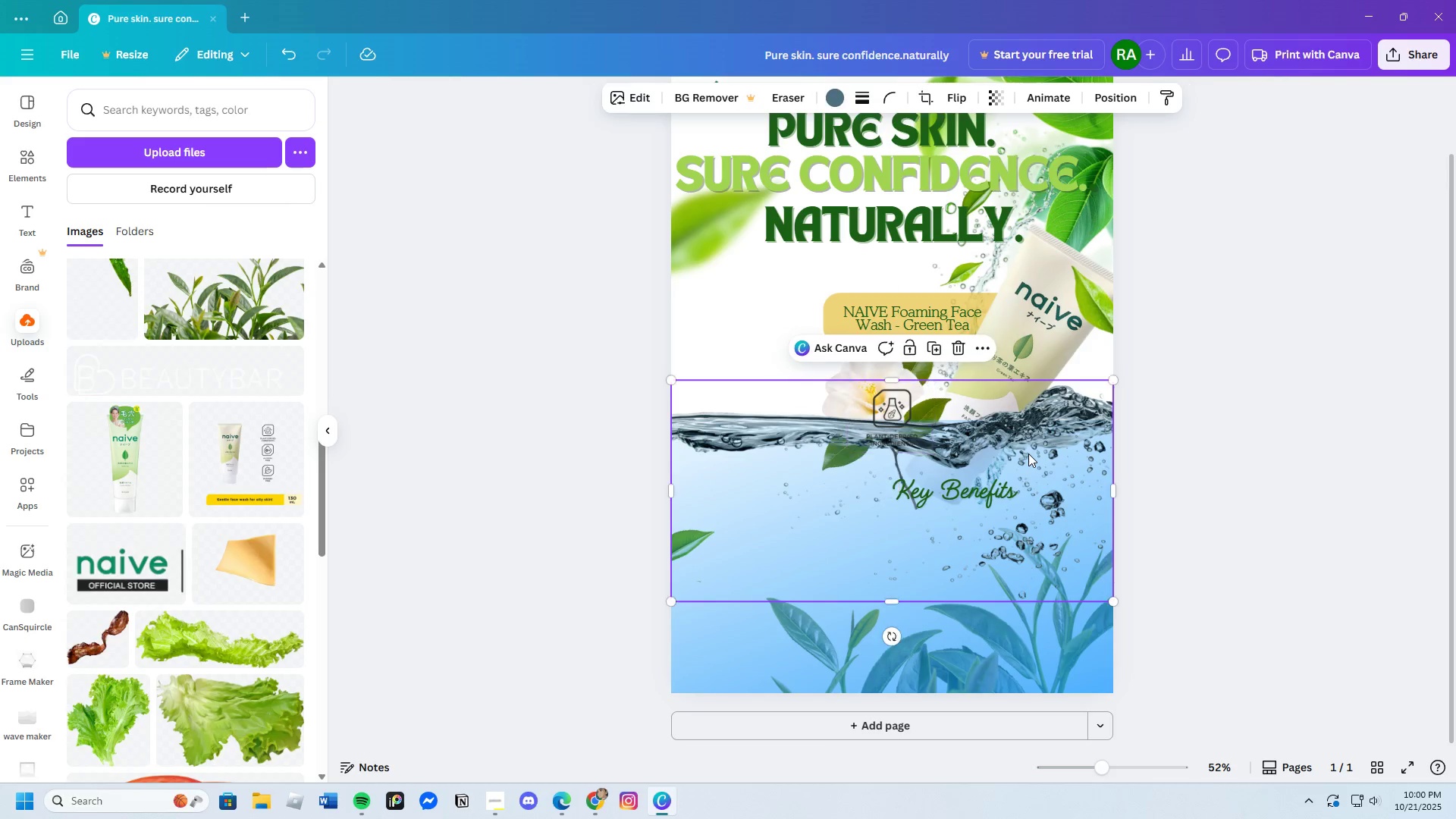 
left_click([1028, 453])
 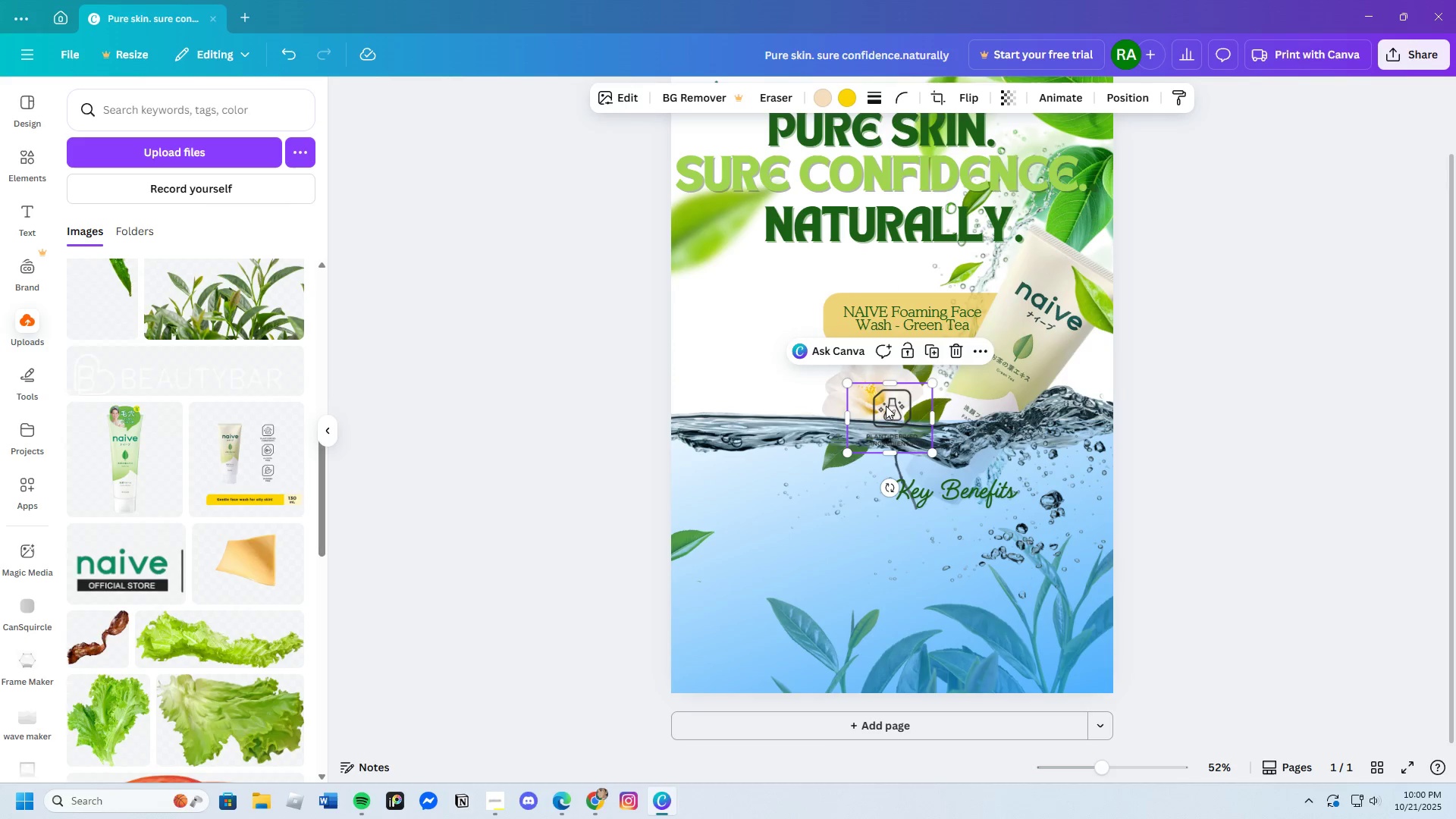 
left_click([886, 406])
 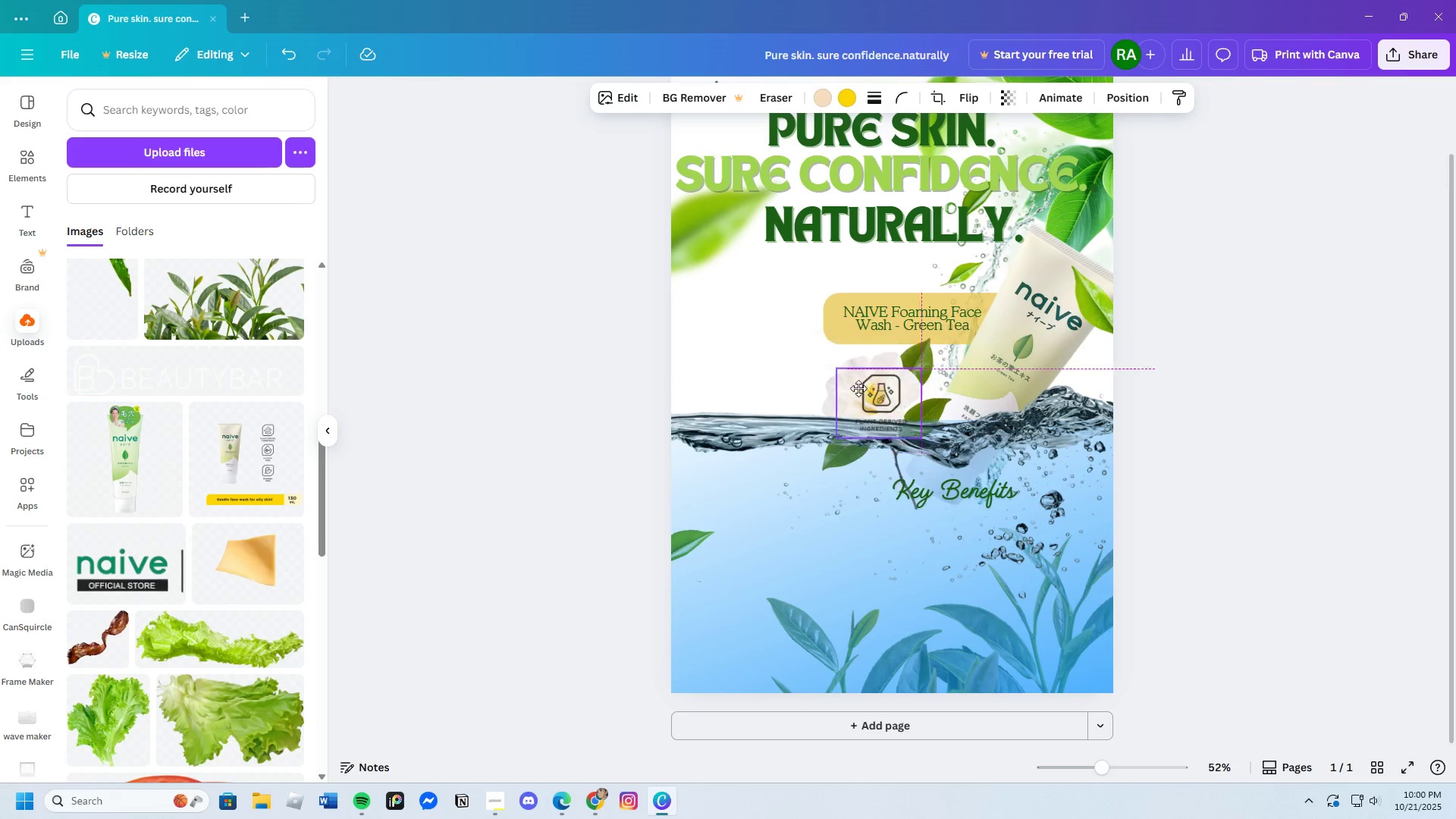 
left_click_drag(start_coordinate=[890, 416], to_coordinate=[740, 313])
 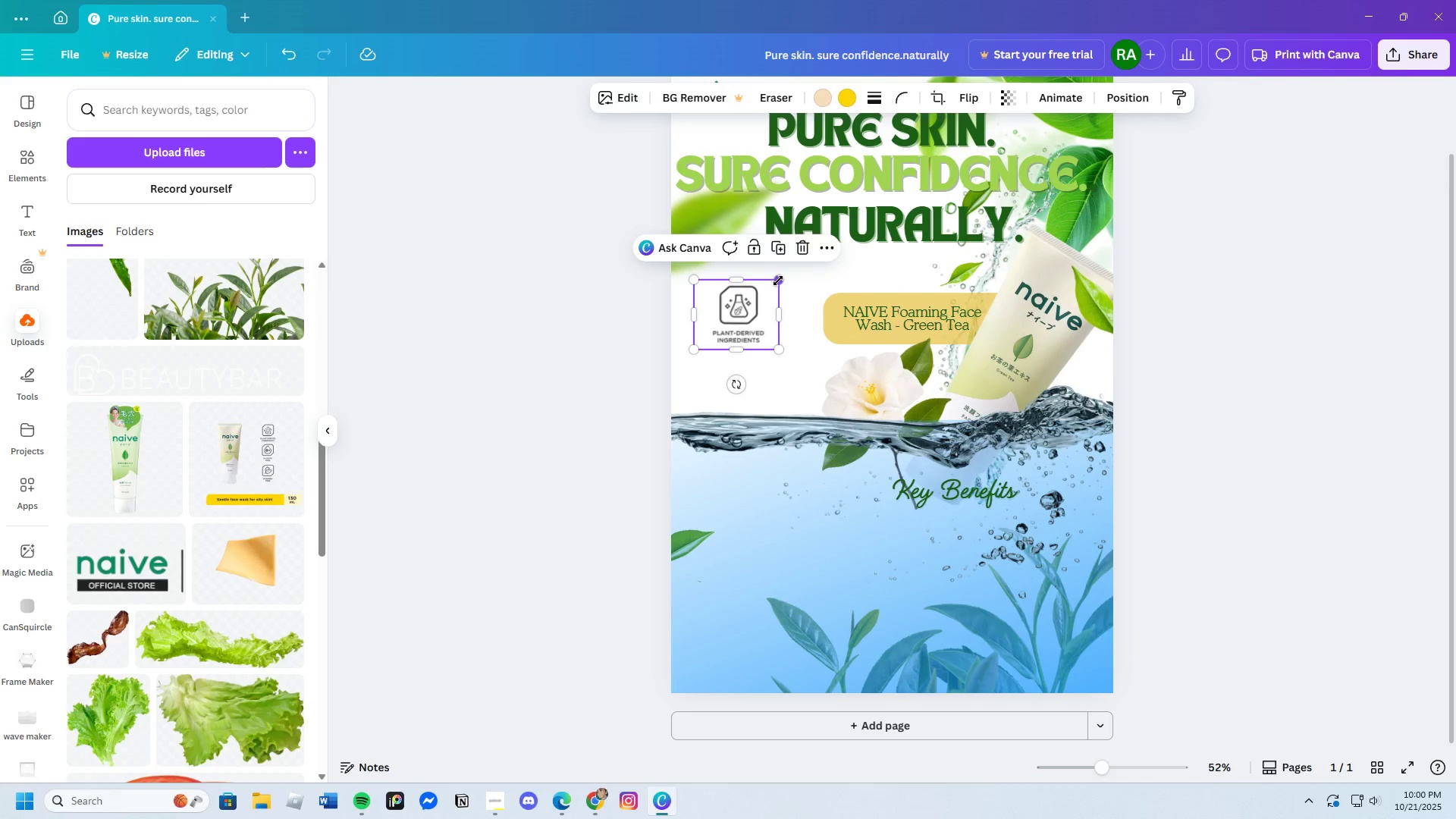 
left_click_drag(start_coordinate=[778, 281], to_coordinate=[858, 268])
 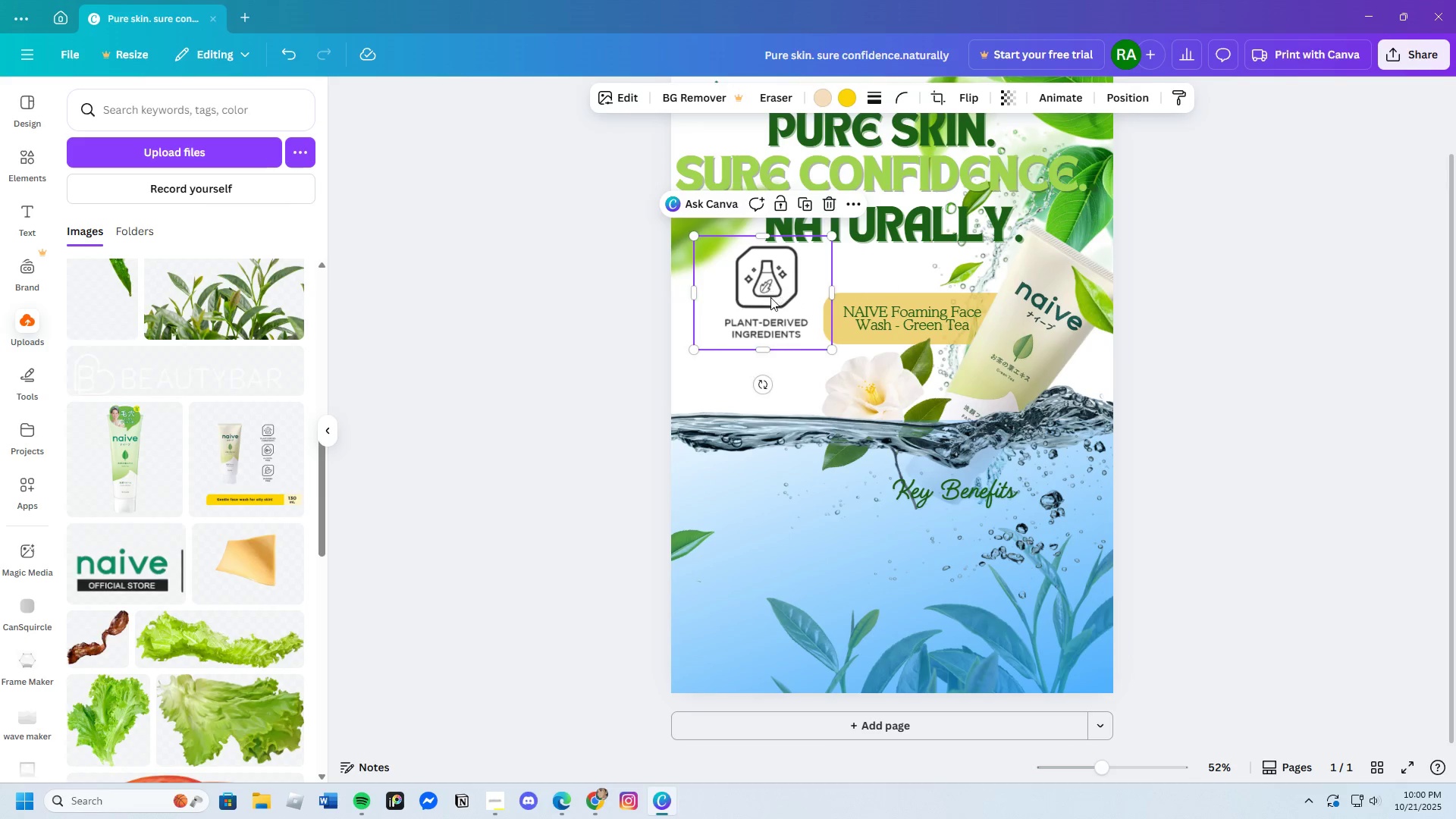 
left_click_drag(start_coordinate=[774, 291], to_coordinate=[754, 314])
 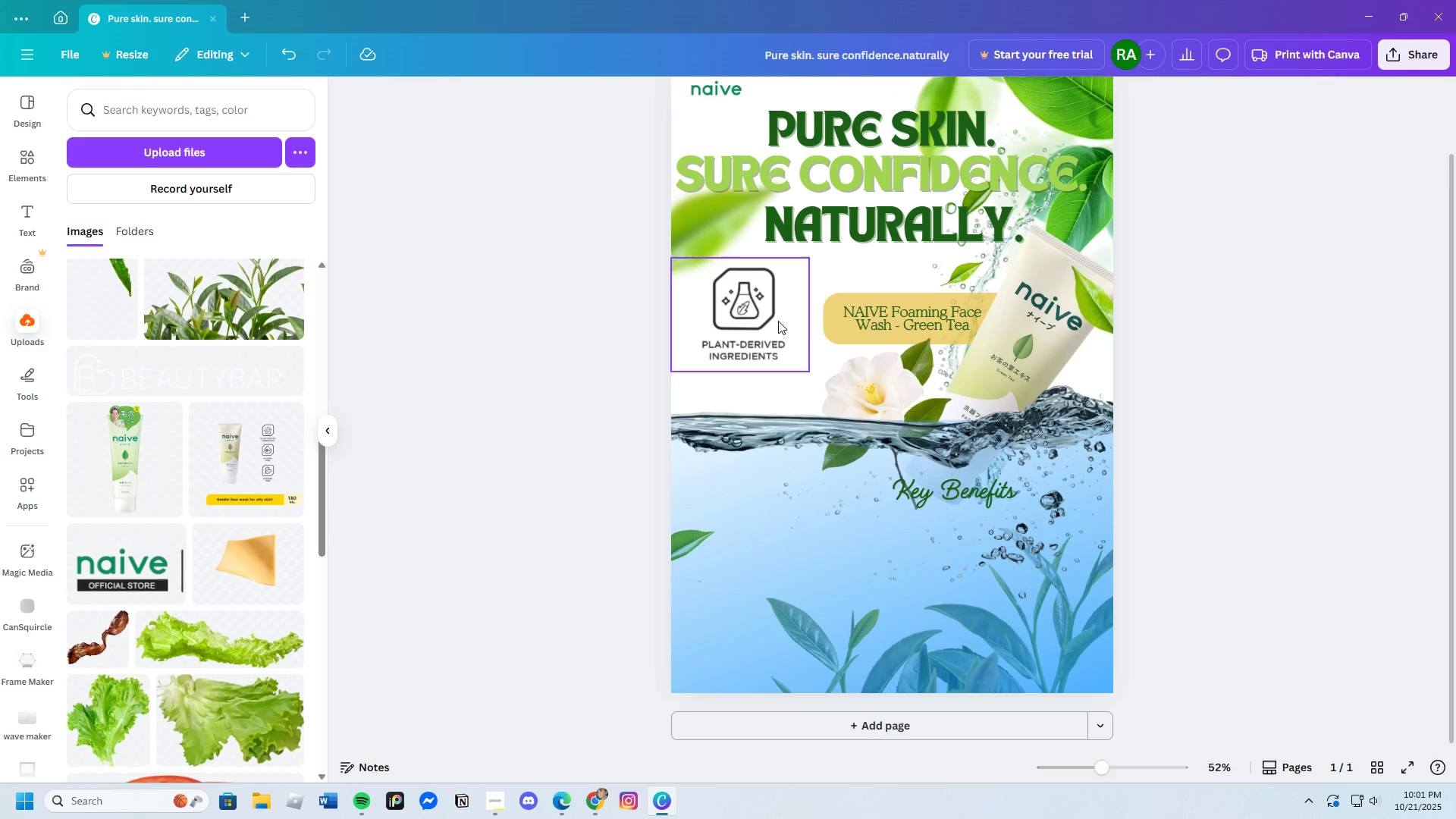 
wait(5.77)
 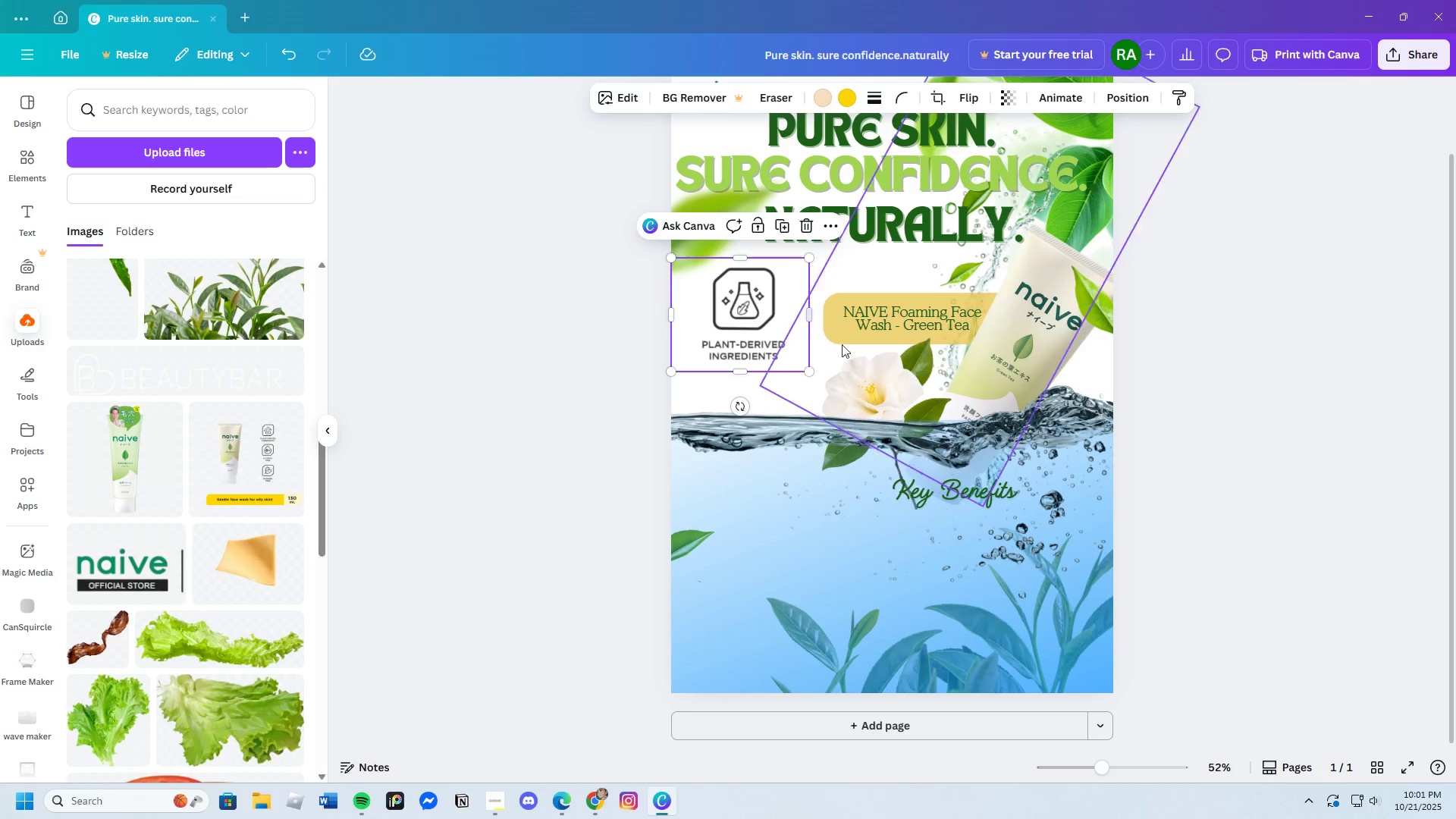 
left_click_drag(start_coordinate=[748, 315], to_coordinate=[748, 322])
 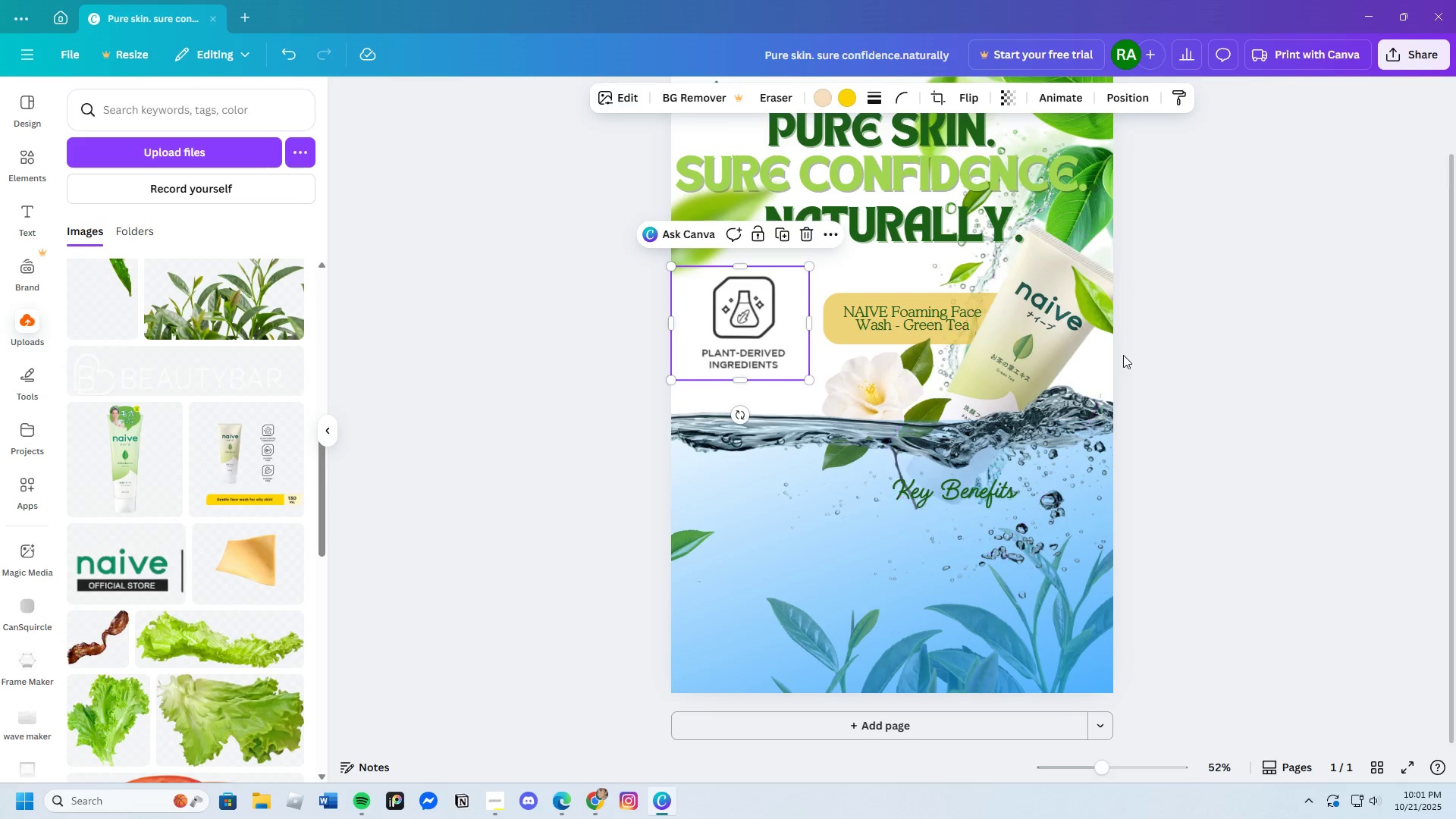 
left_click([1124, 355])
 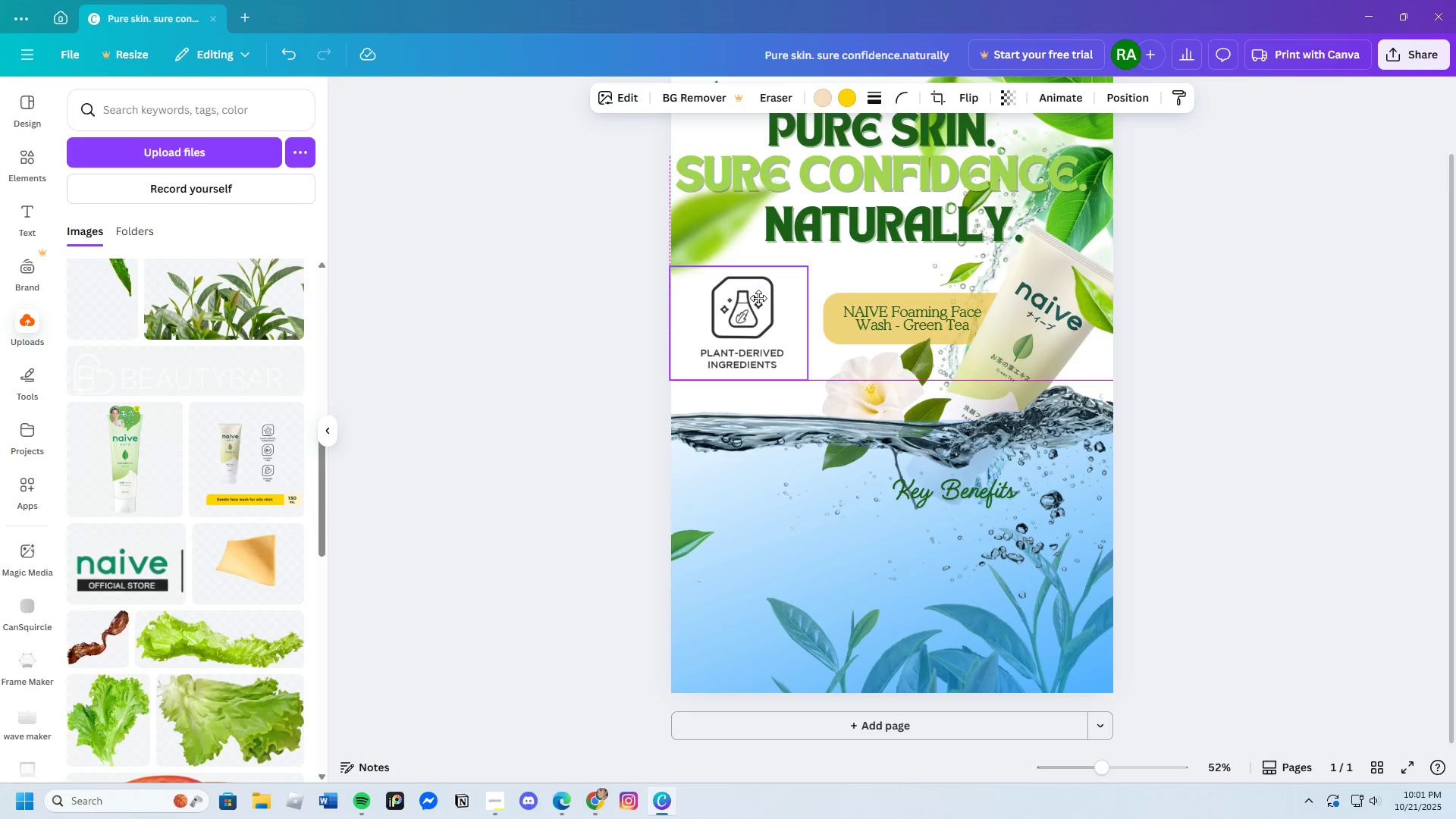 
wait(5.7)
 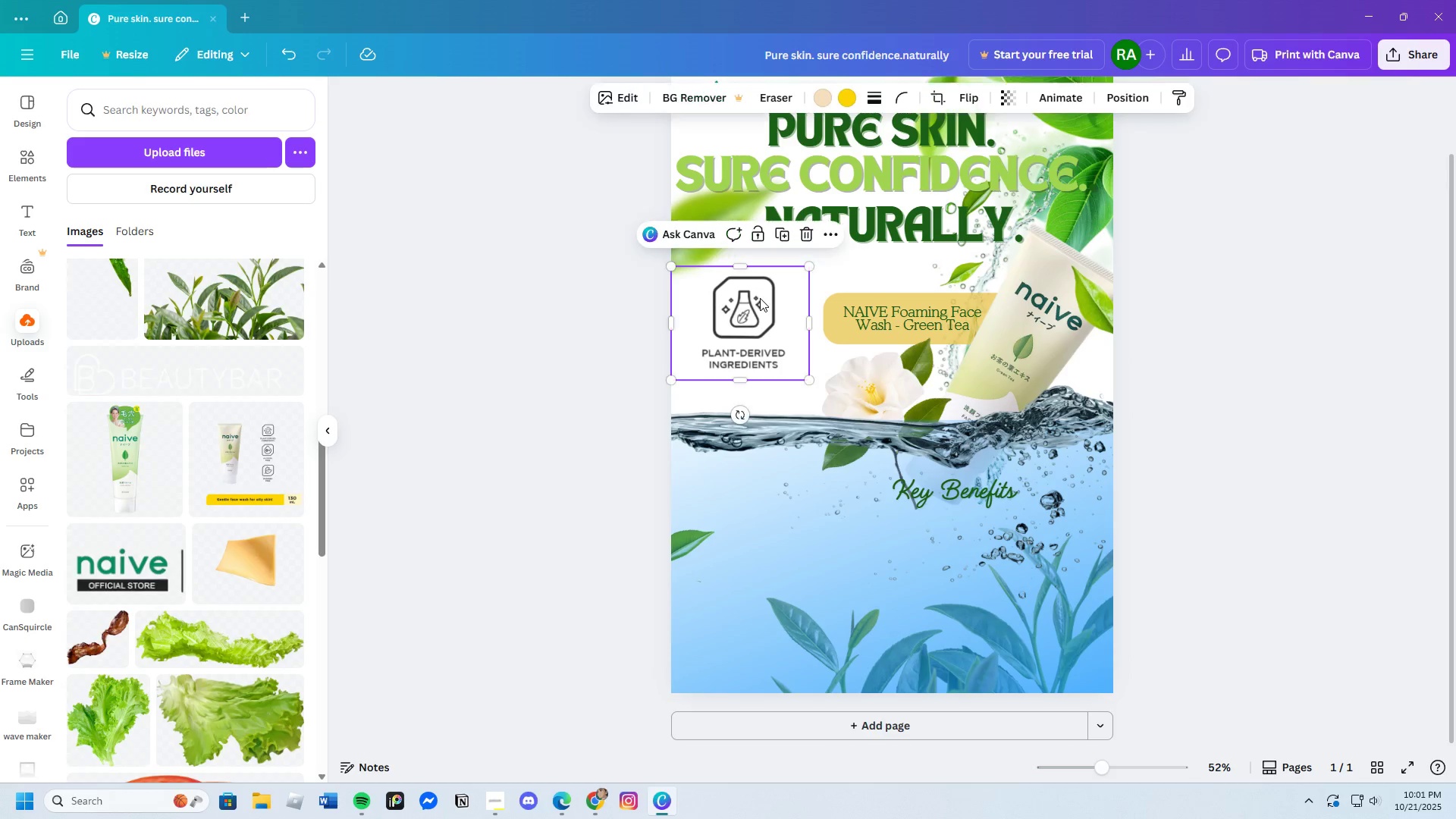 
left_click_drag(start_coordinate=[671, 322], to_coordinate=[688, 322])
 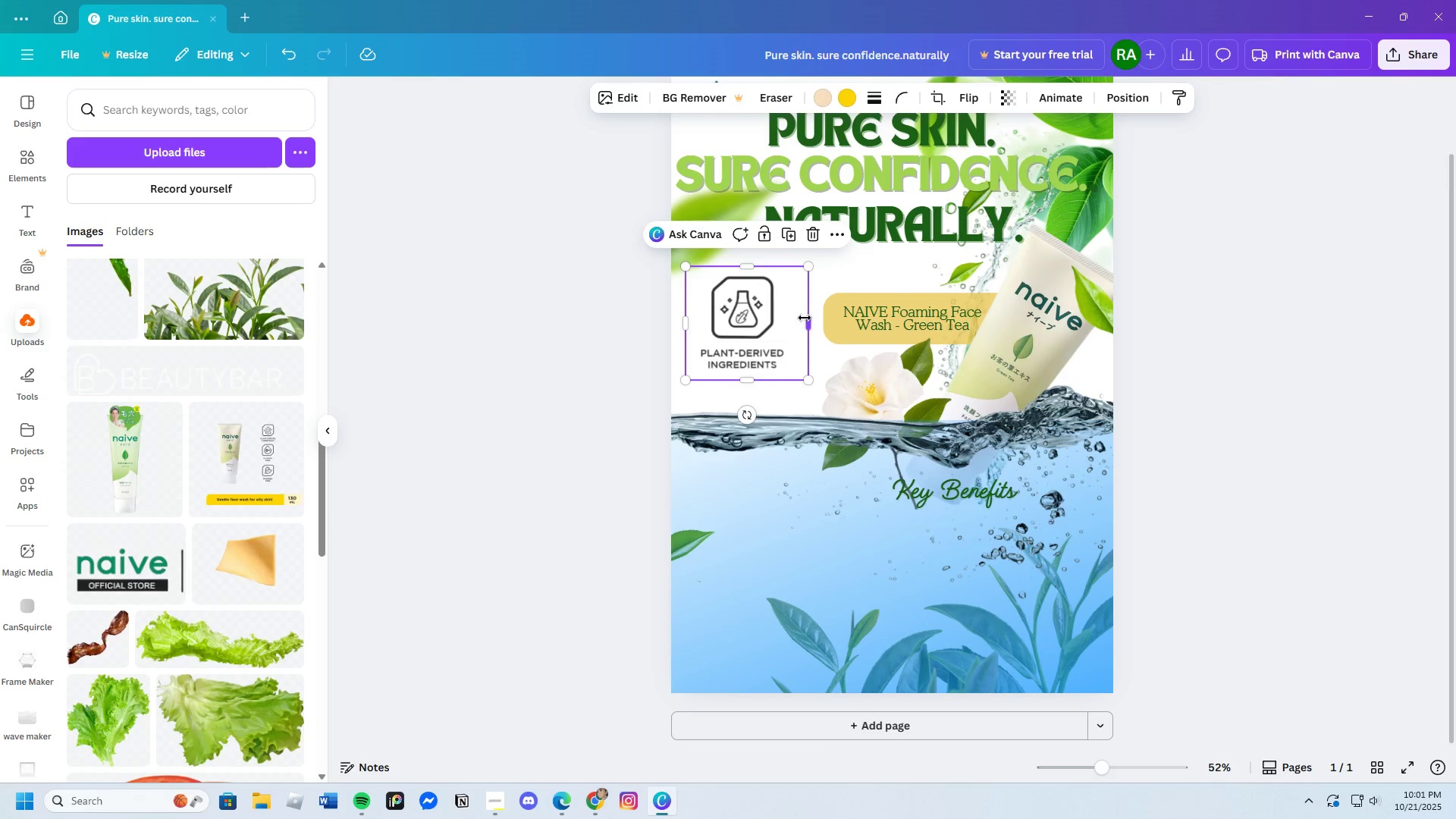 
left_click_drag(start_coordinate=[805, 318], to_coordinate=[792, 318])
 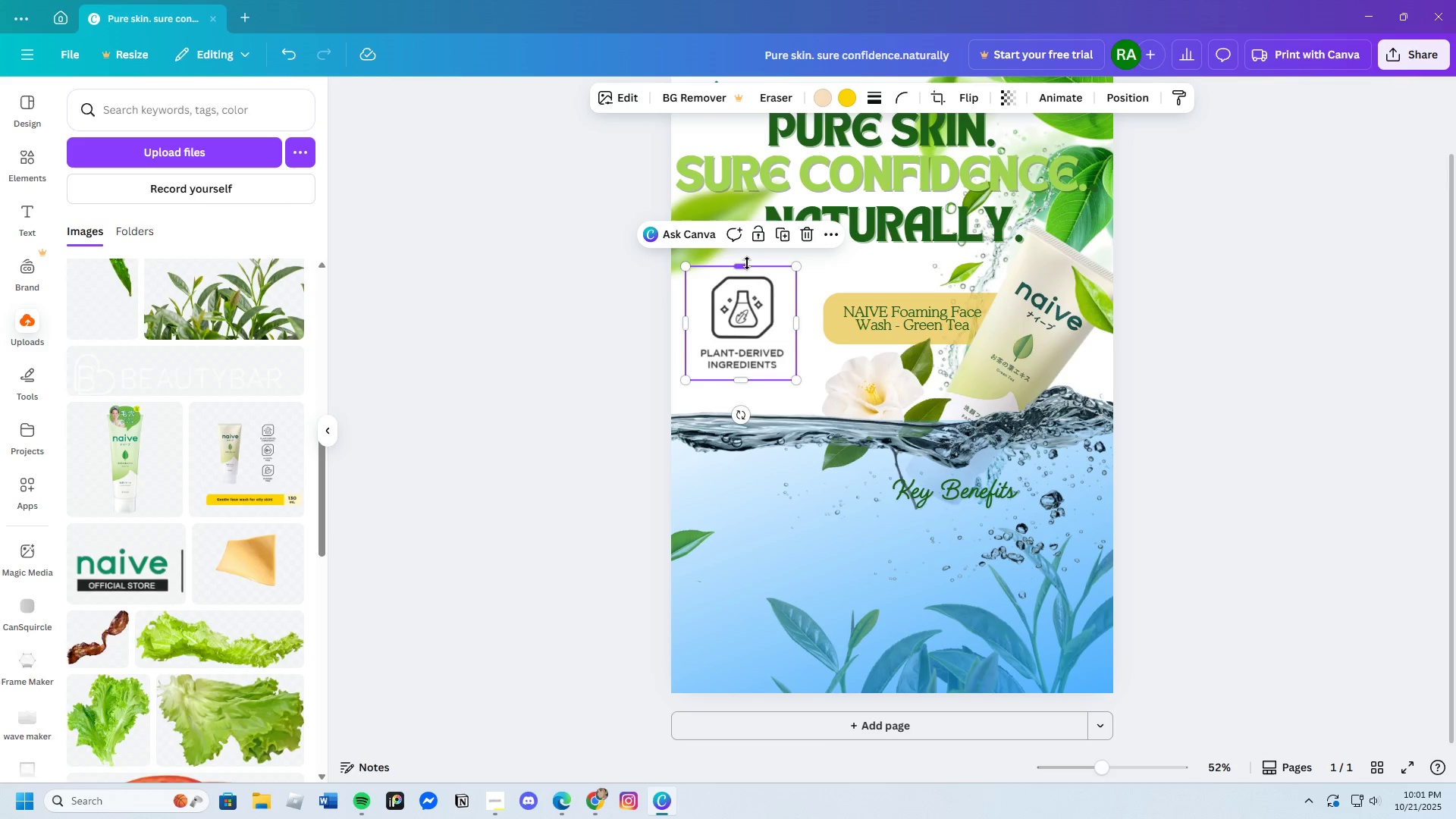 
left_click_drag(start_coordinate=[745, 265], to_coordinate=[745, 270])
 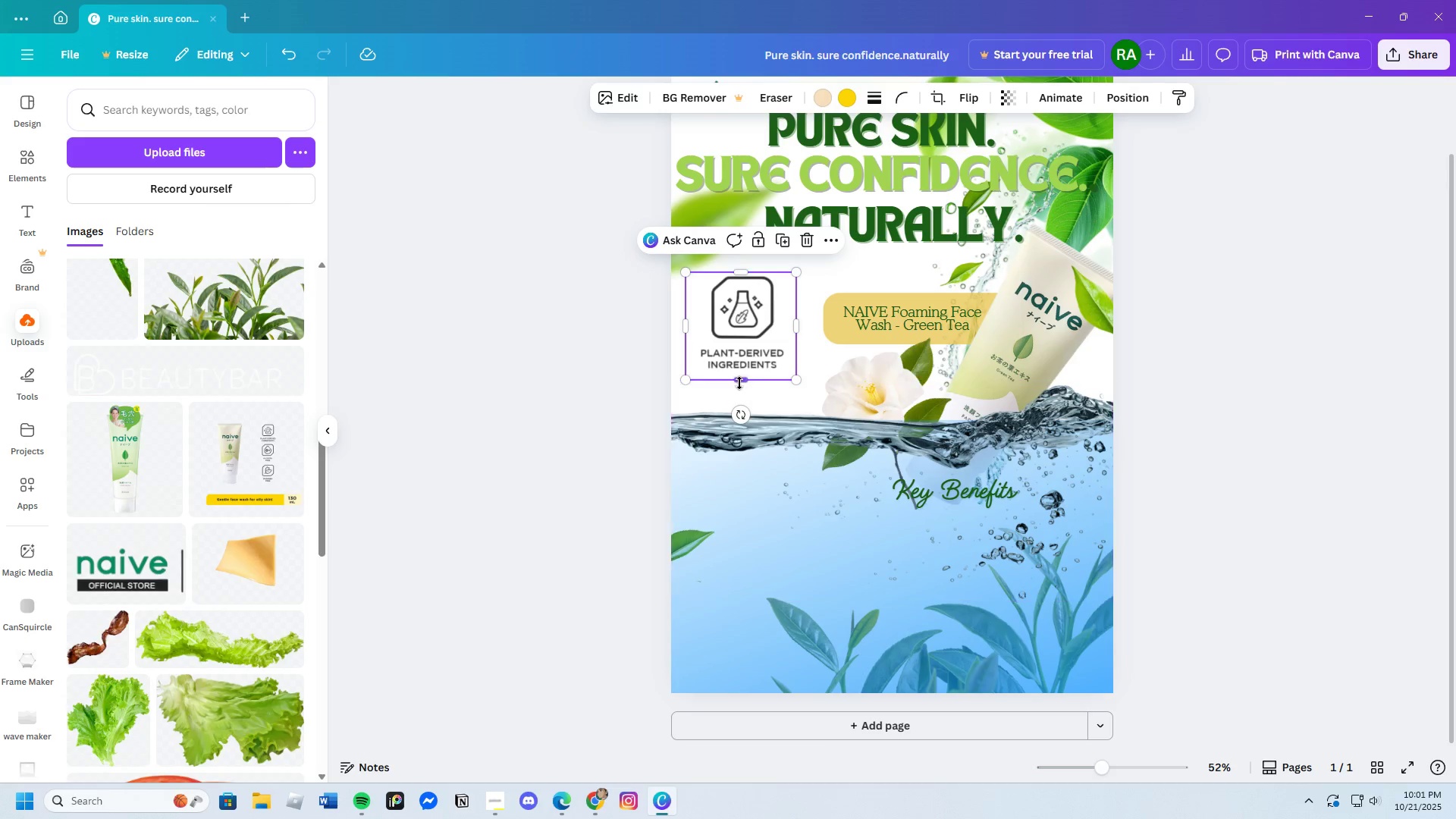 
left_click_drag(start_coordinate=[739, 383], to_coordinate=[743, 378])
 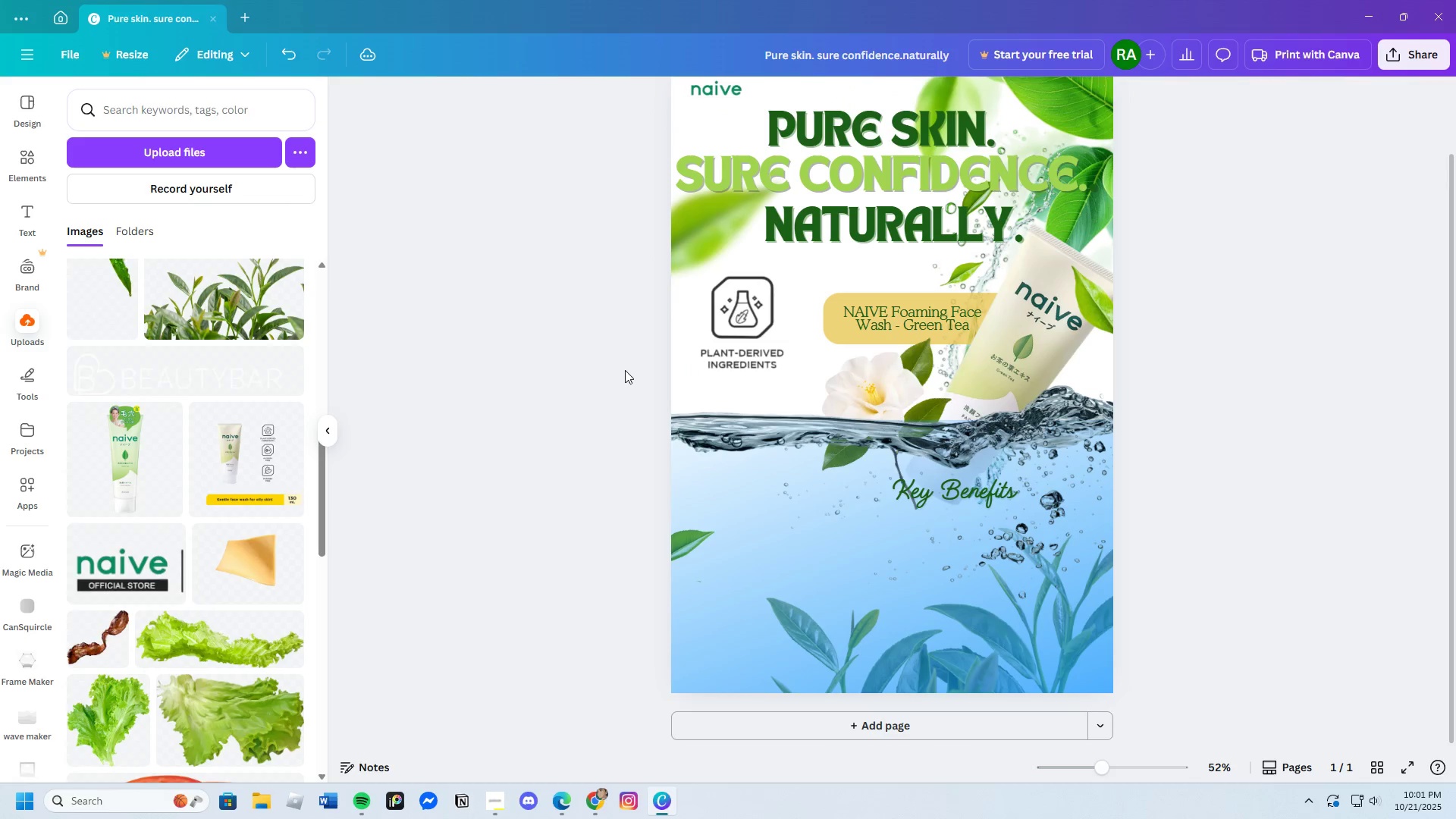 
left_click([625, 370])
 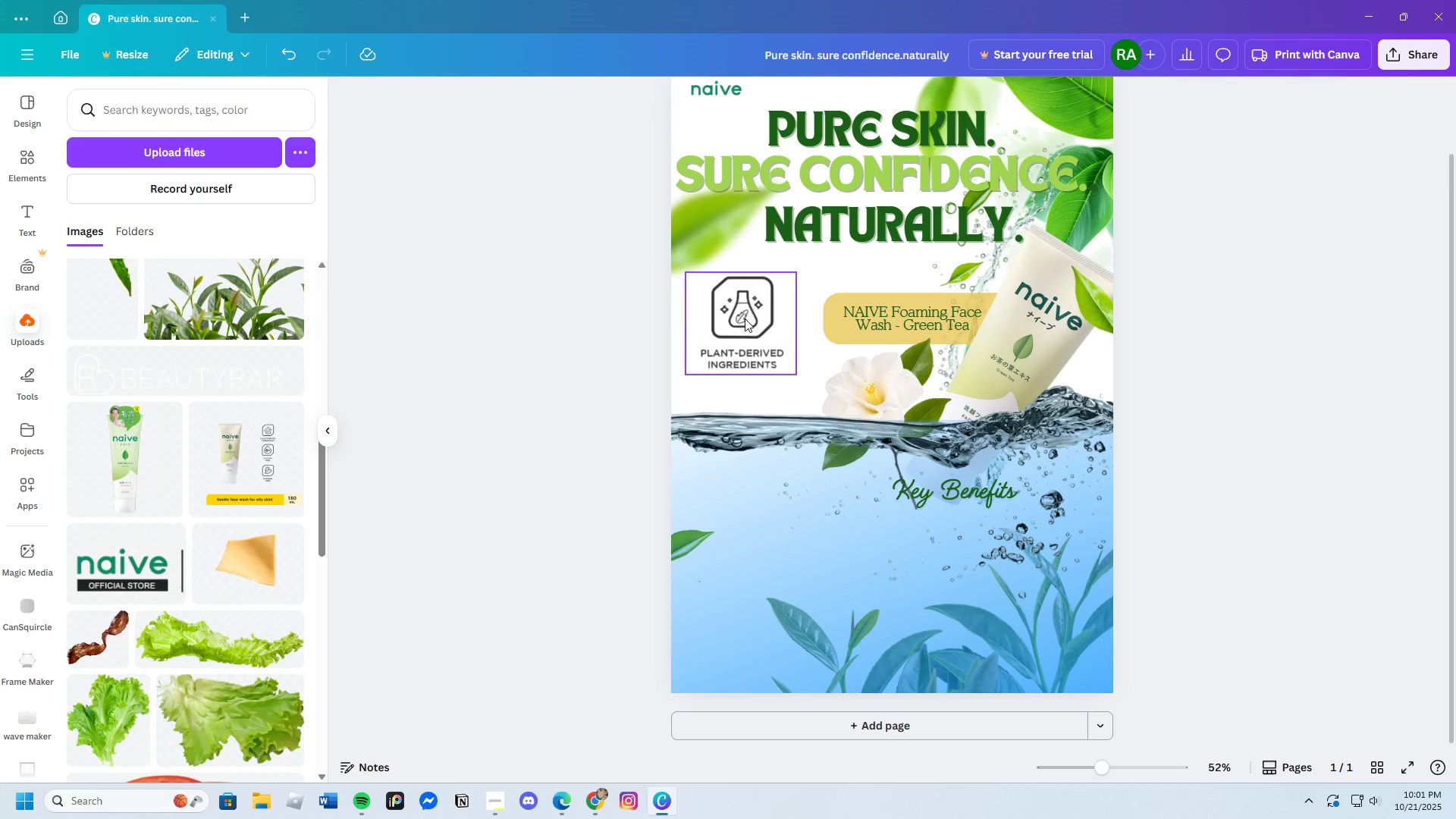 
left_click_drag(start_coordinate=[748, 318], to_coordinate=[733, 310])
 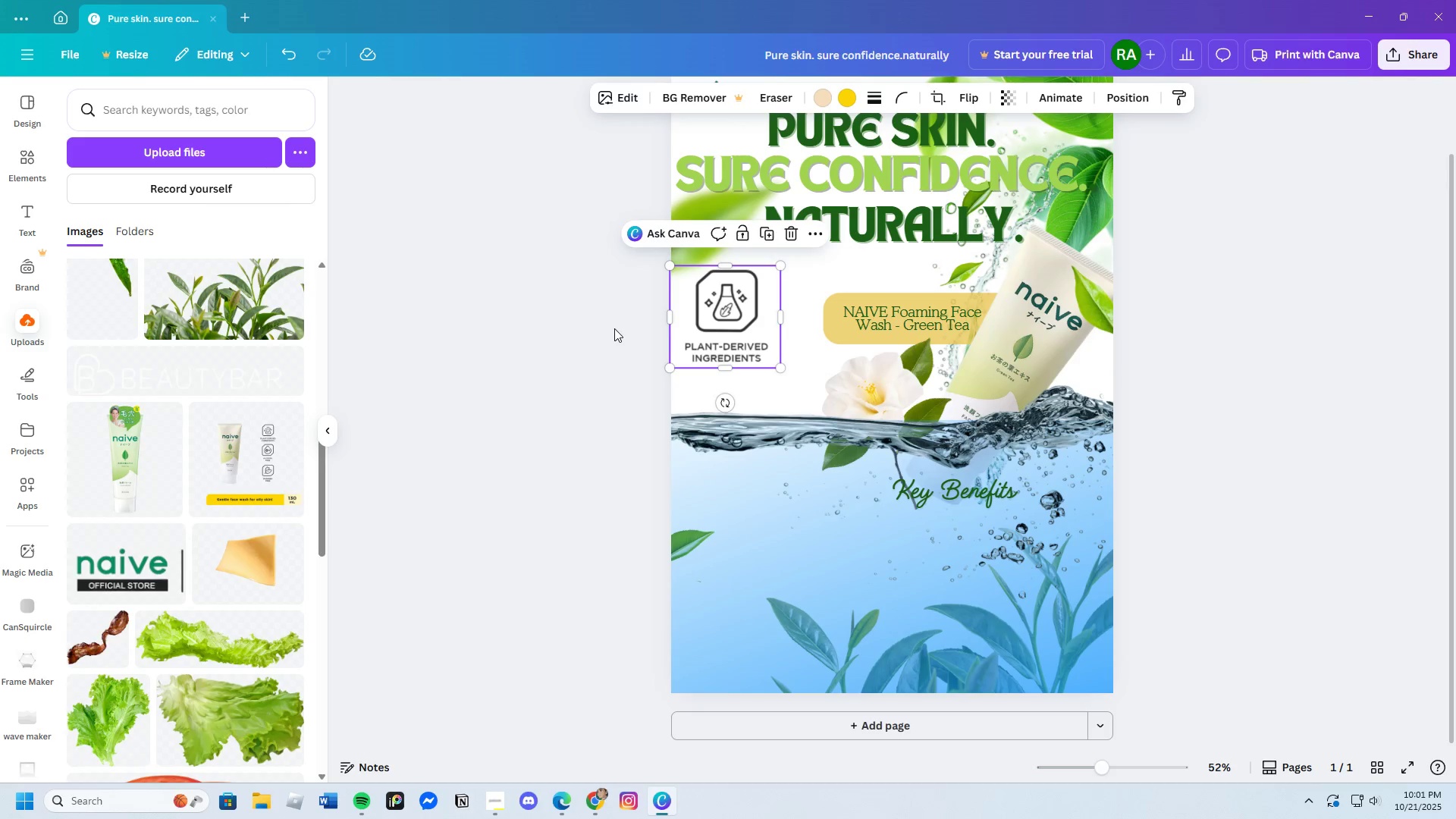 
left_click([614, 328])
 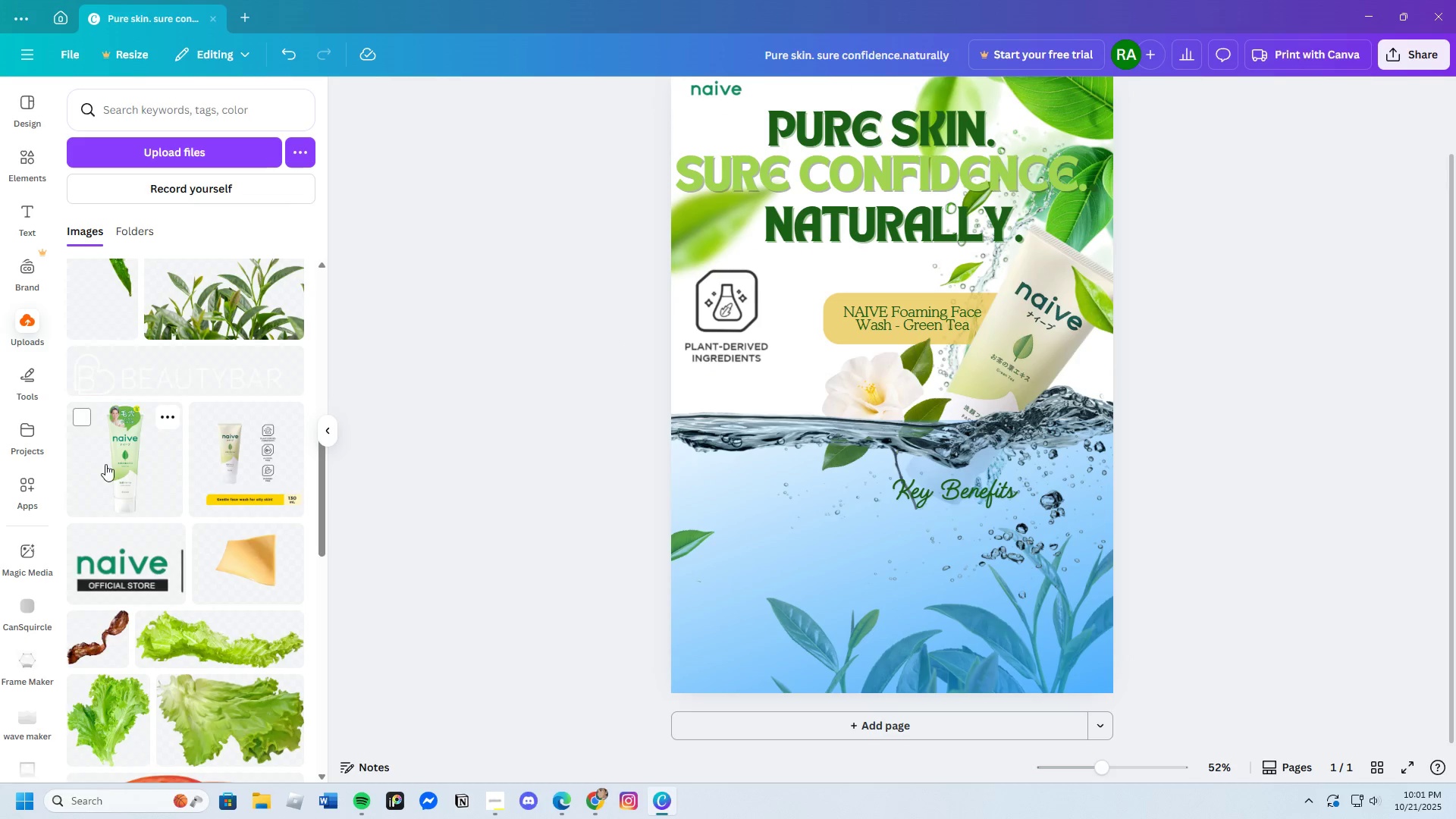 
left_click([242, 459])
 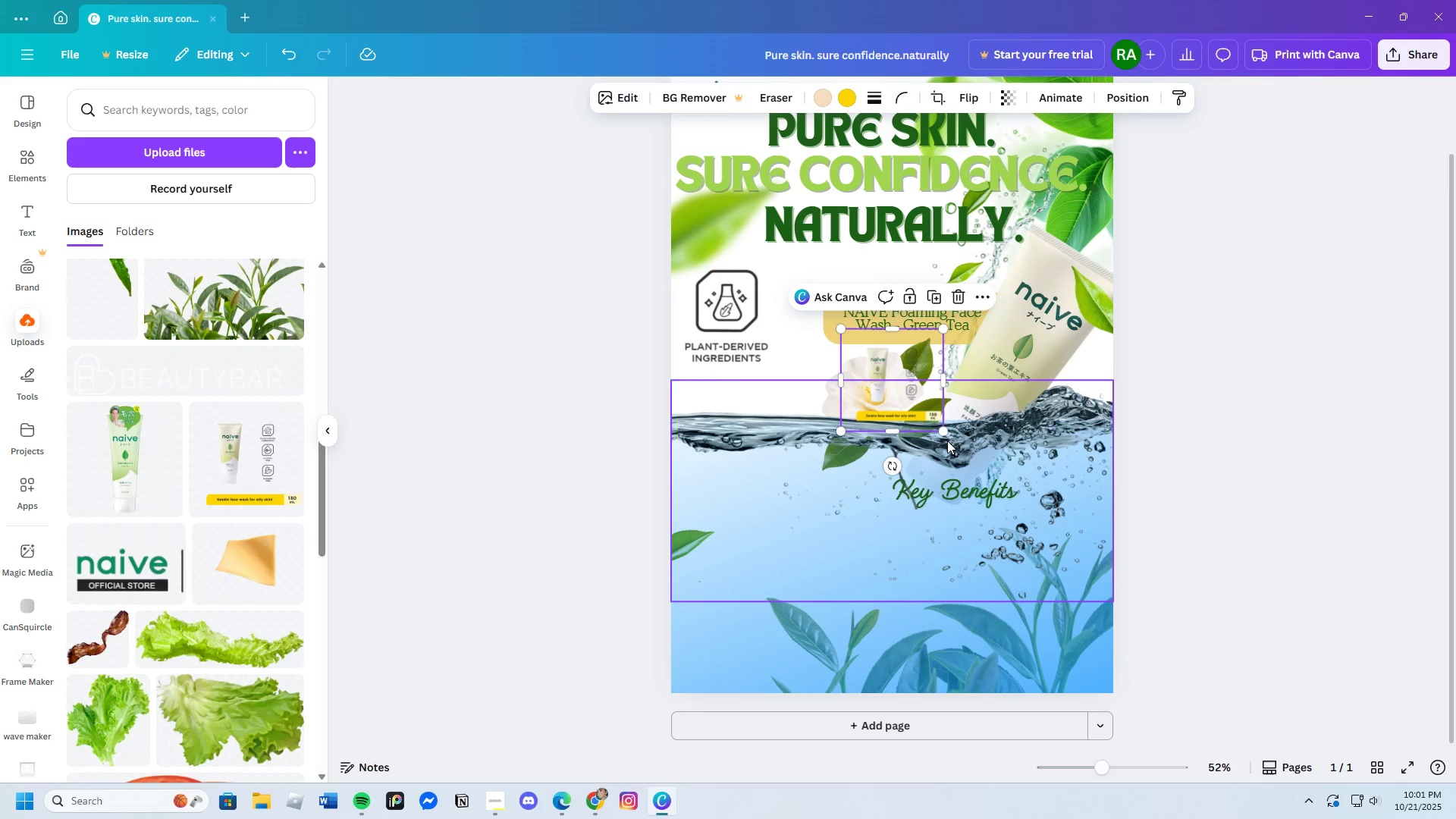 
left_click_drag(start_coordinate=[942, 435], to_coordinate=[1049, 638])
 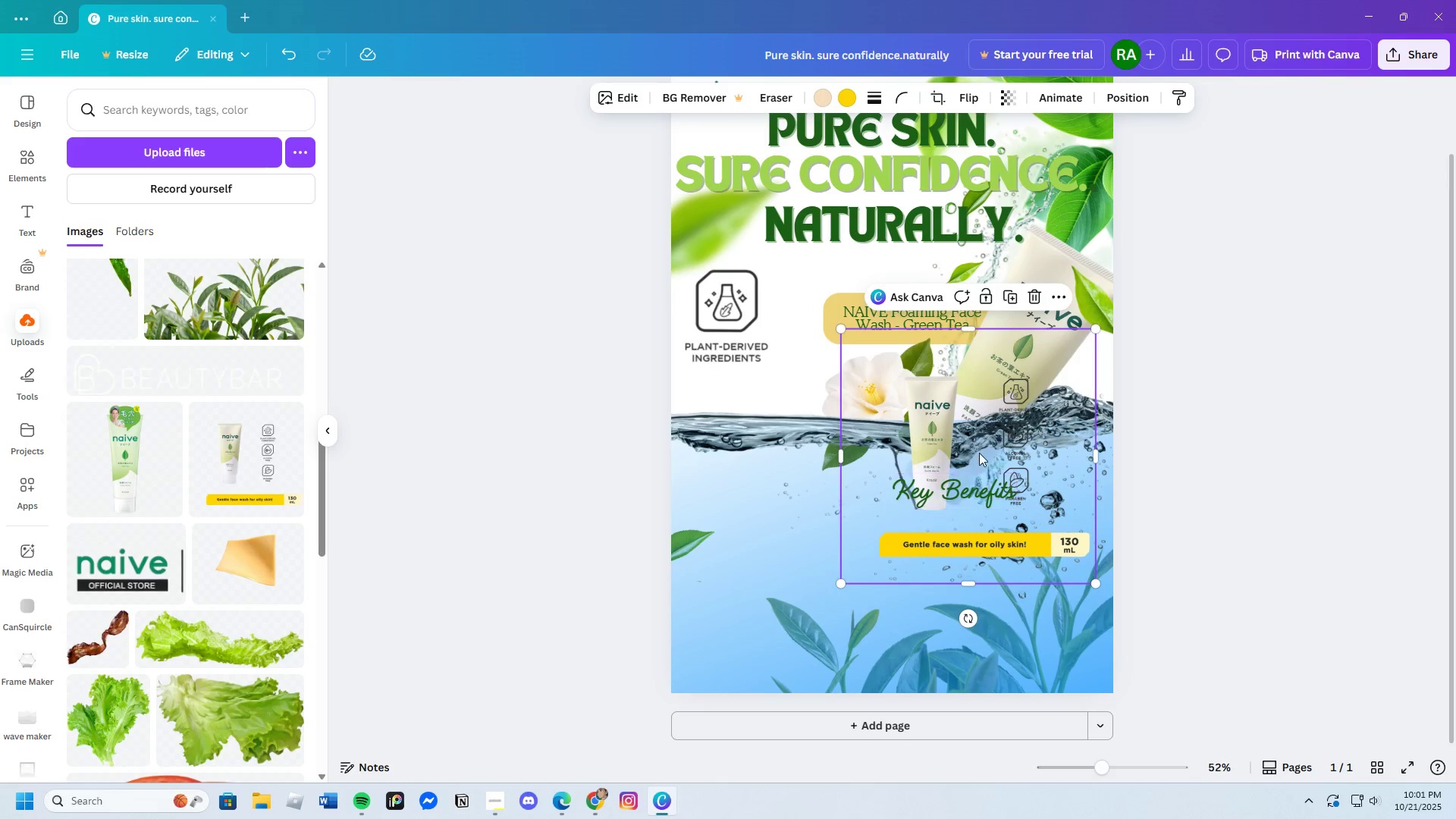 
left_click_drag(start_coordinate=[979, 453], to_coordinate=[843, 426])
 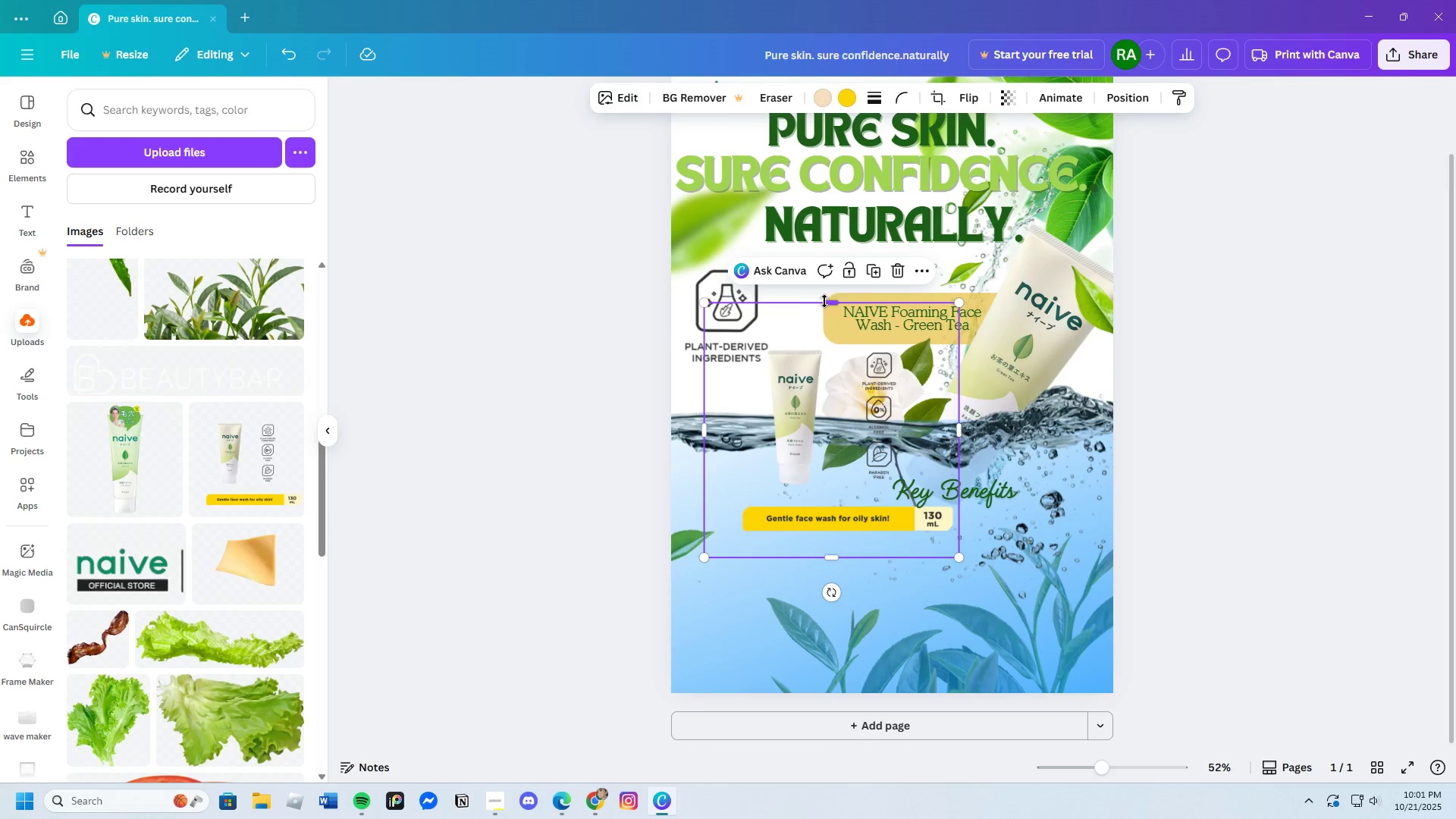 
left_click_drag(start_coordinate=[826, 301], to_coordinate=[882, 388])
 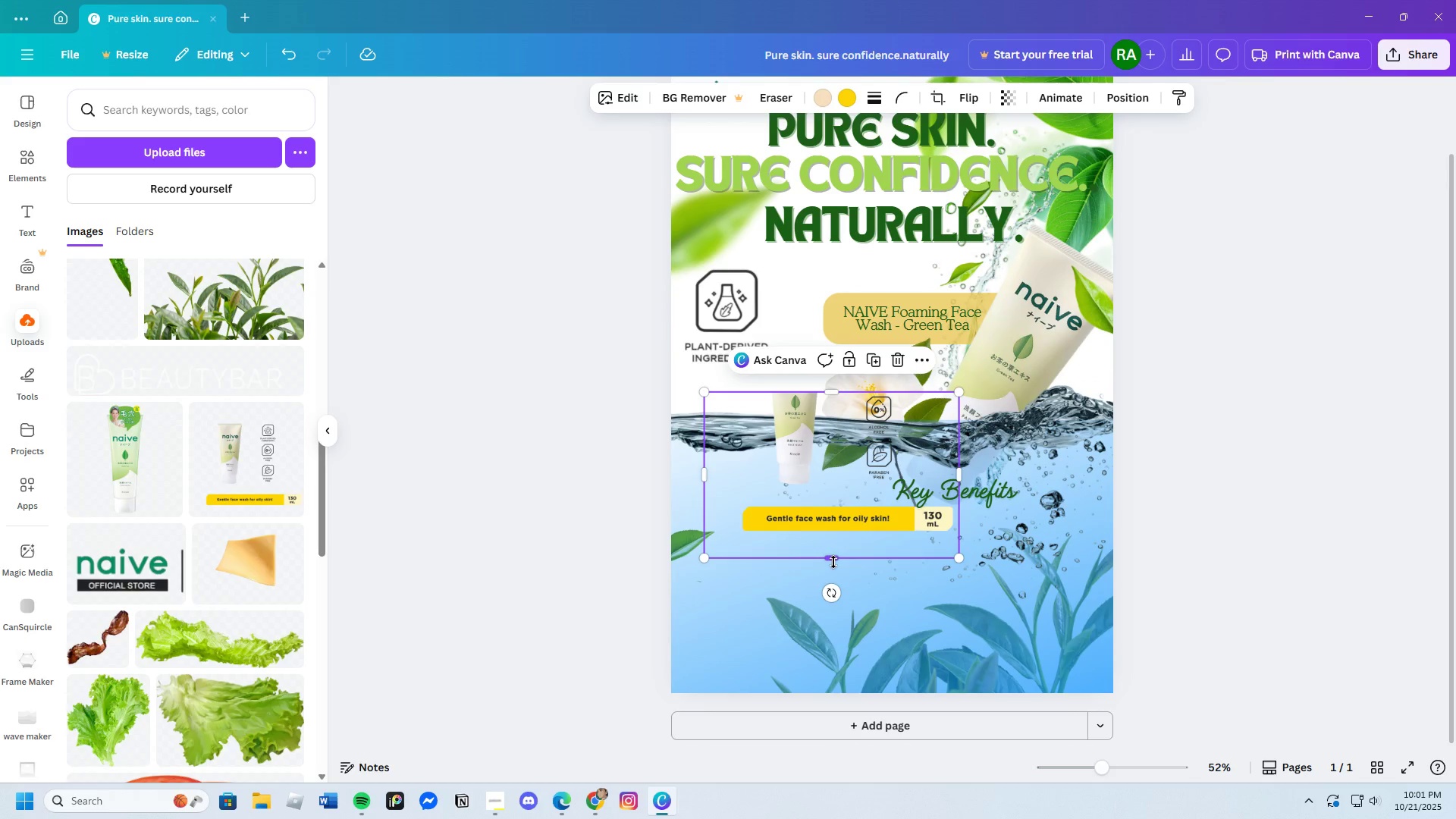 
left_click_drag(start_coordinate=[833, 562], to_coordinate=[917, 443])
 